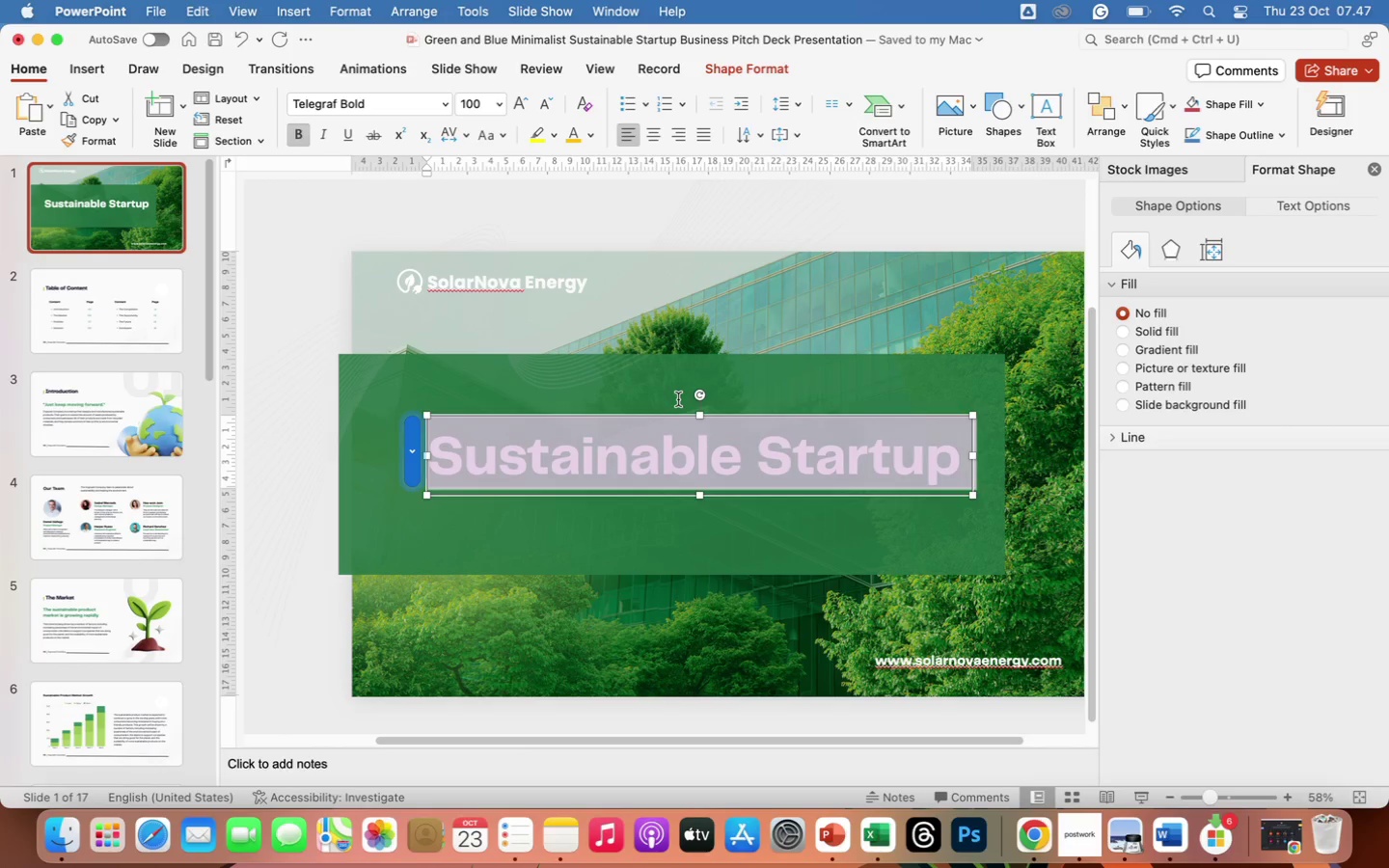 
wait(9.92)
 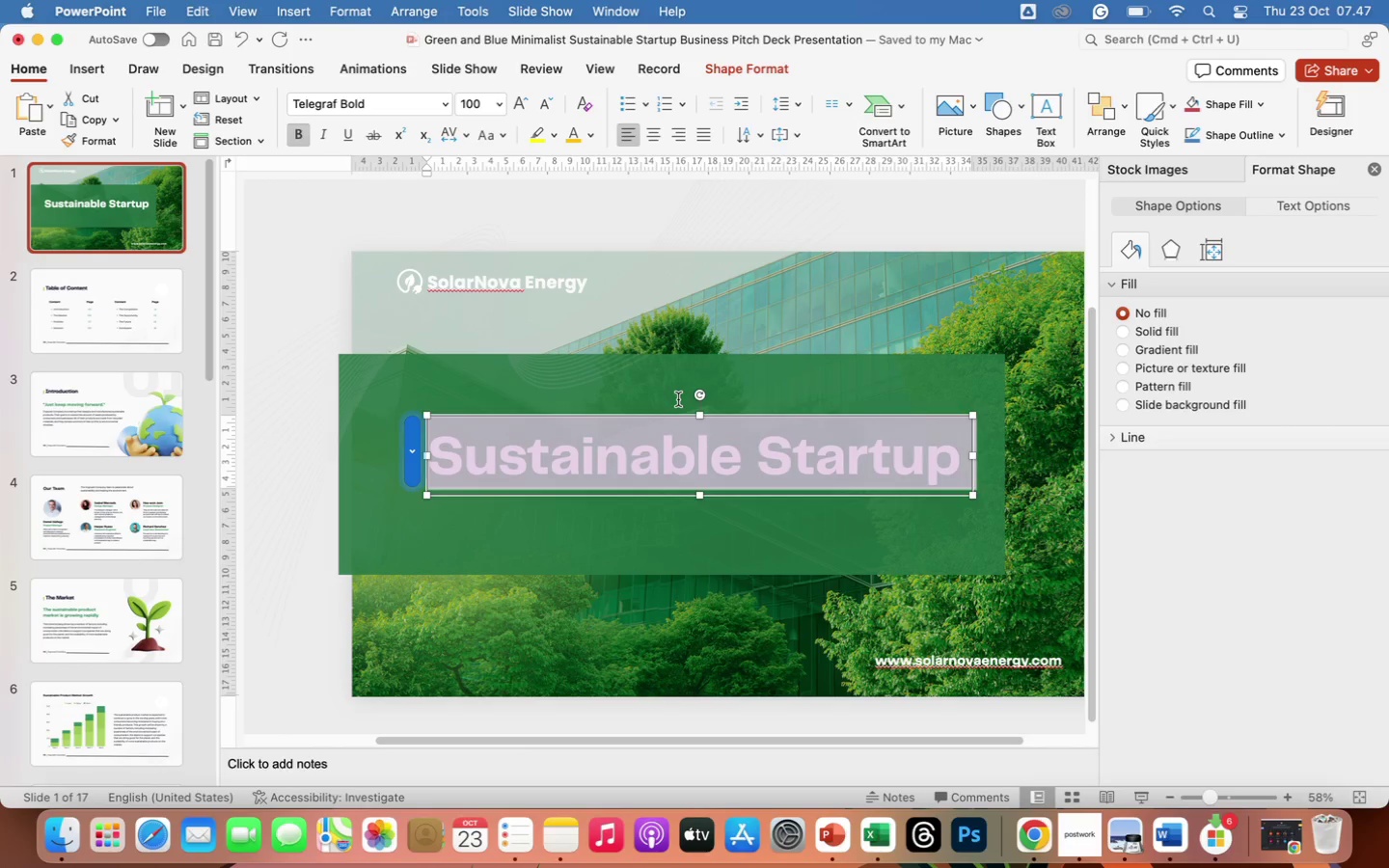 
type(Empowering s)
key(Backspace)
type(a Sustainable)
 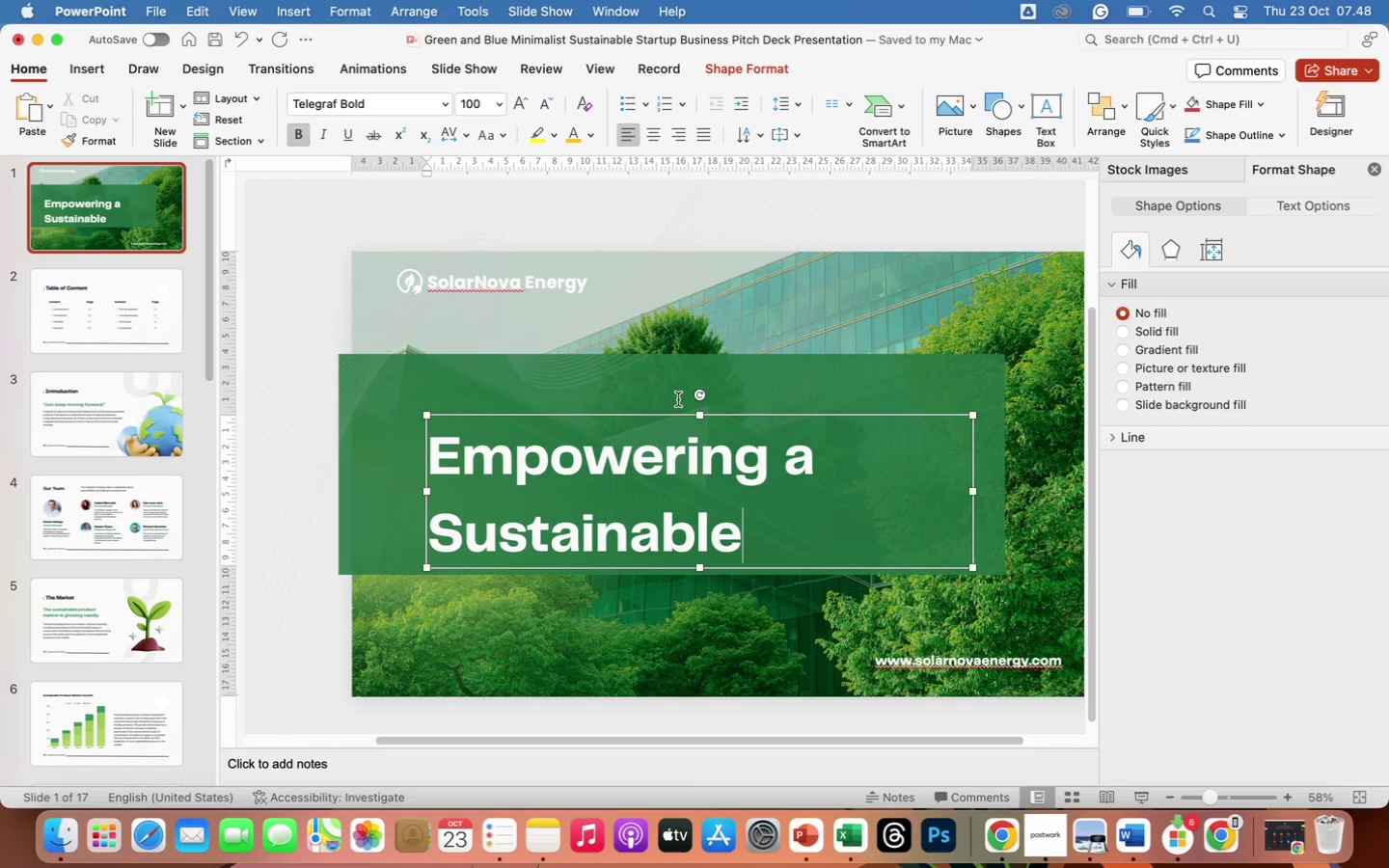 
type( Future)
 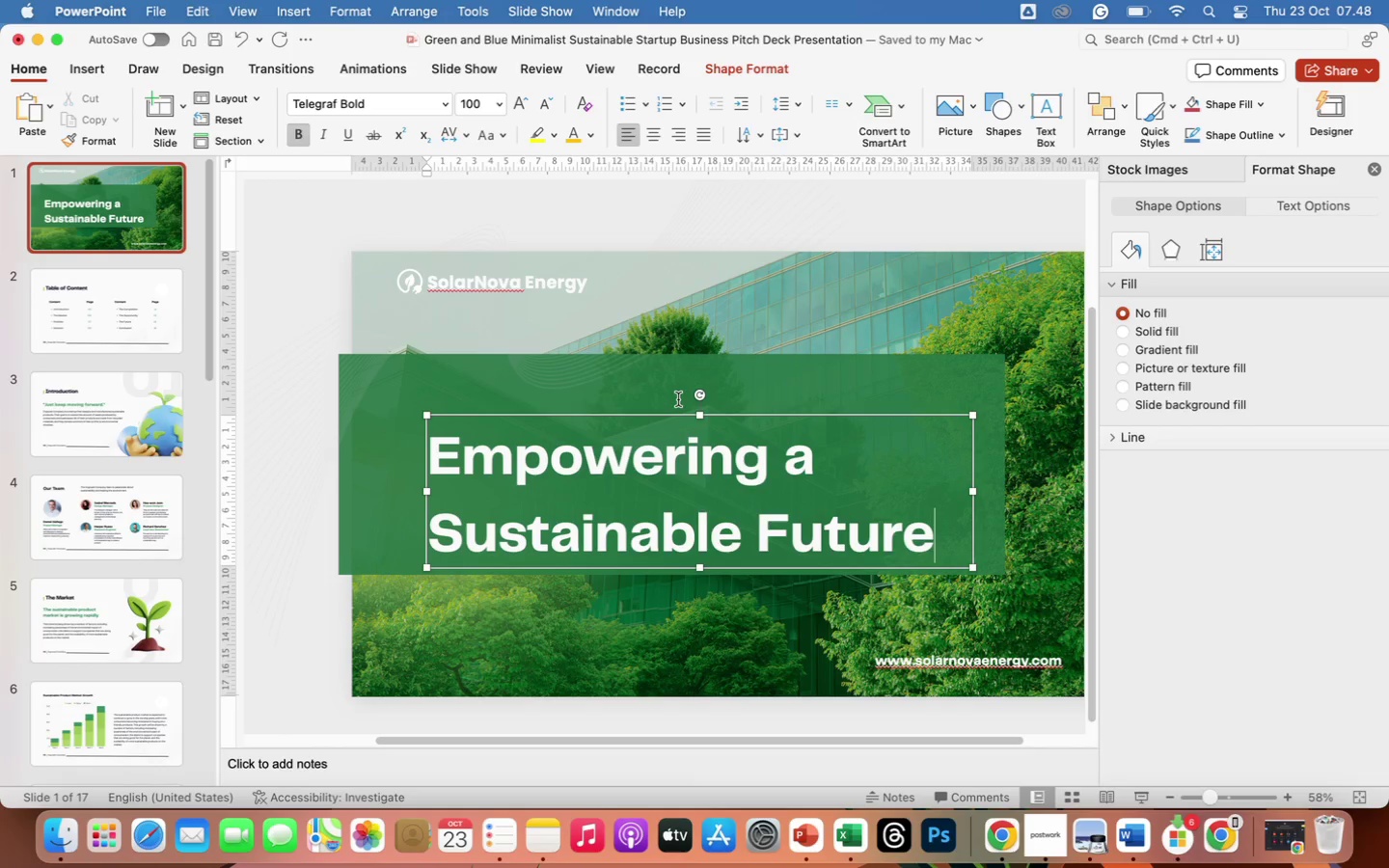 
wait(7.86)
 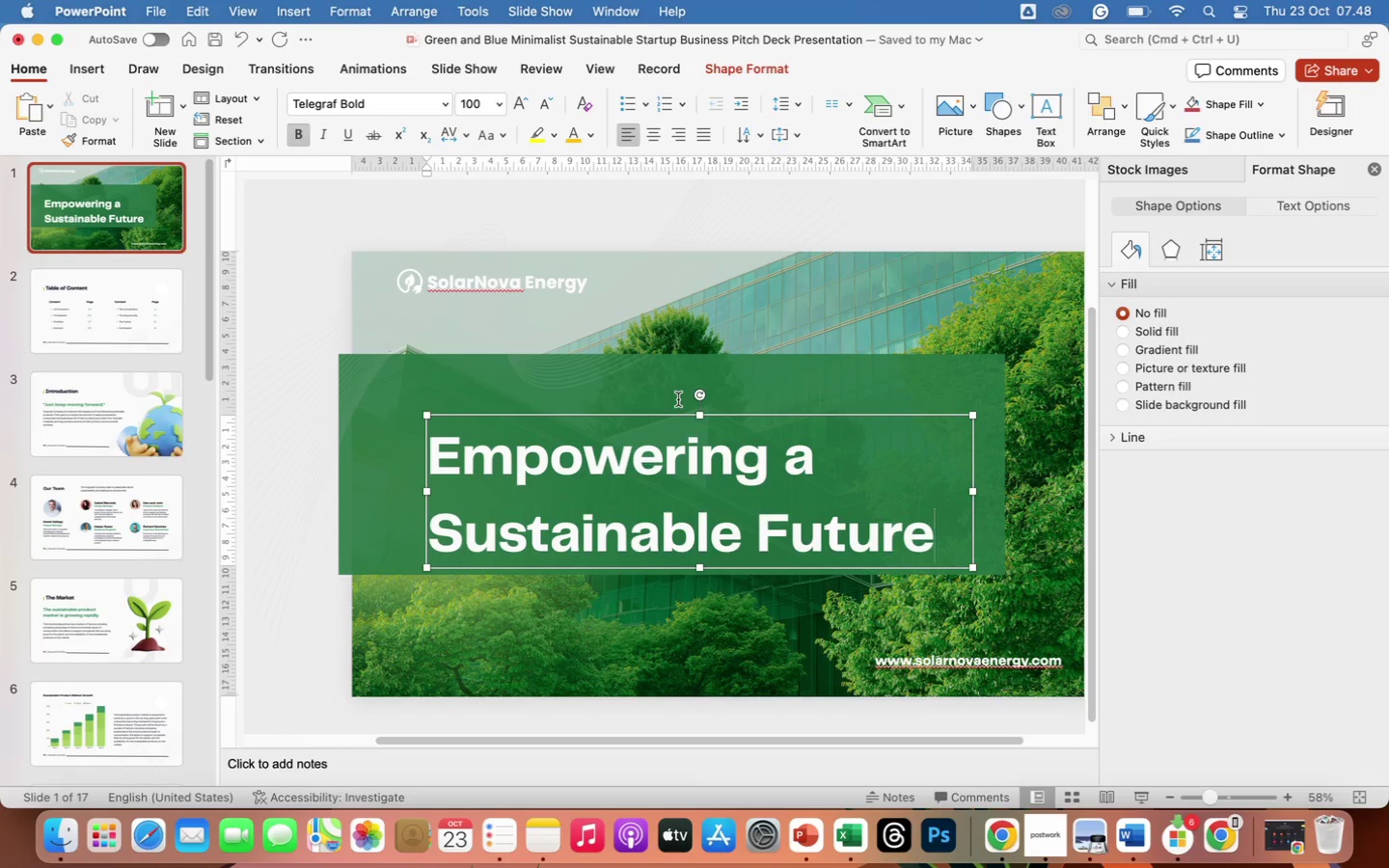 
type(: SolarNova's Growth & Innovation Roadmap)
 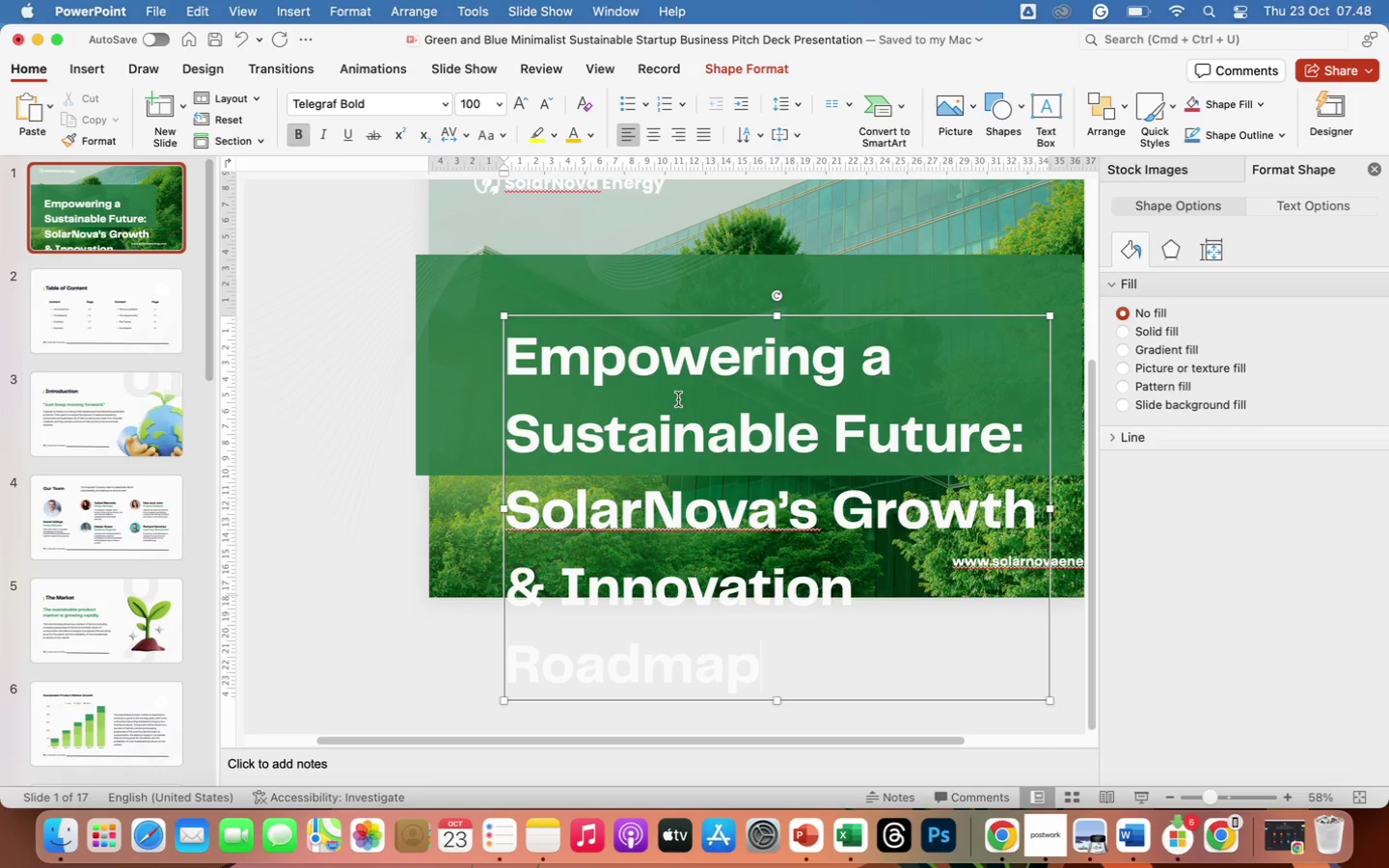 
left_click([851, 234])
 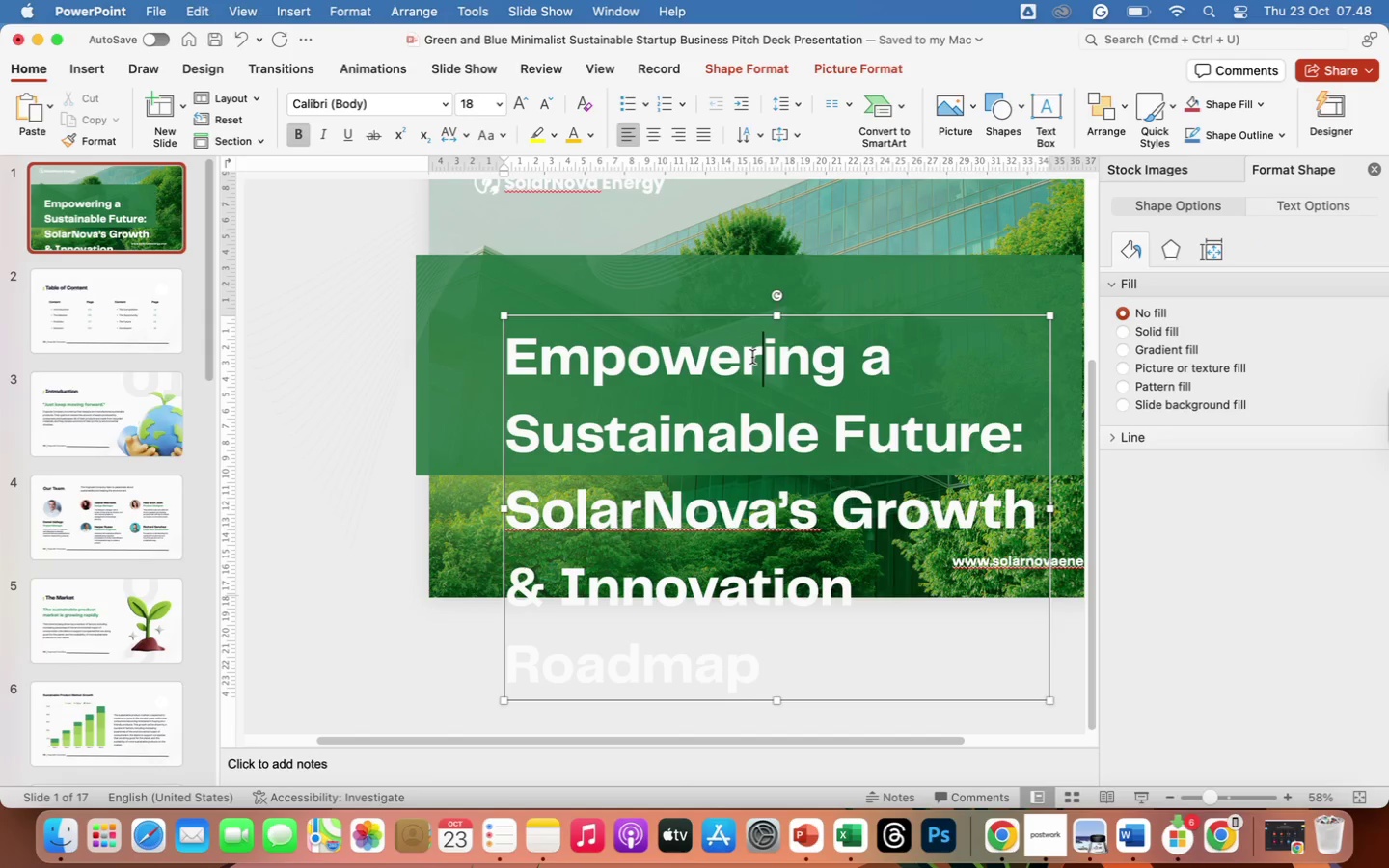 
left_click([752, 357])
 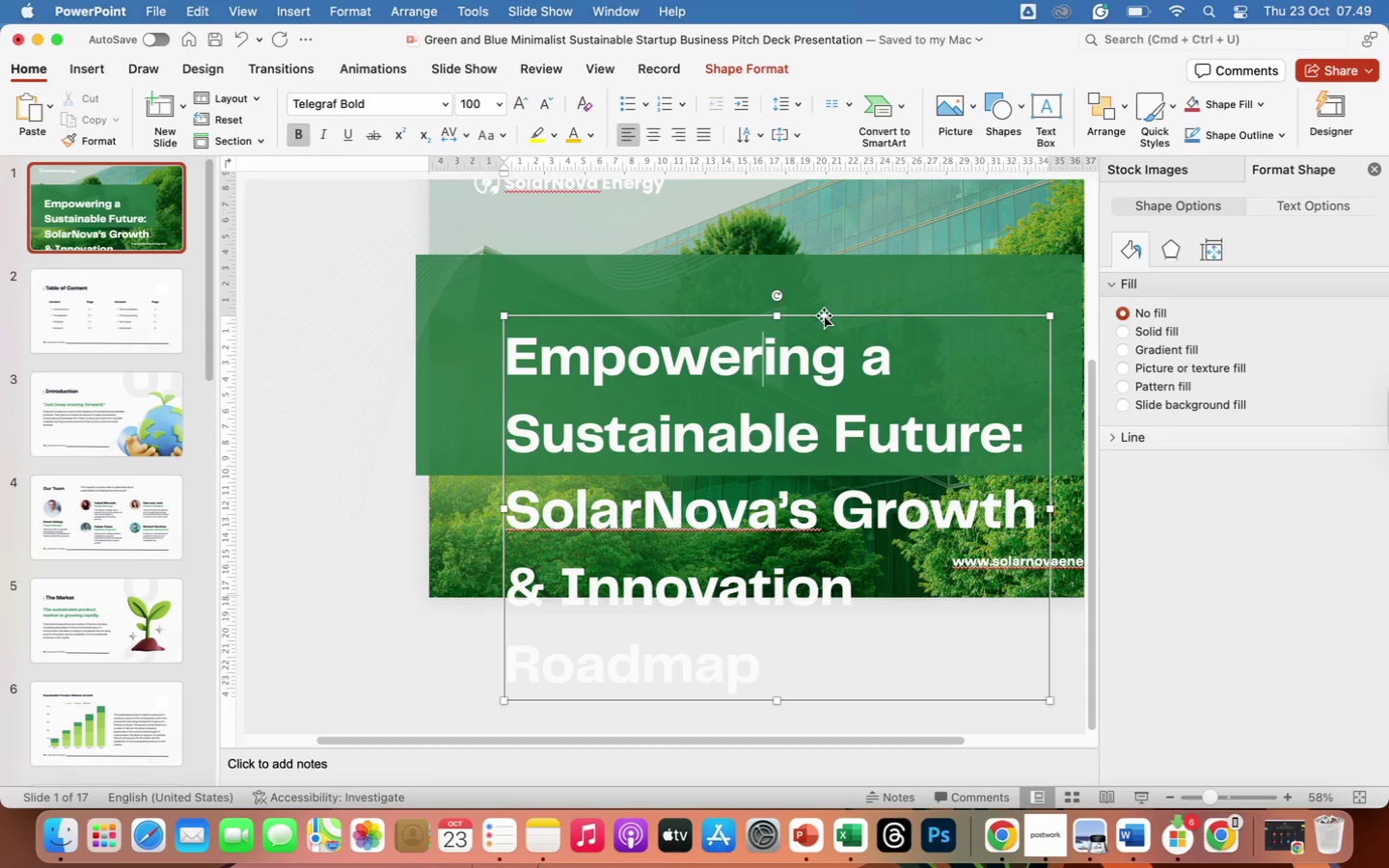 
left_click([824, 315])
 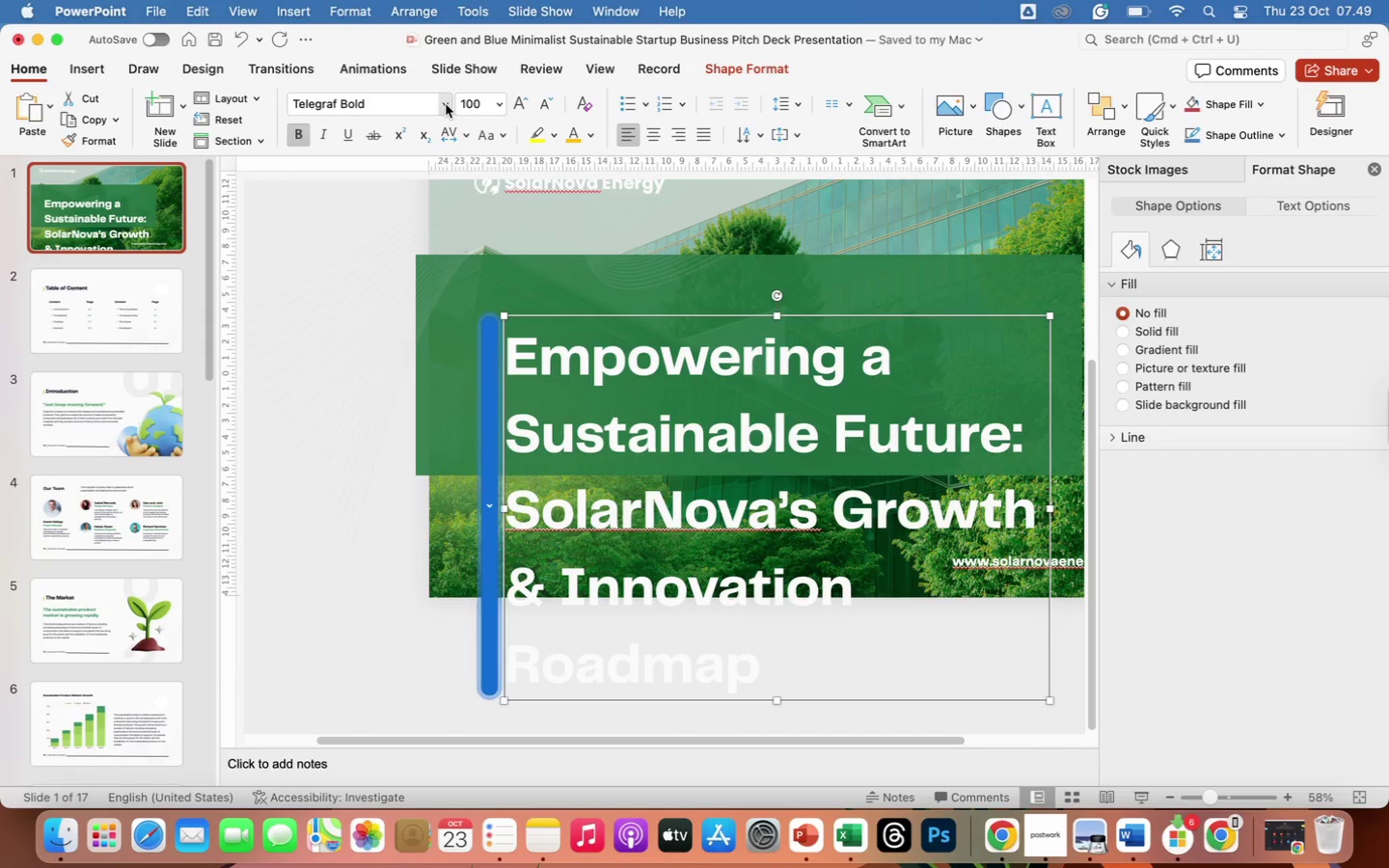 
left_click([446, 104])
 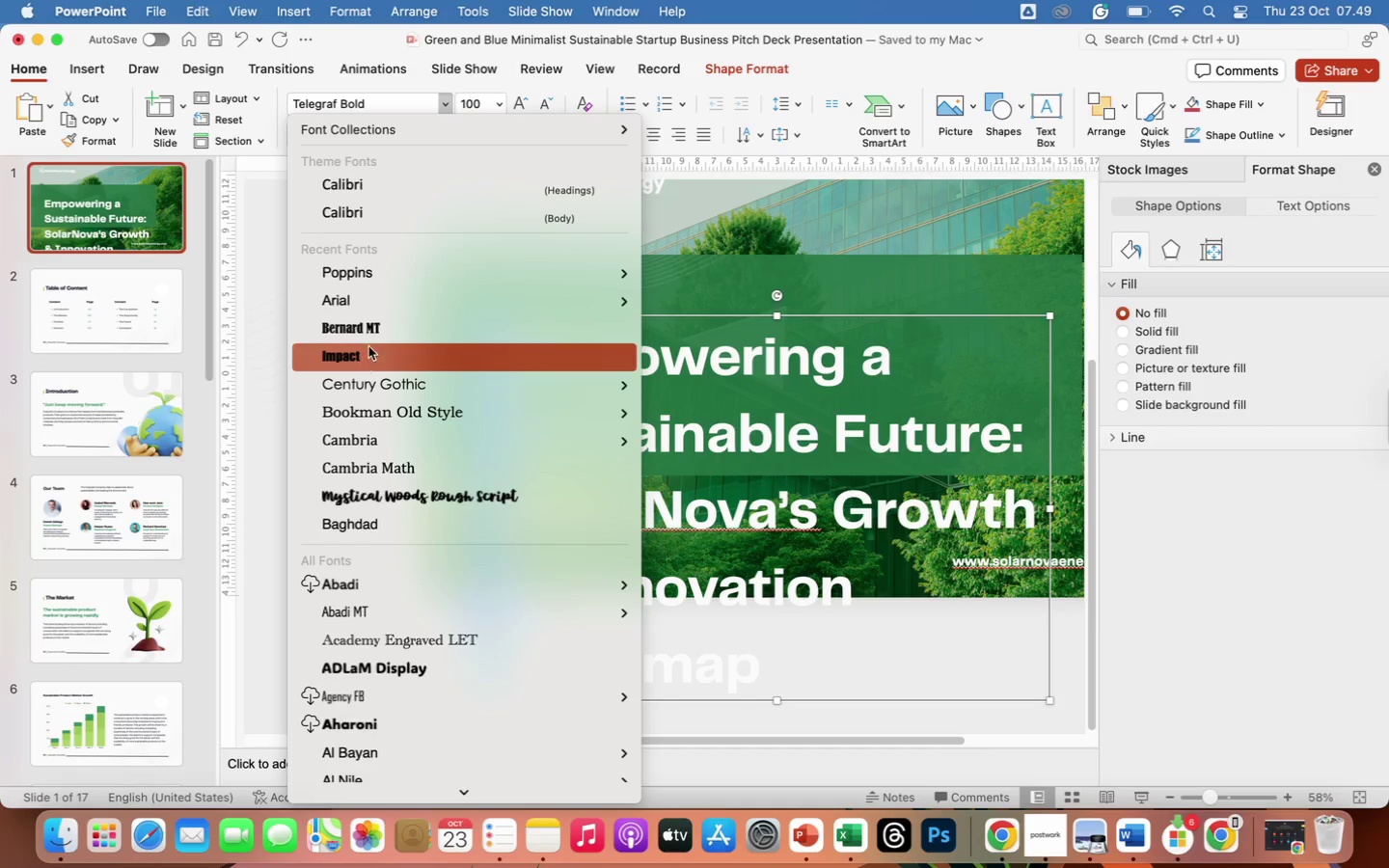 
left_click([373, 336])
 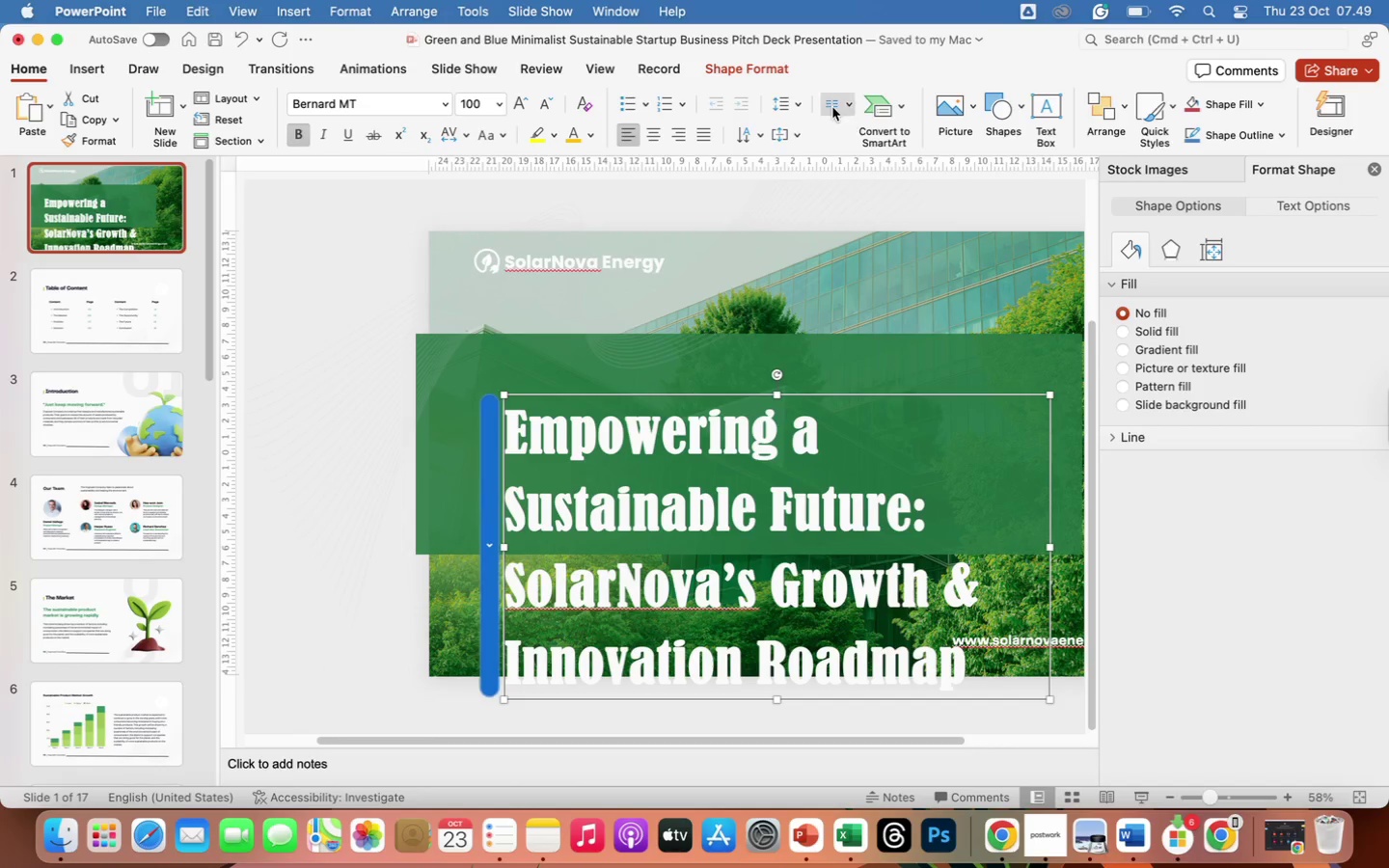 
left_click([797, 93])
 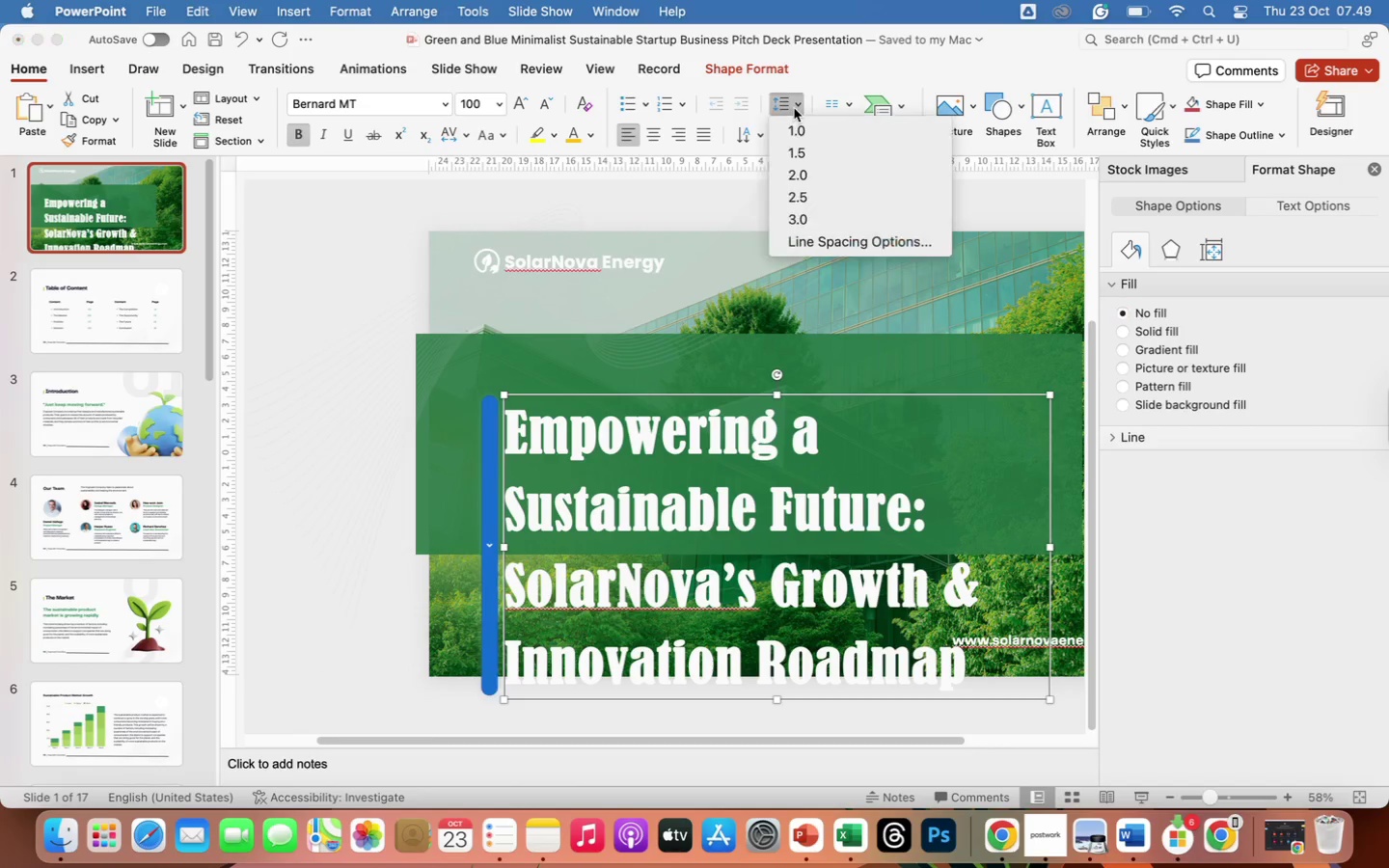 
left_click([794, 108])
 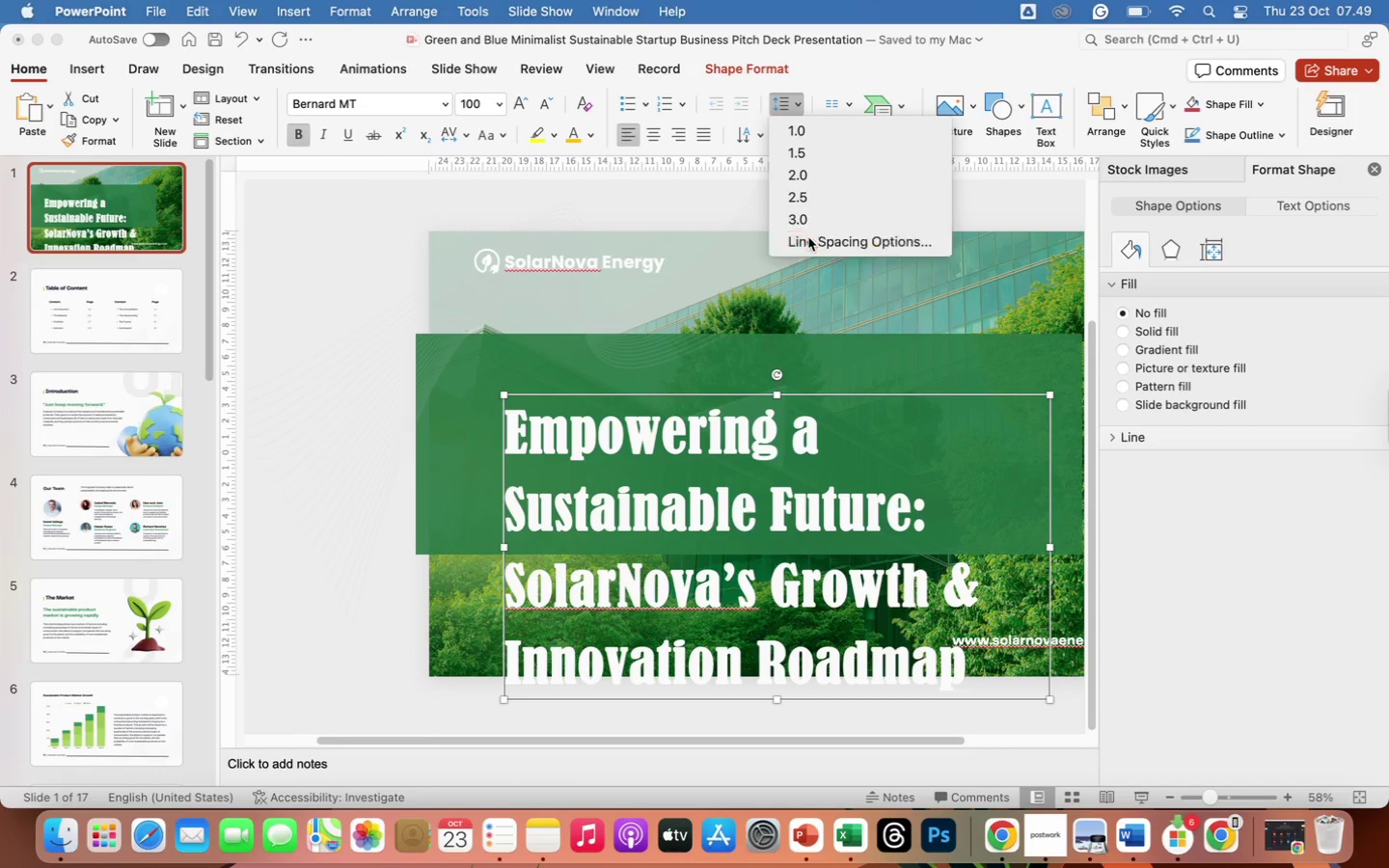 
left_click([808, 237])
 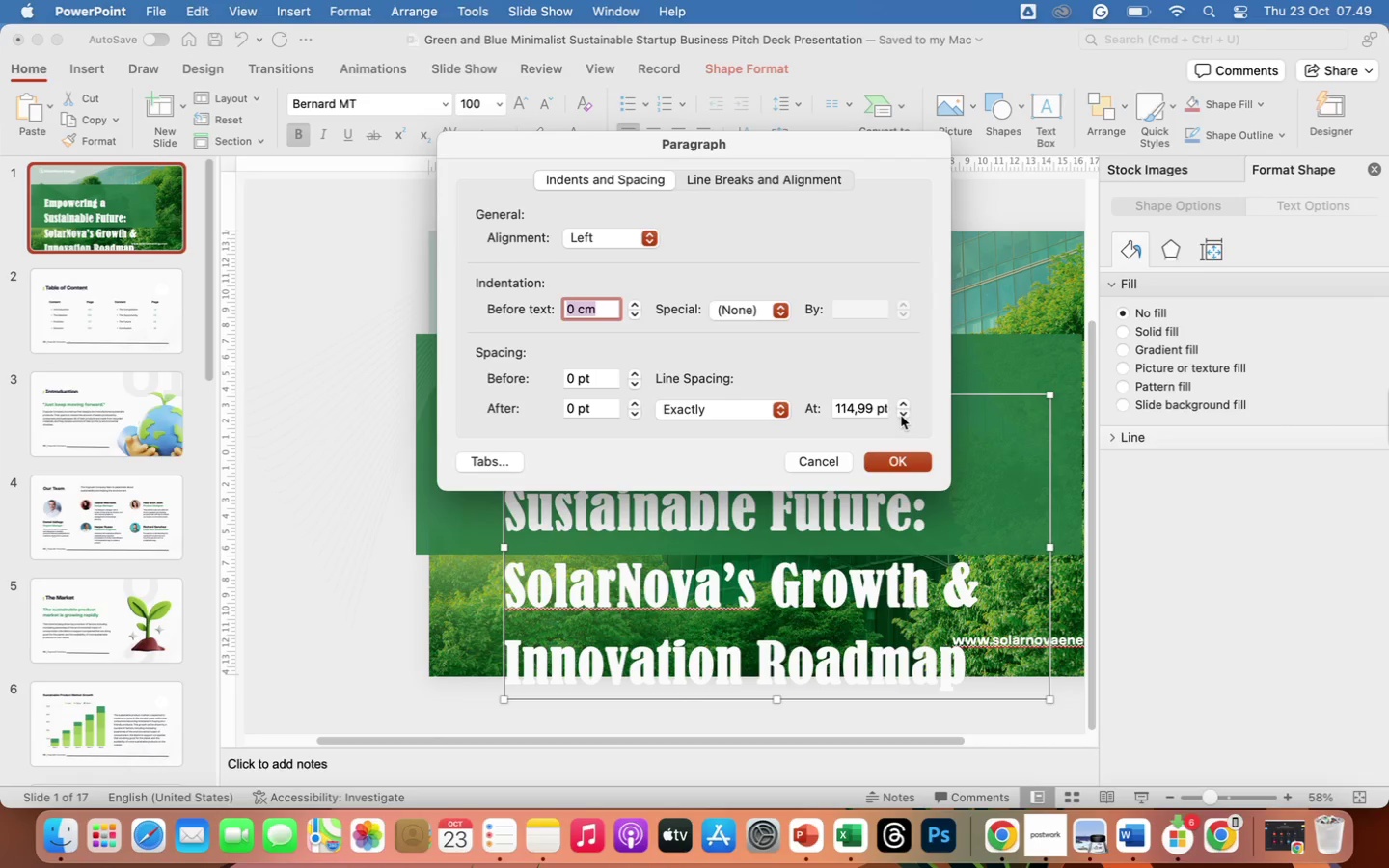 
wait(10.33)
 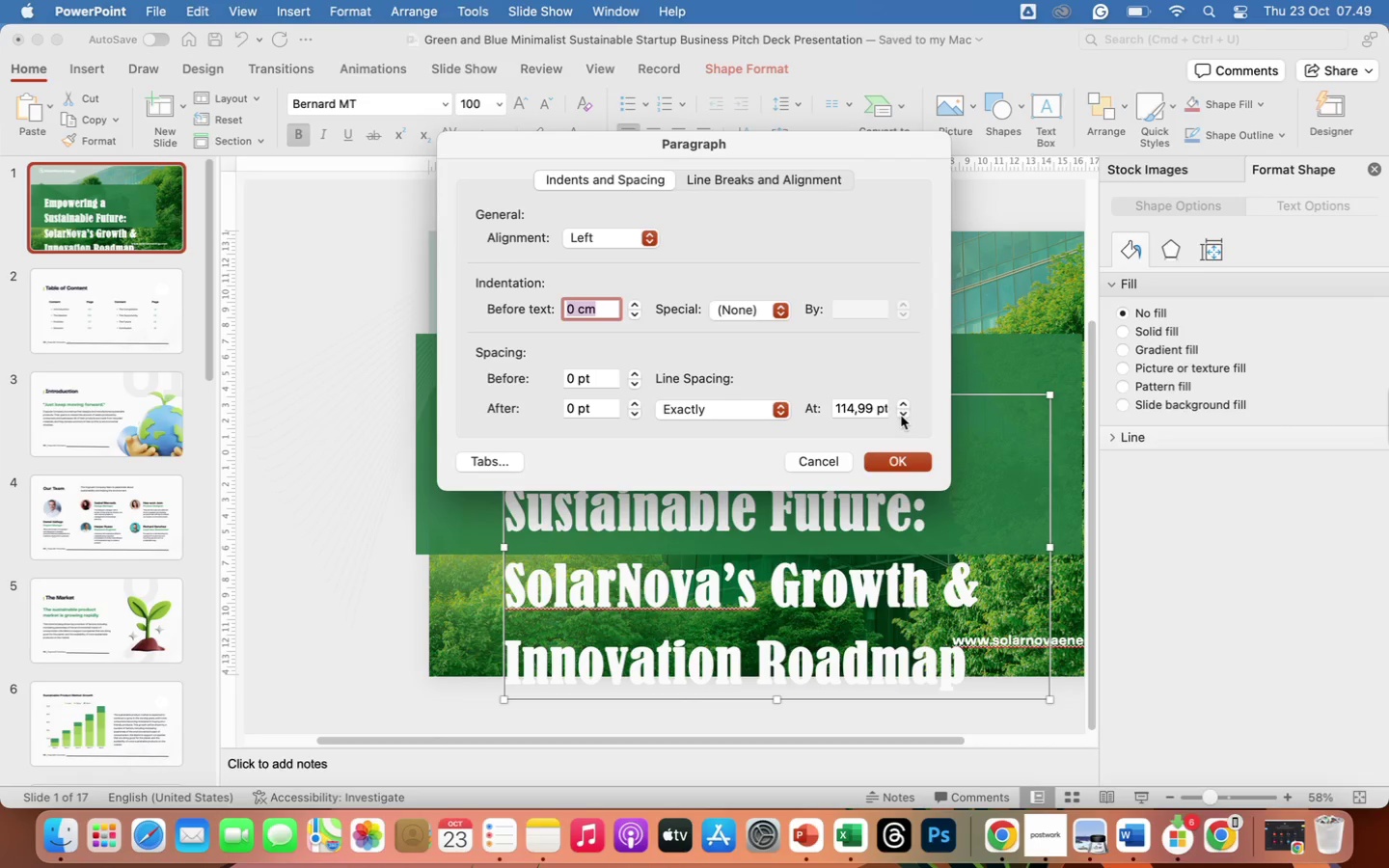 
double_click([897, 411])
 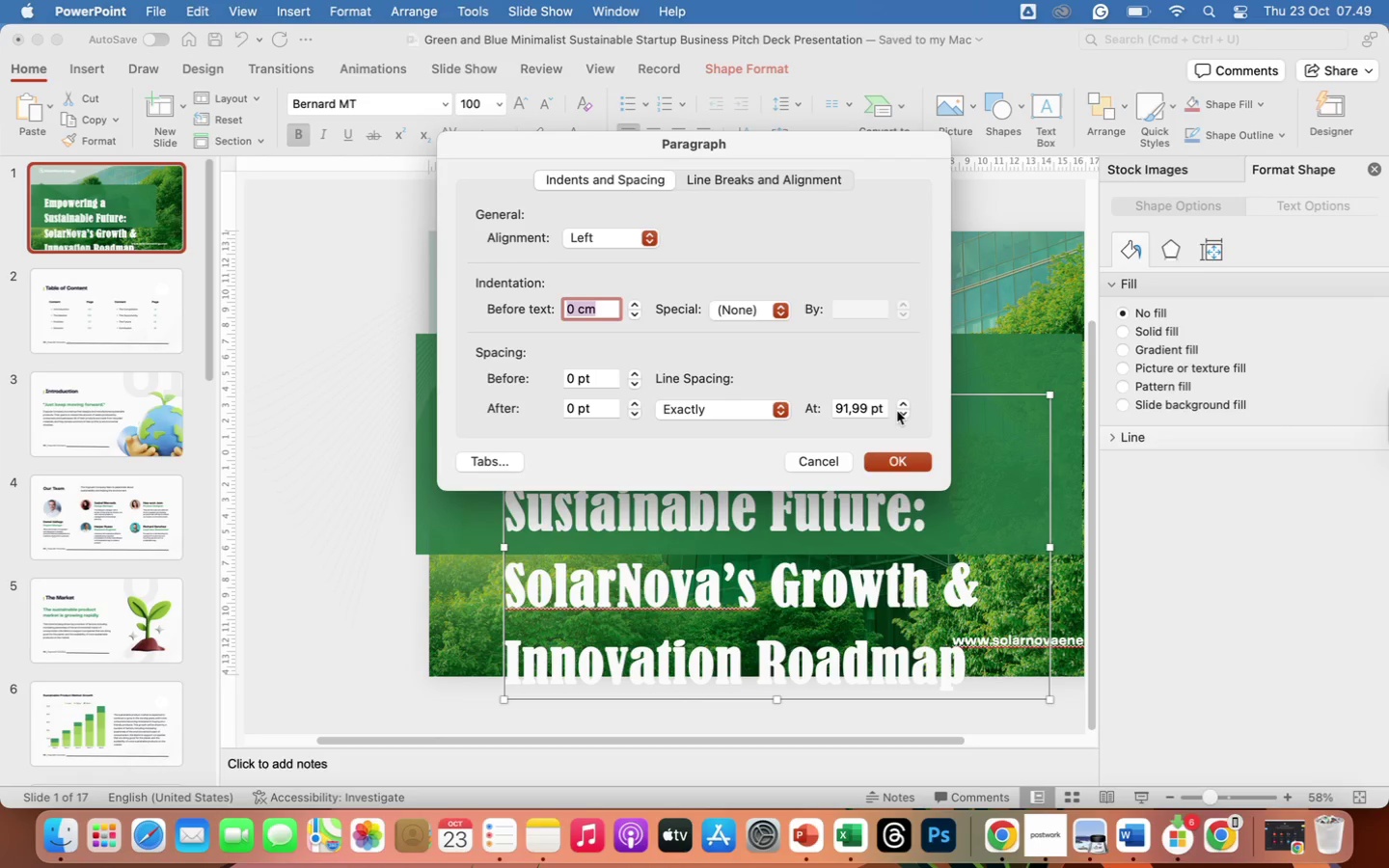 
triple_click([897, 411])
 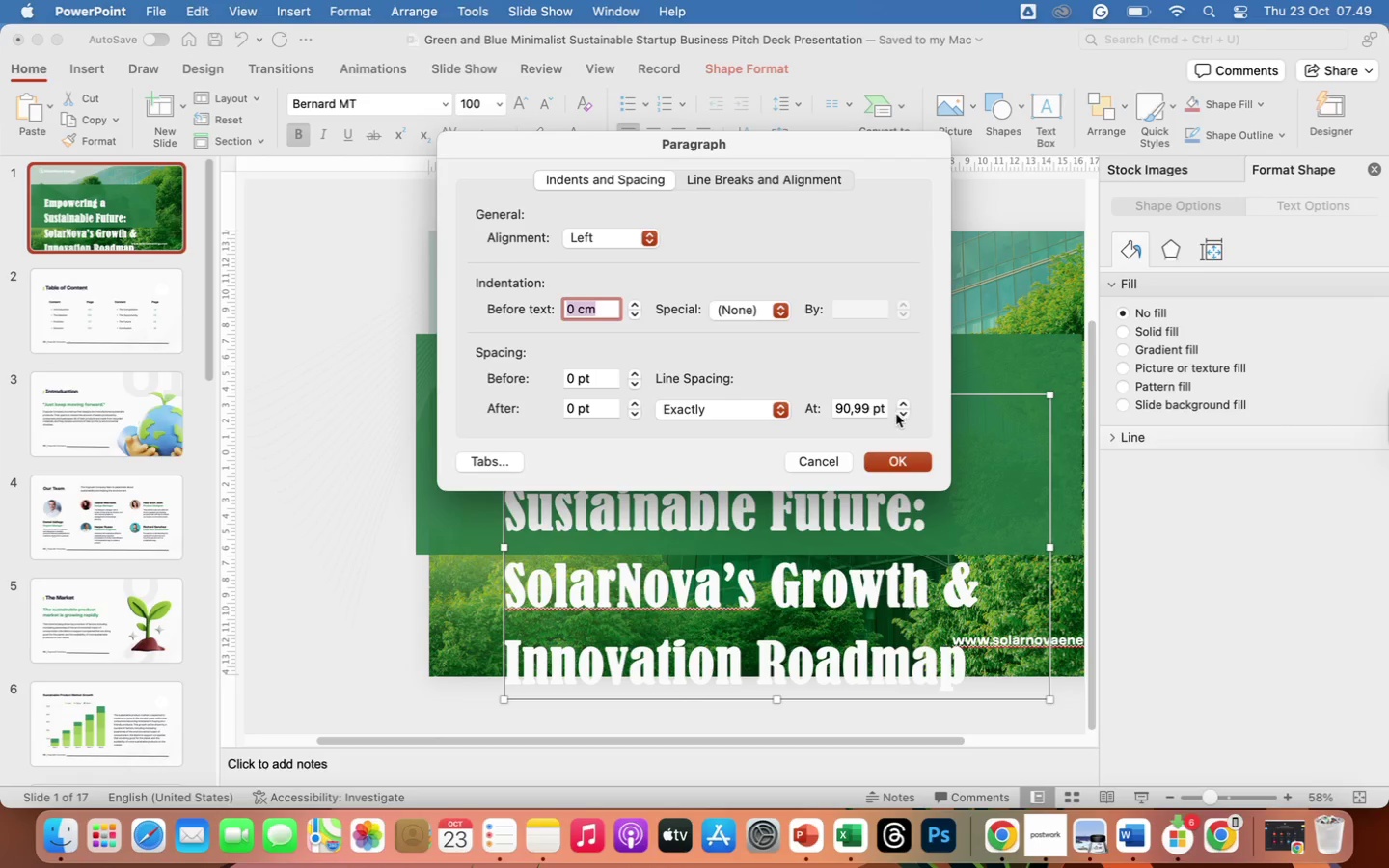 
left_click([897, 412])
 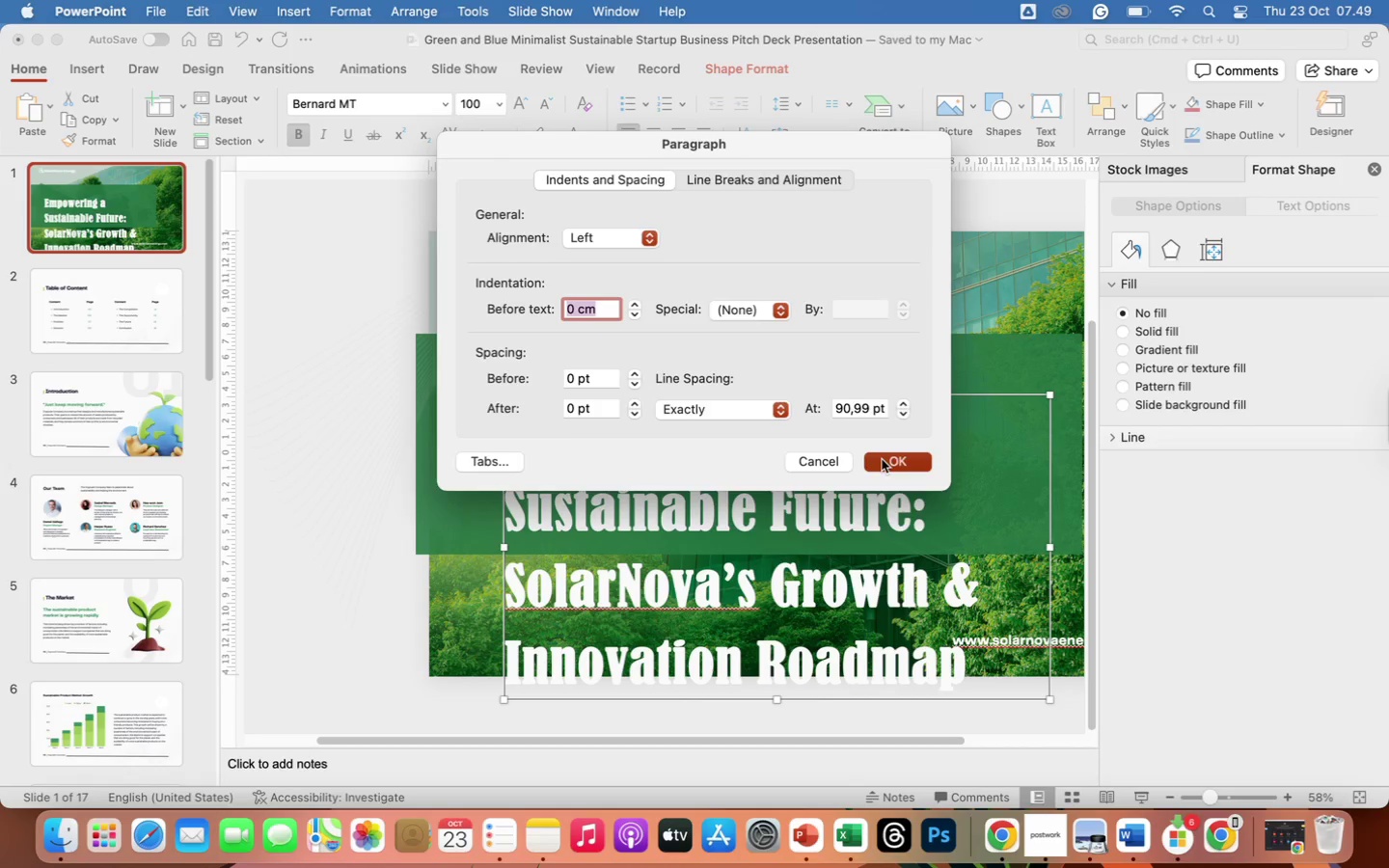 
left_click([882, 459])
 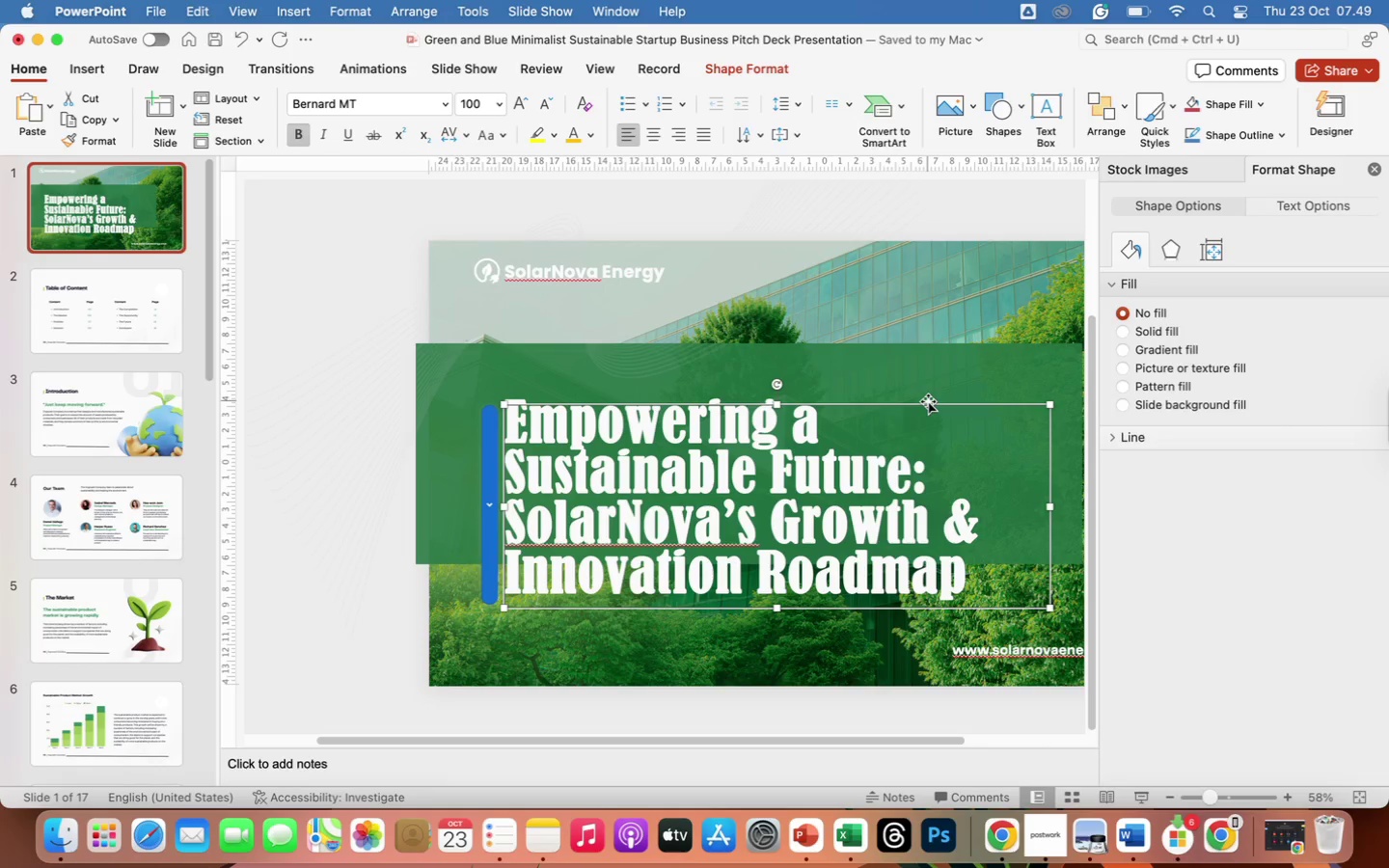 
left_click_drag(start_coordinate=[928, 401], to_coordinate=[895, 359])
 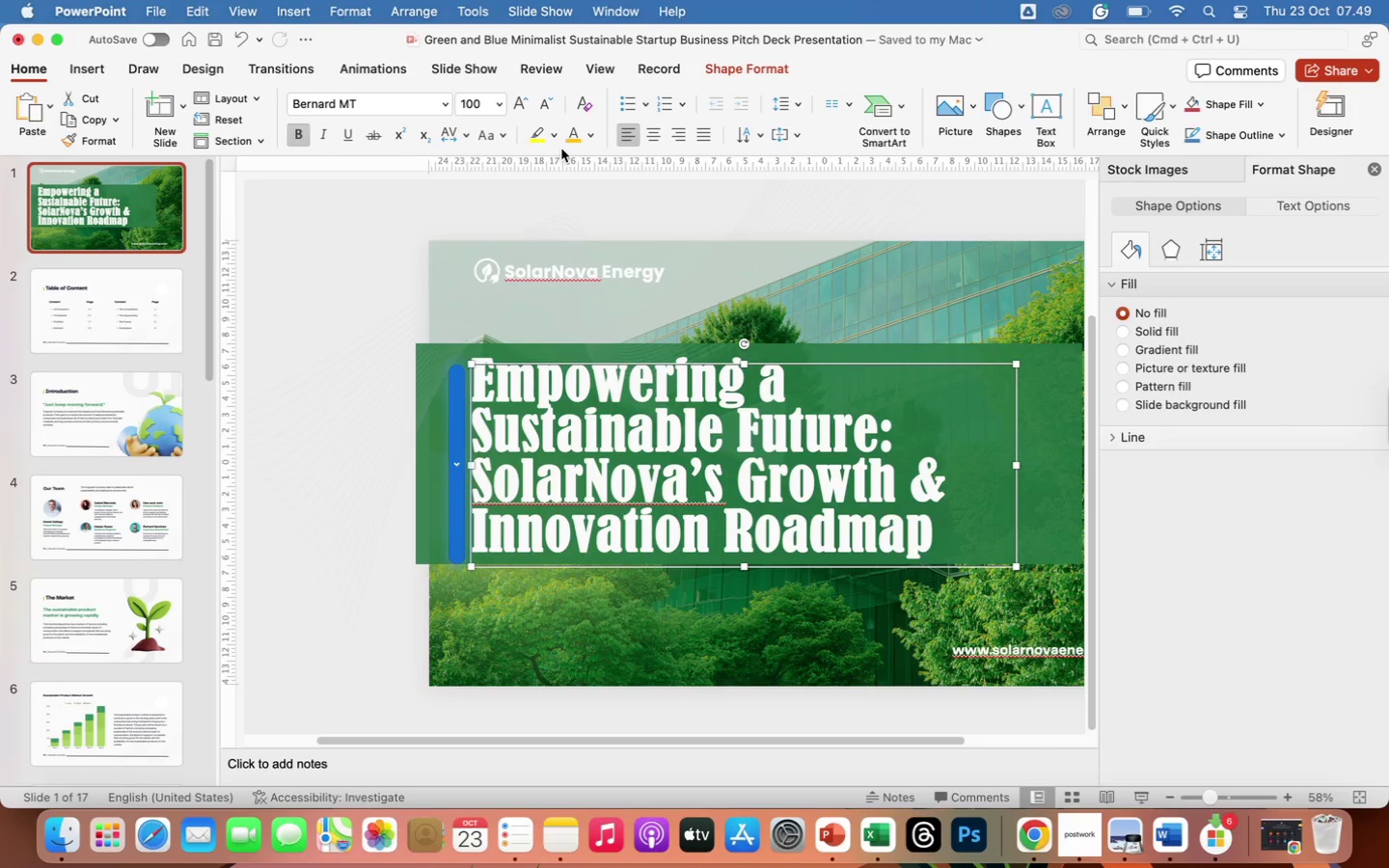 
wait(5.28)
 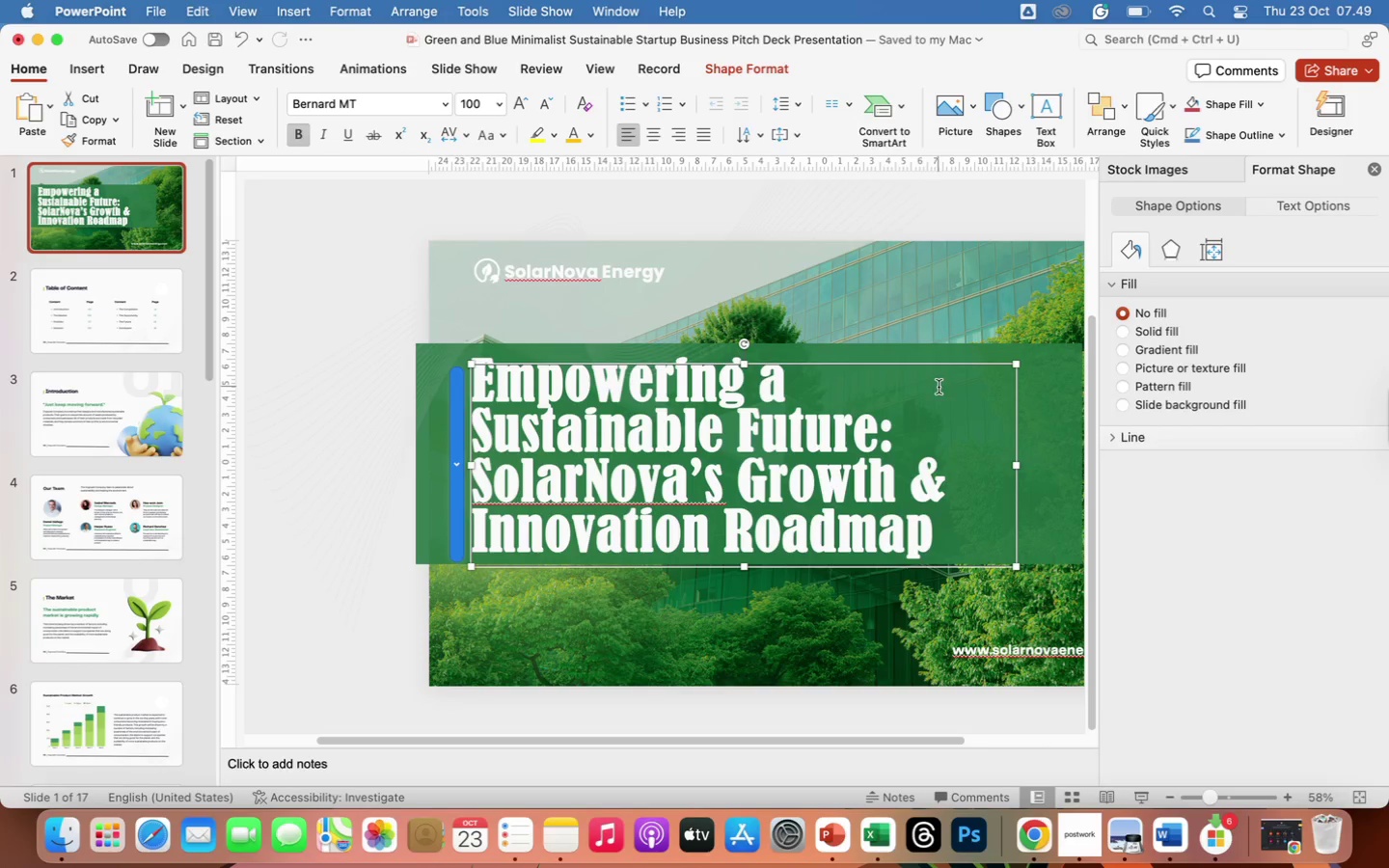 
left_click([463, 136])
 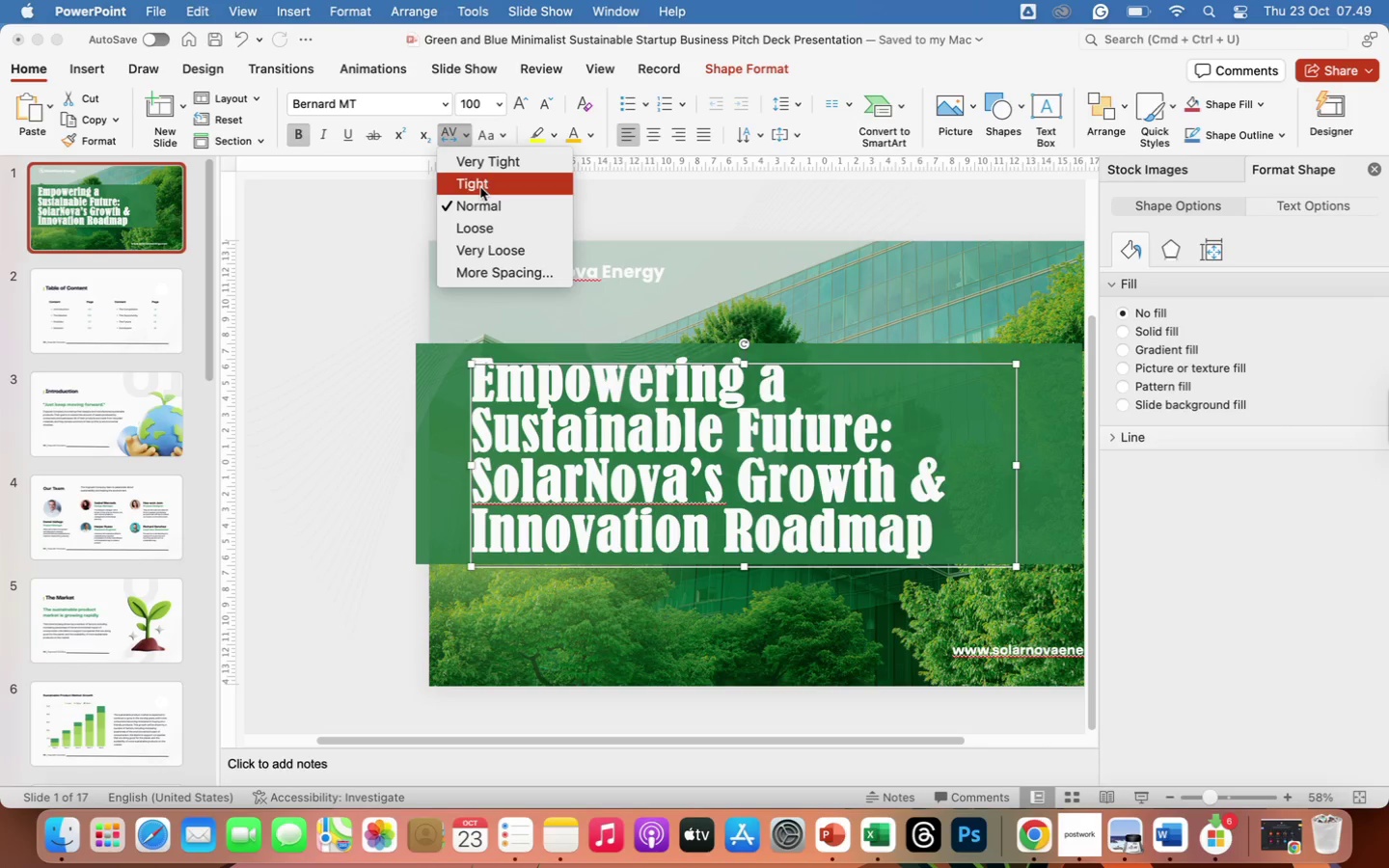 
left_click([480, 187])
 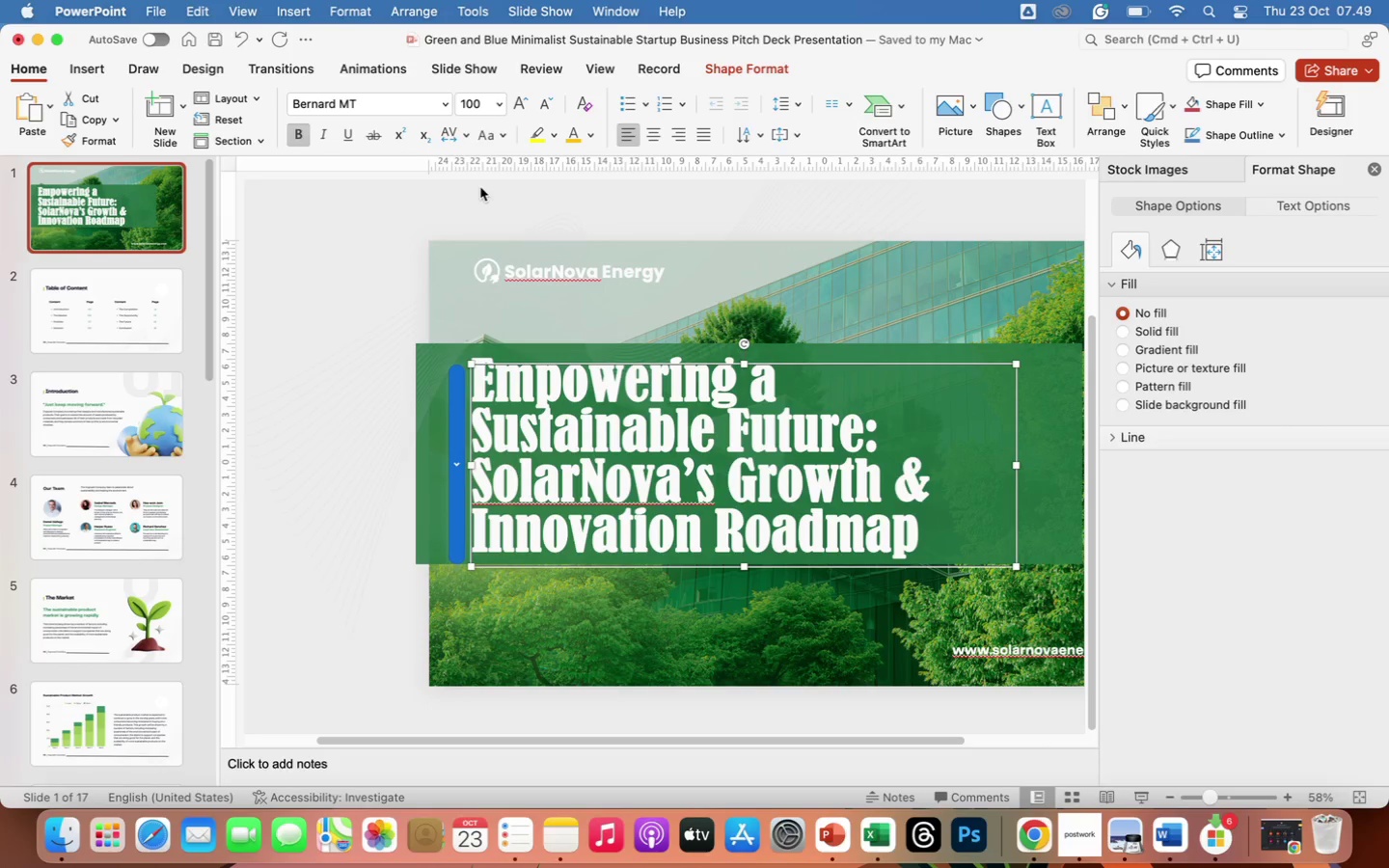 
wait(11.24)
 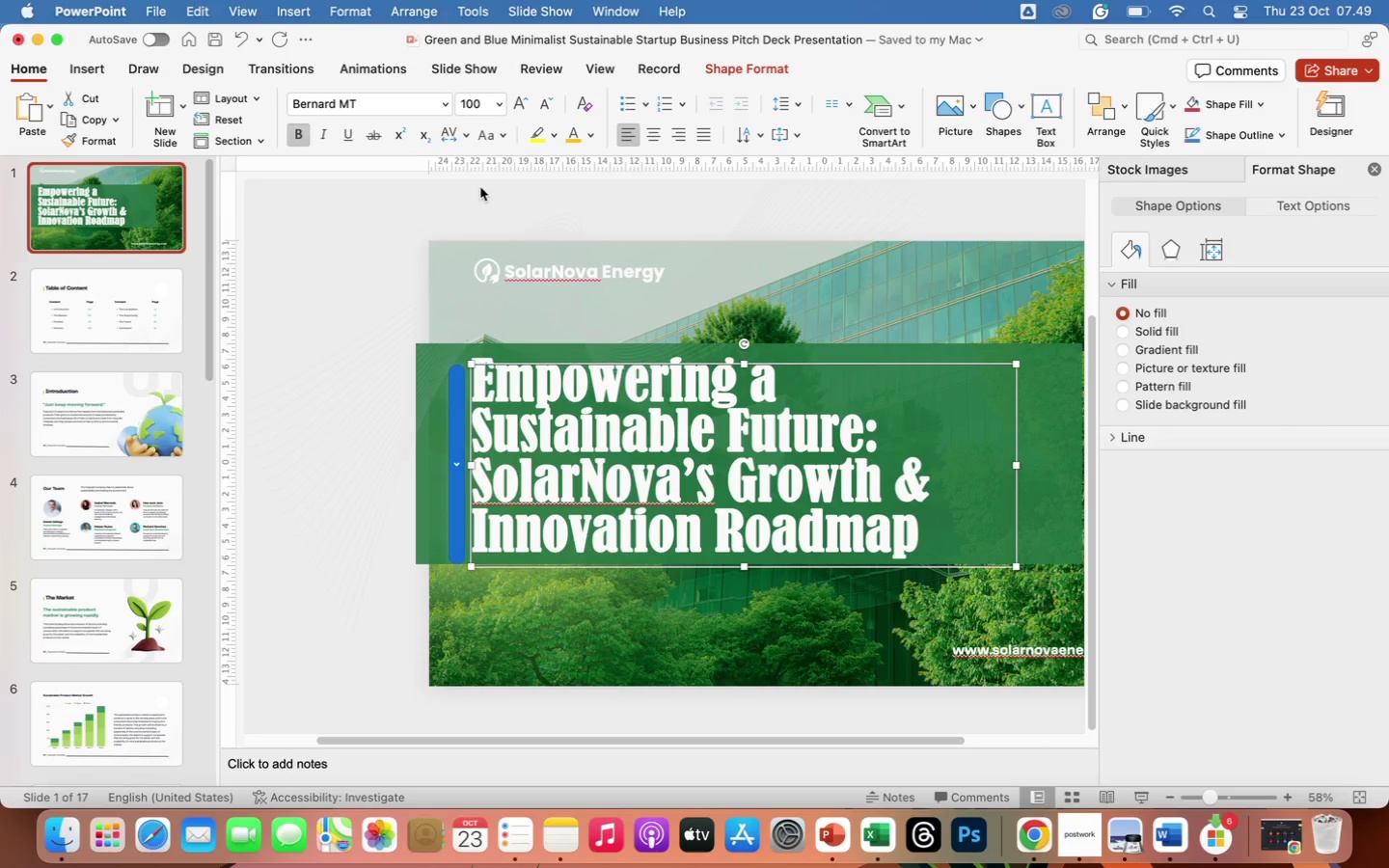 
left_click([788, 363])
 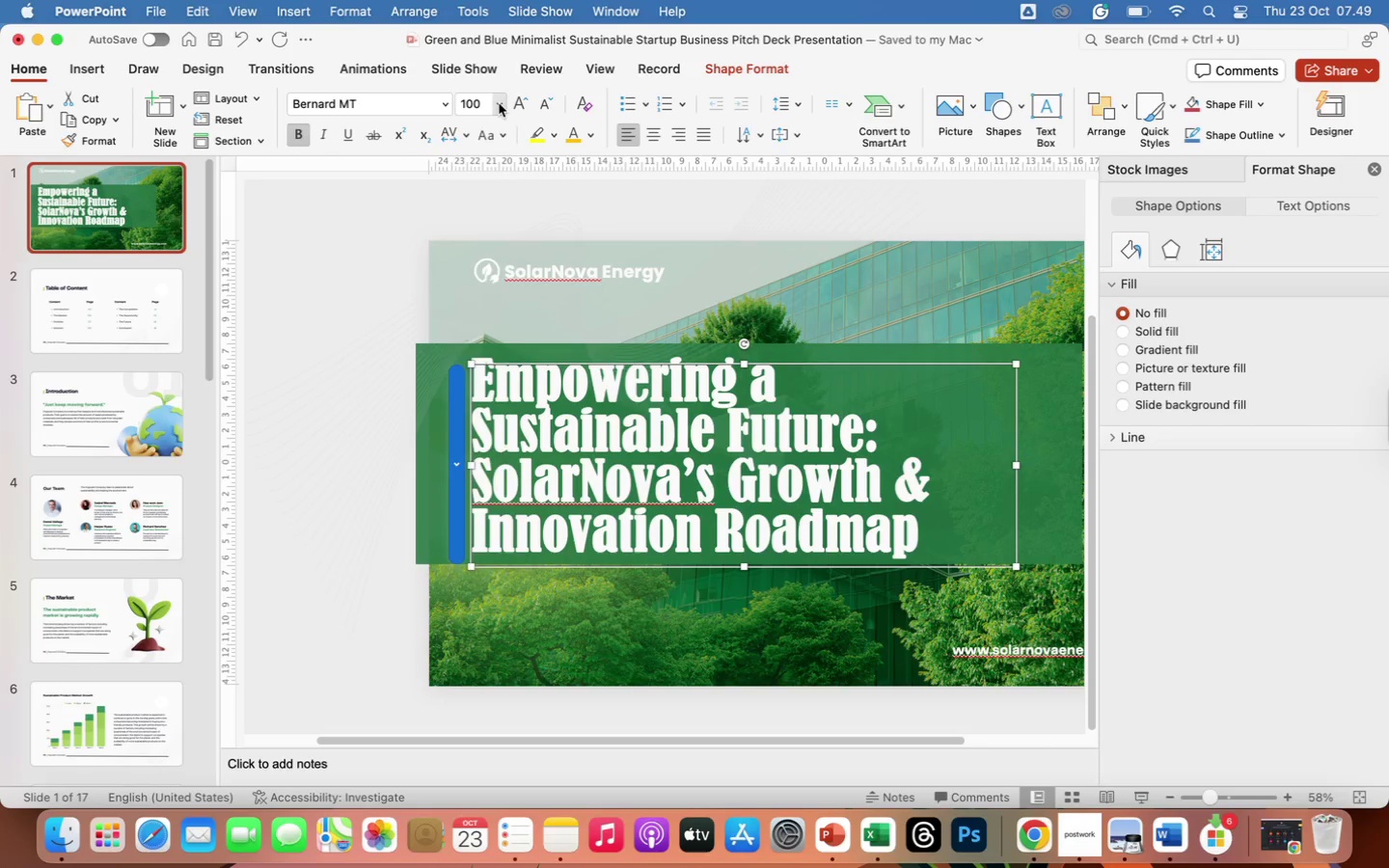 
left_click([499, 103])
 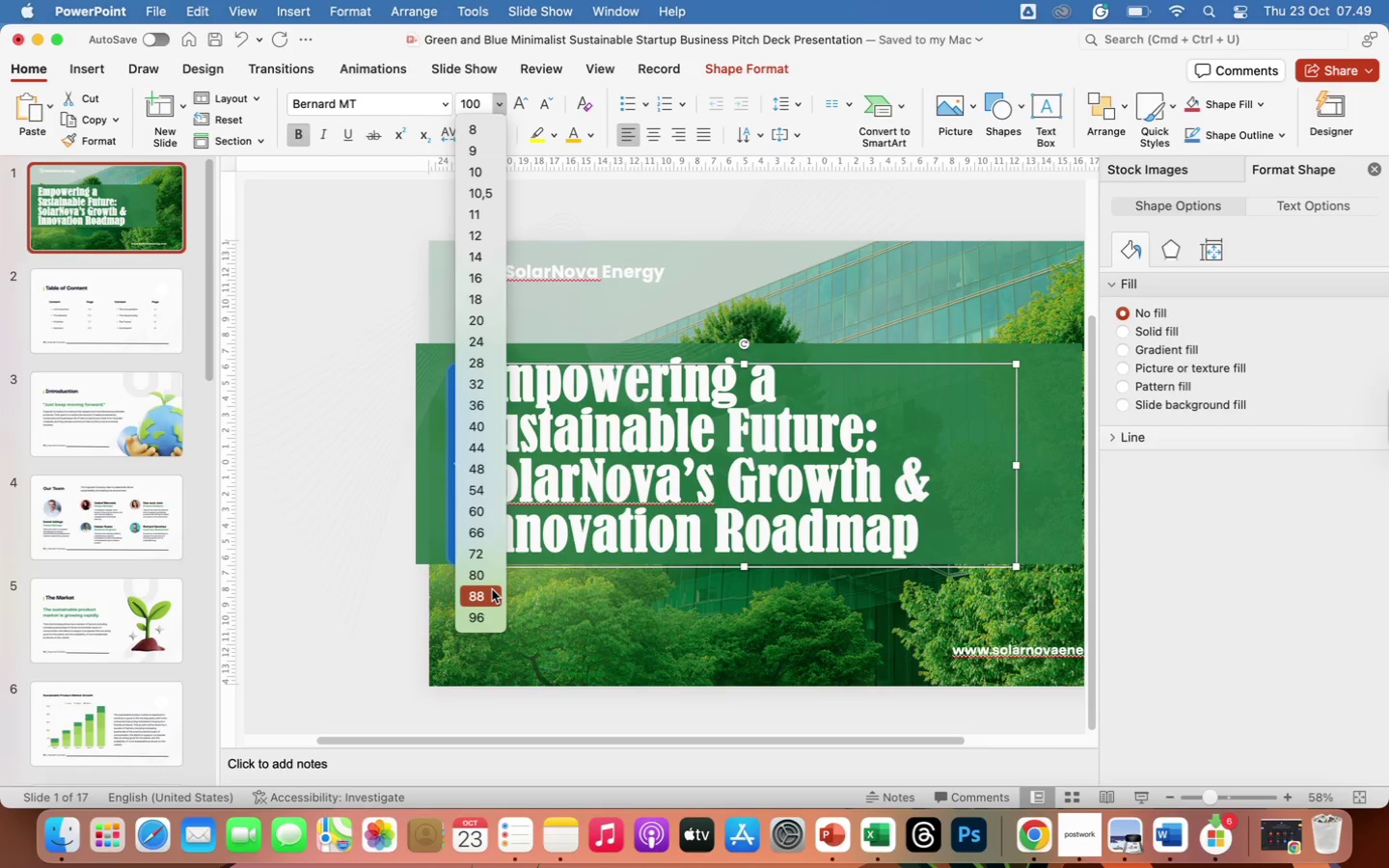 
left_click([492, 589])
 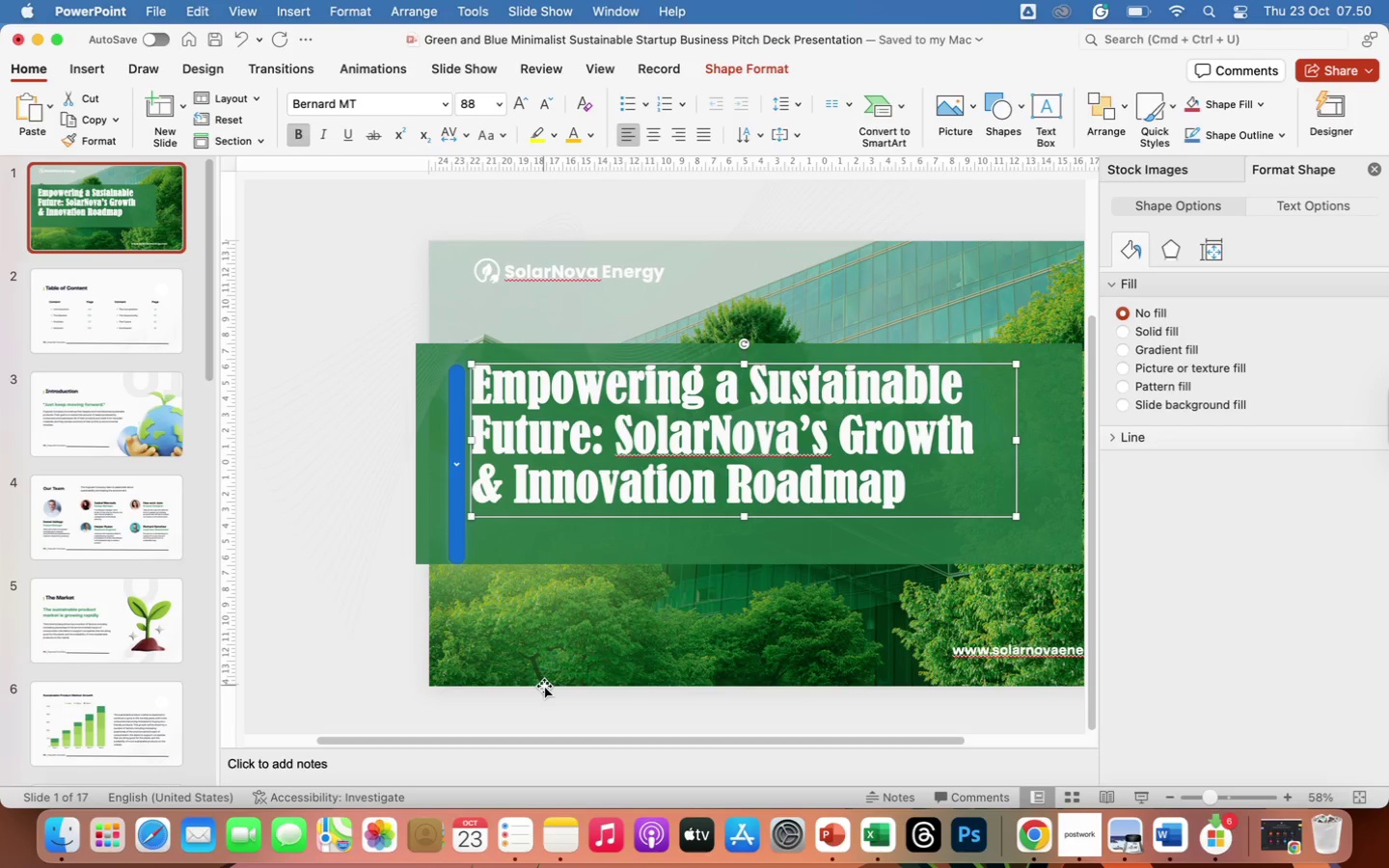 
wait(8.85)
 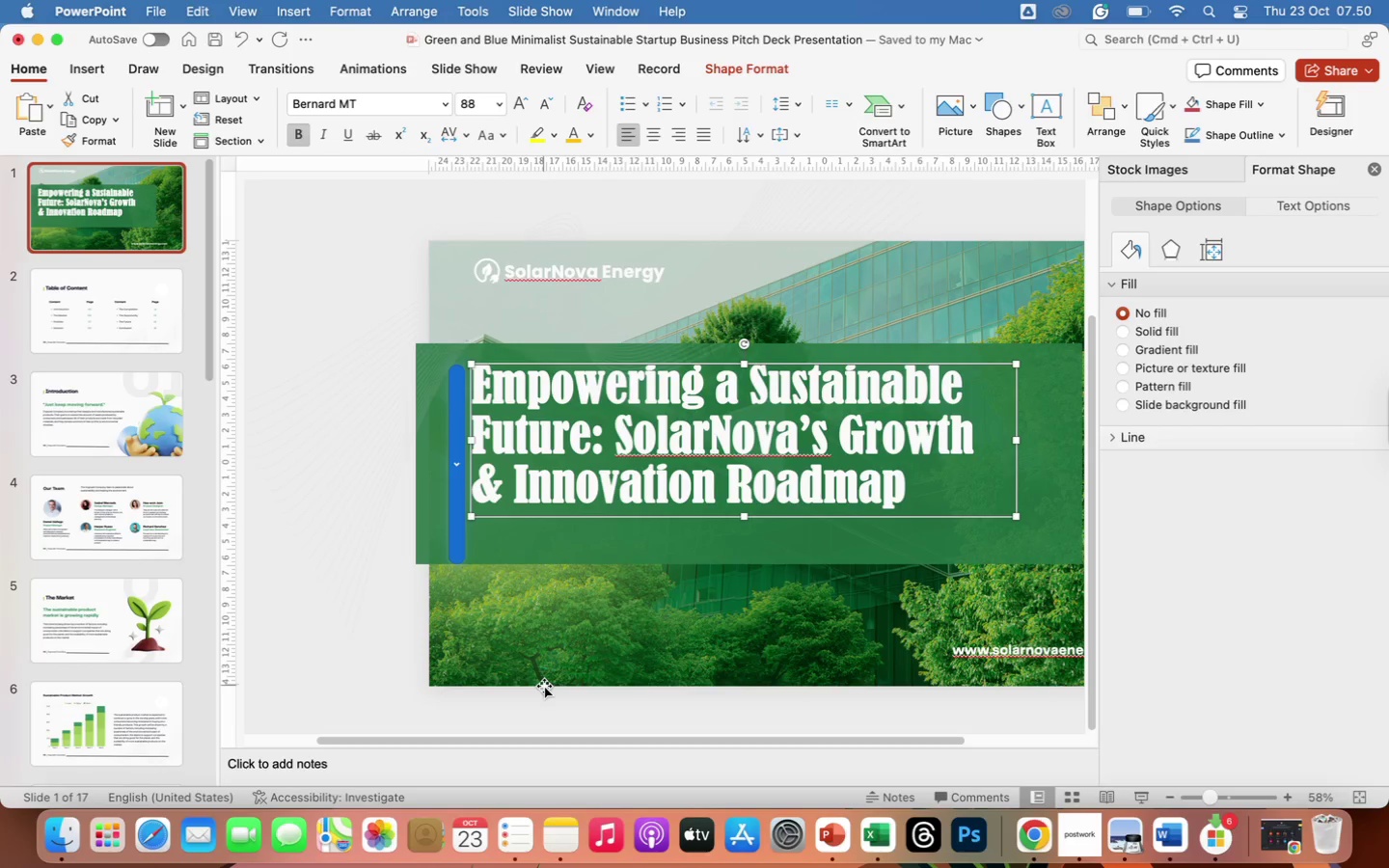 
left_click([449, 131])
 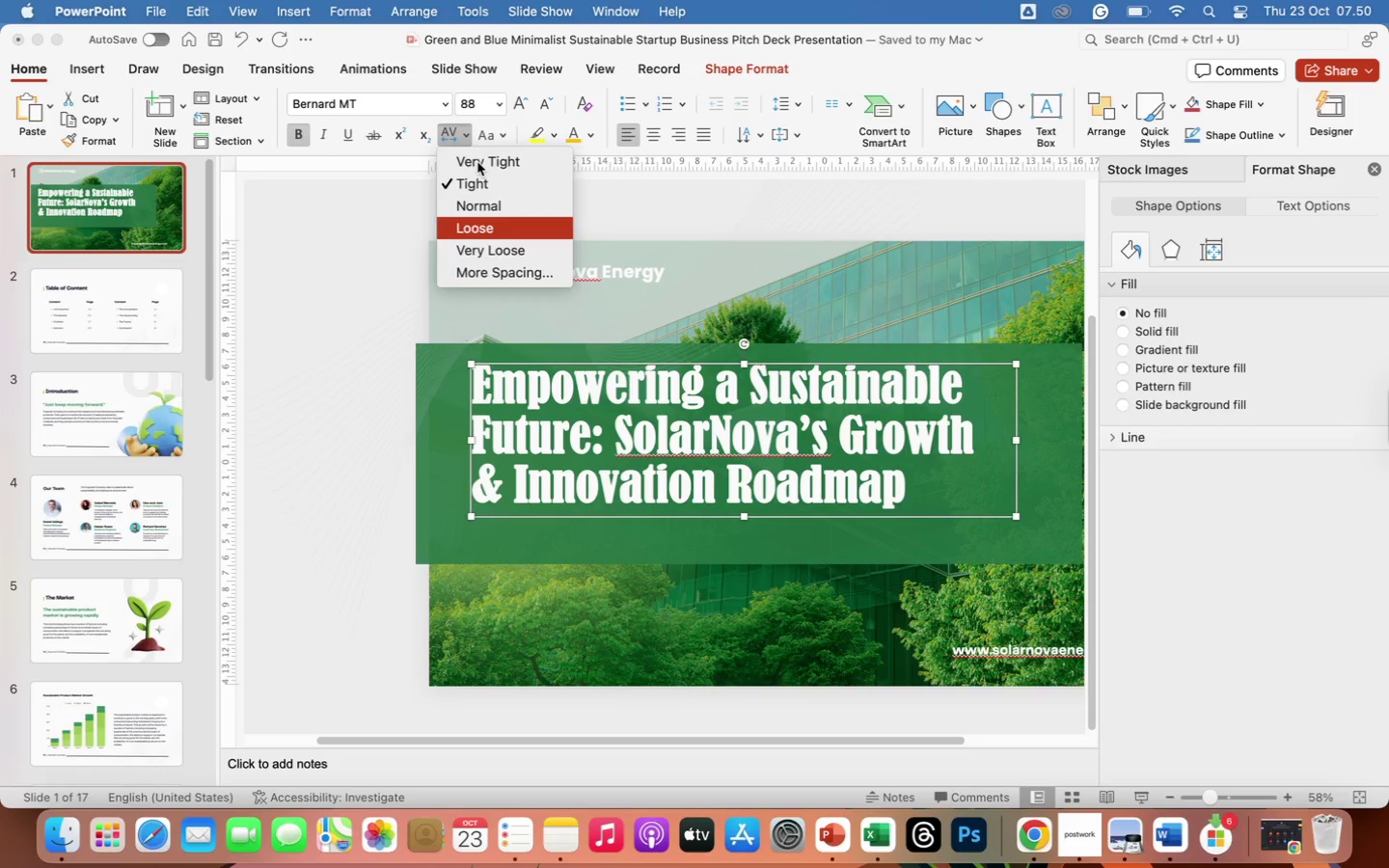 
left_click([477, 162])
 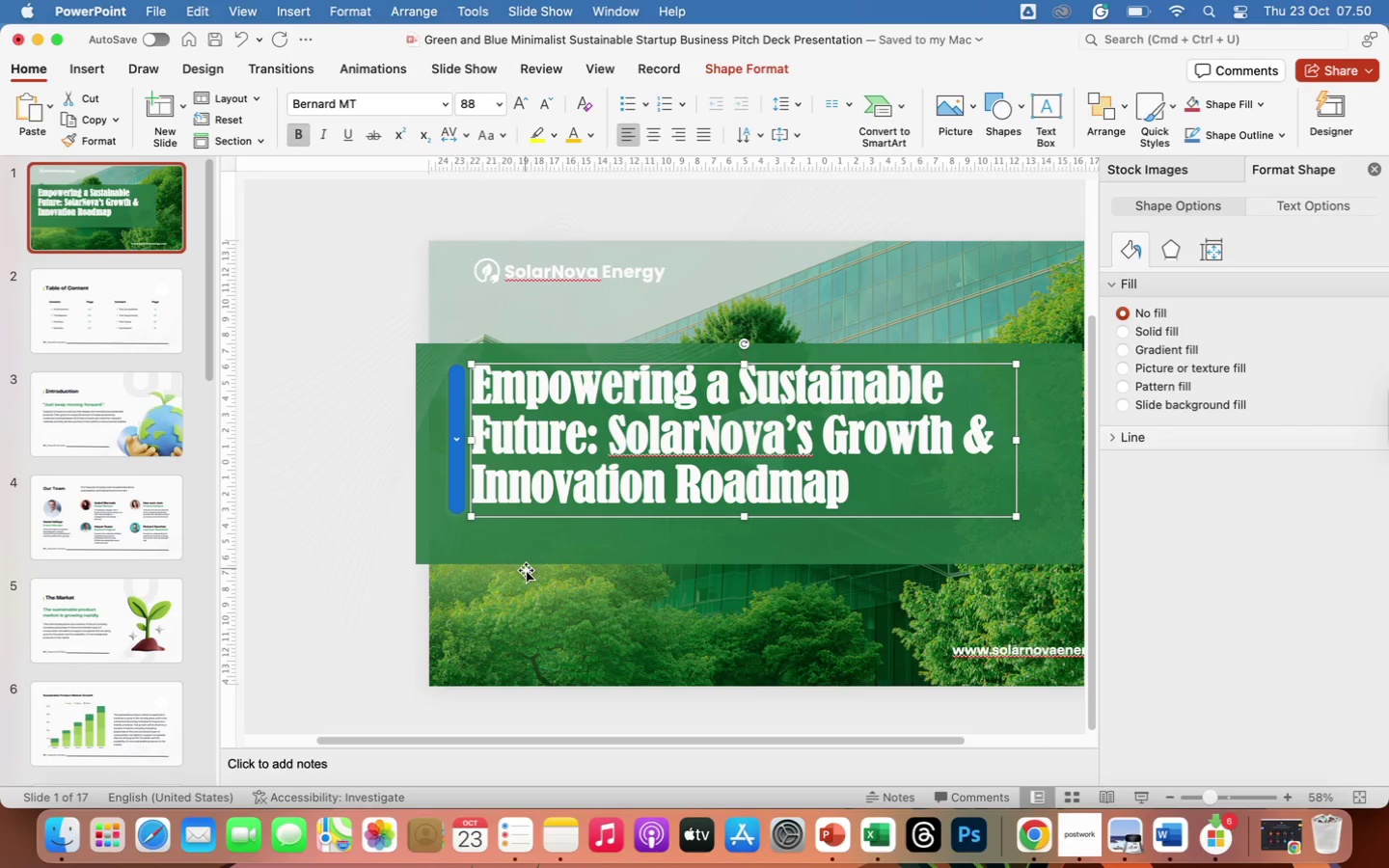 
left_click([608, 633])
 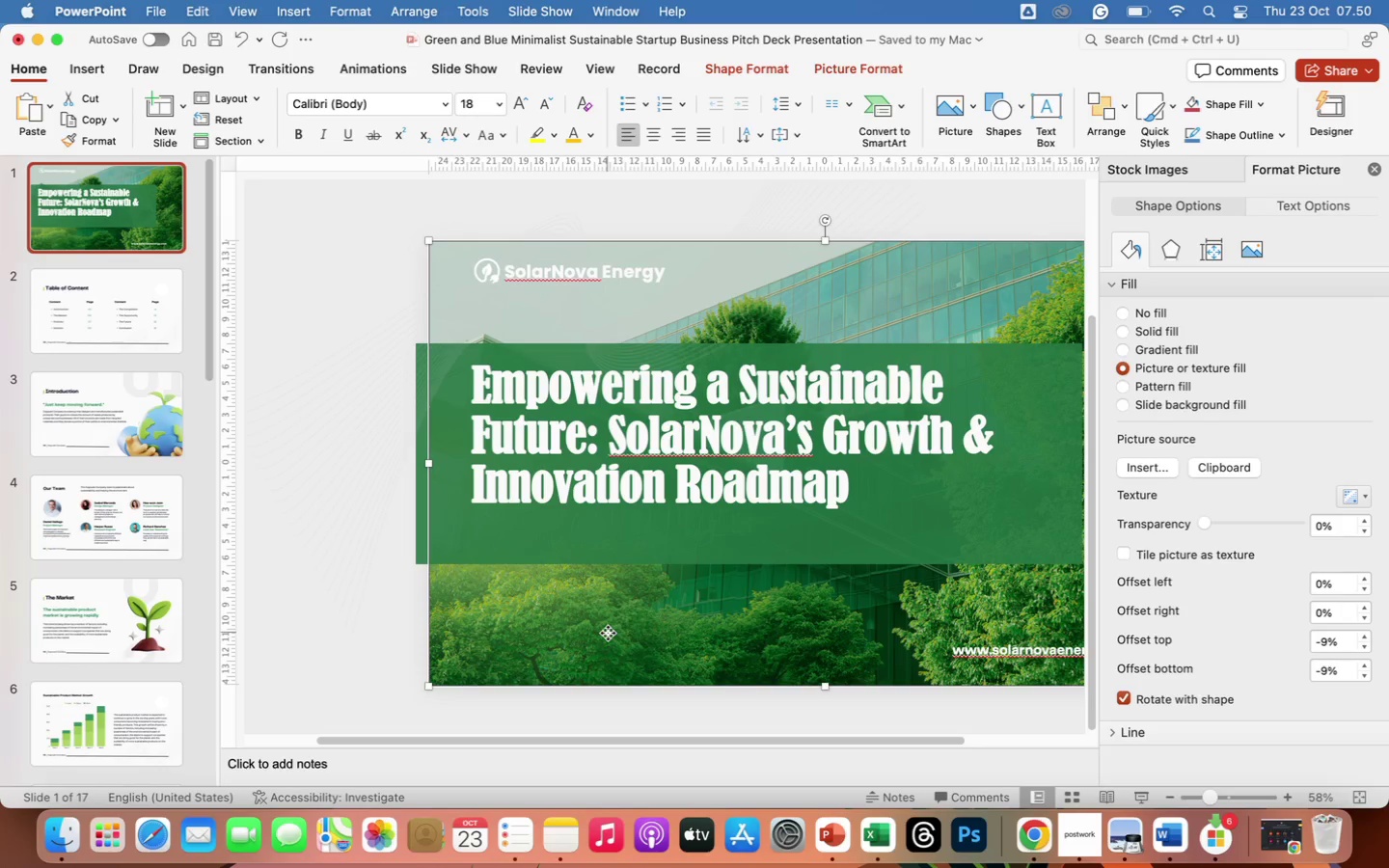 
wait(15.54)
 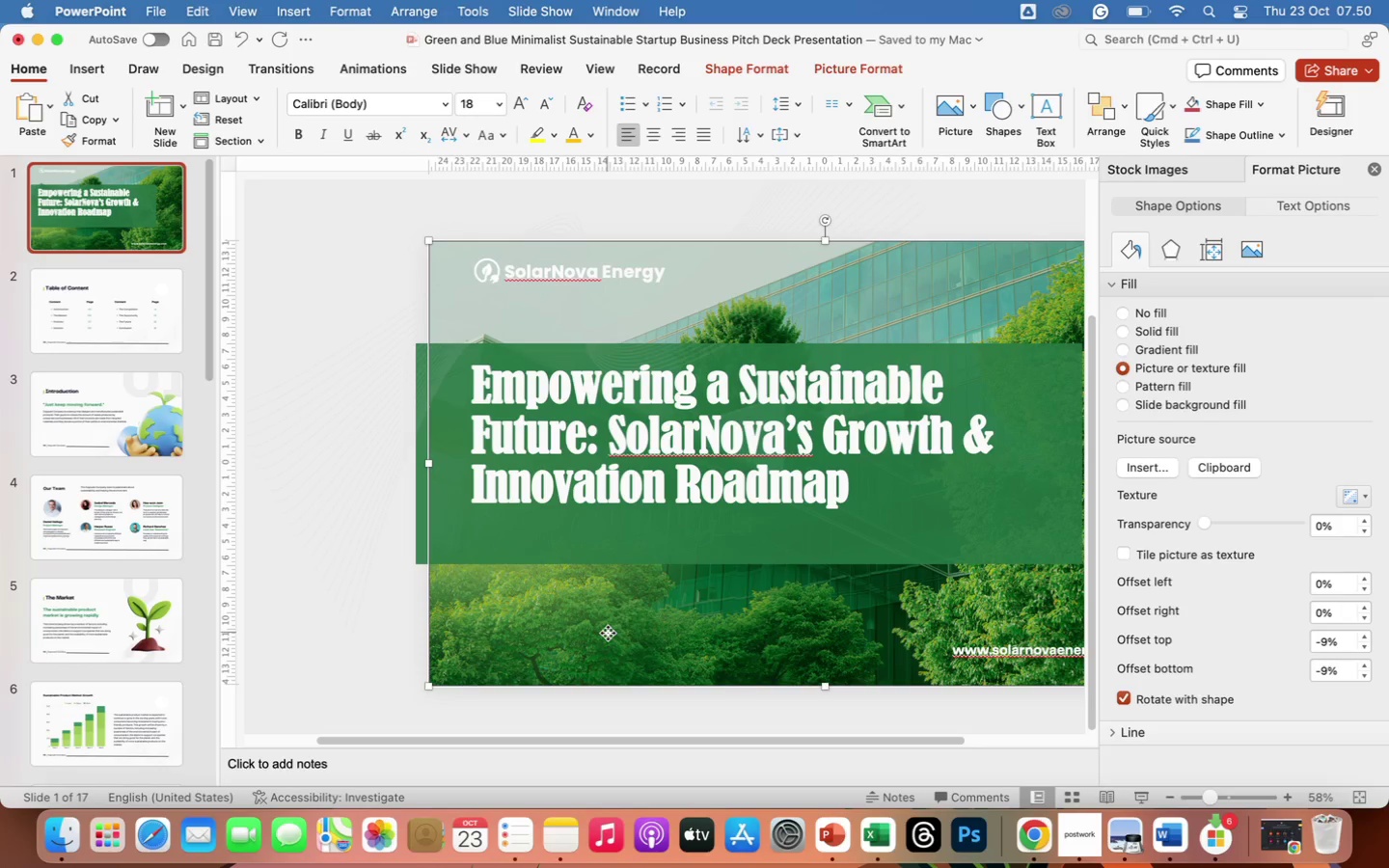 
left_click([1375, 168])
 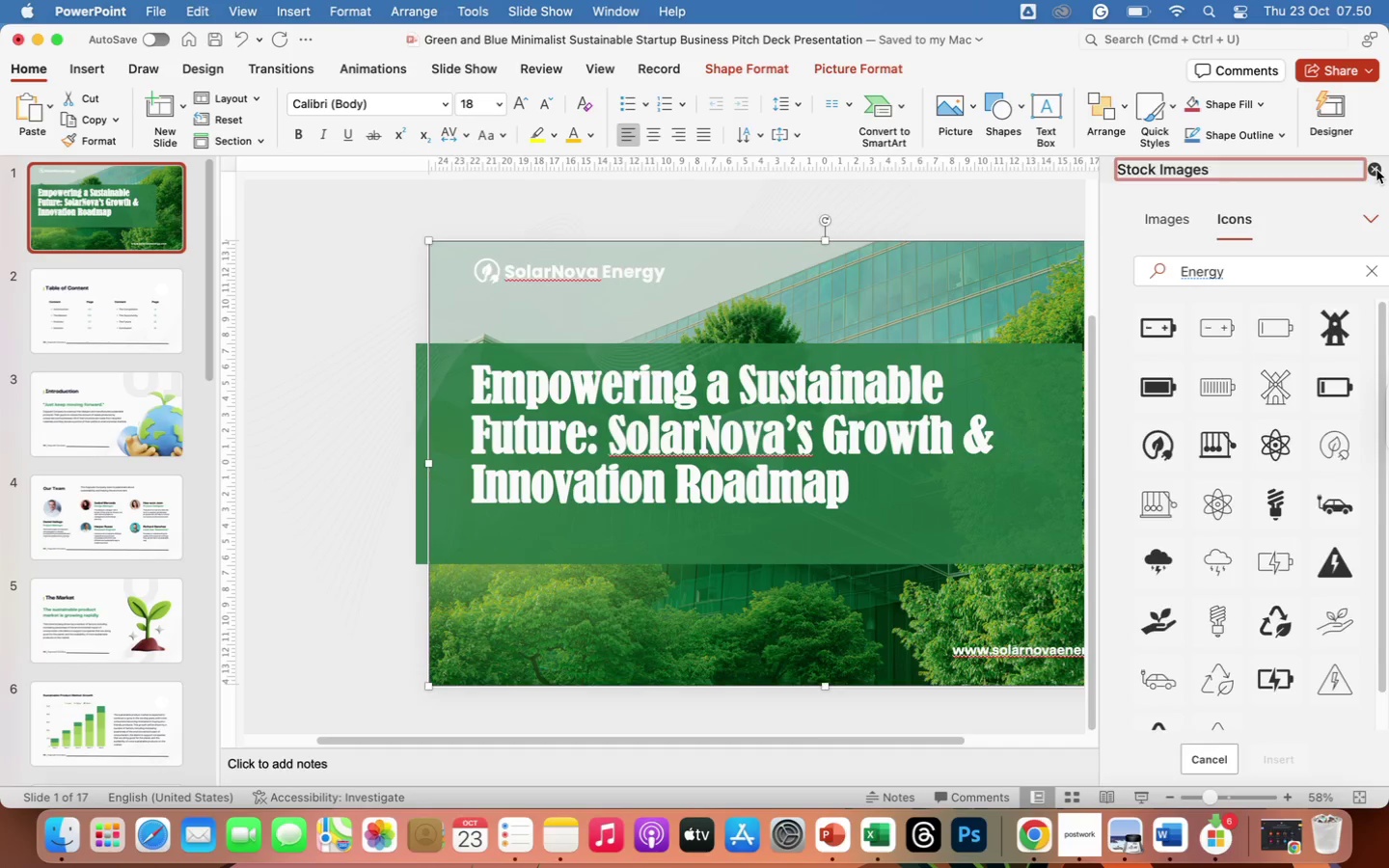 
left_click([1376, 170])
 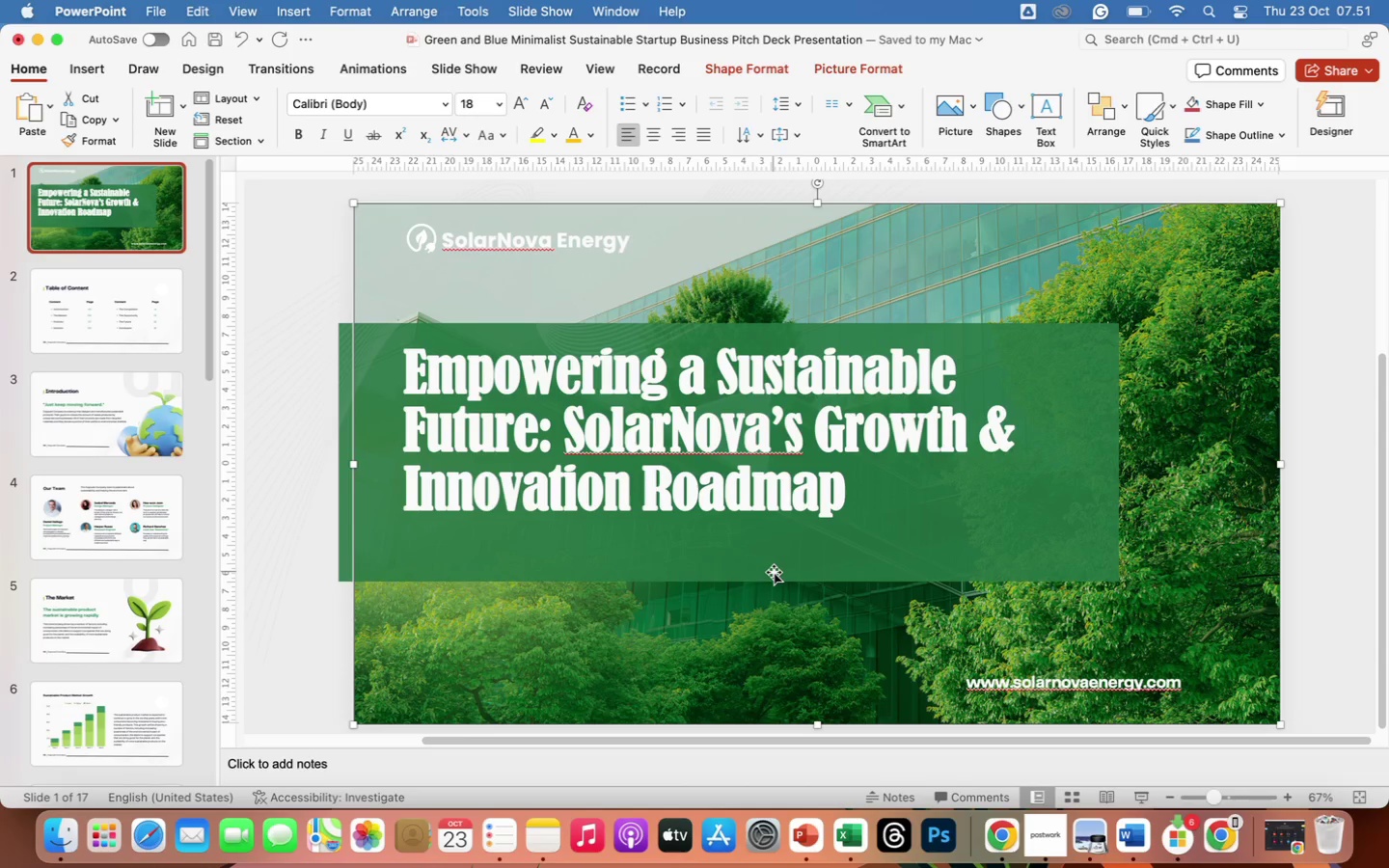 
wait(39.66)
 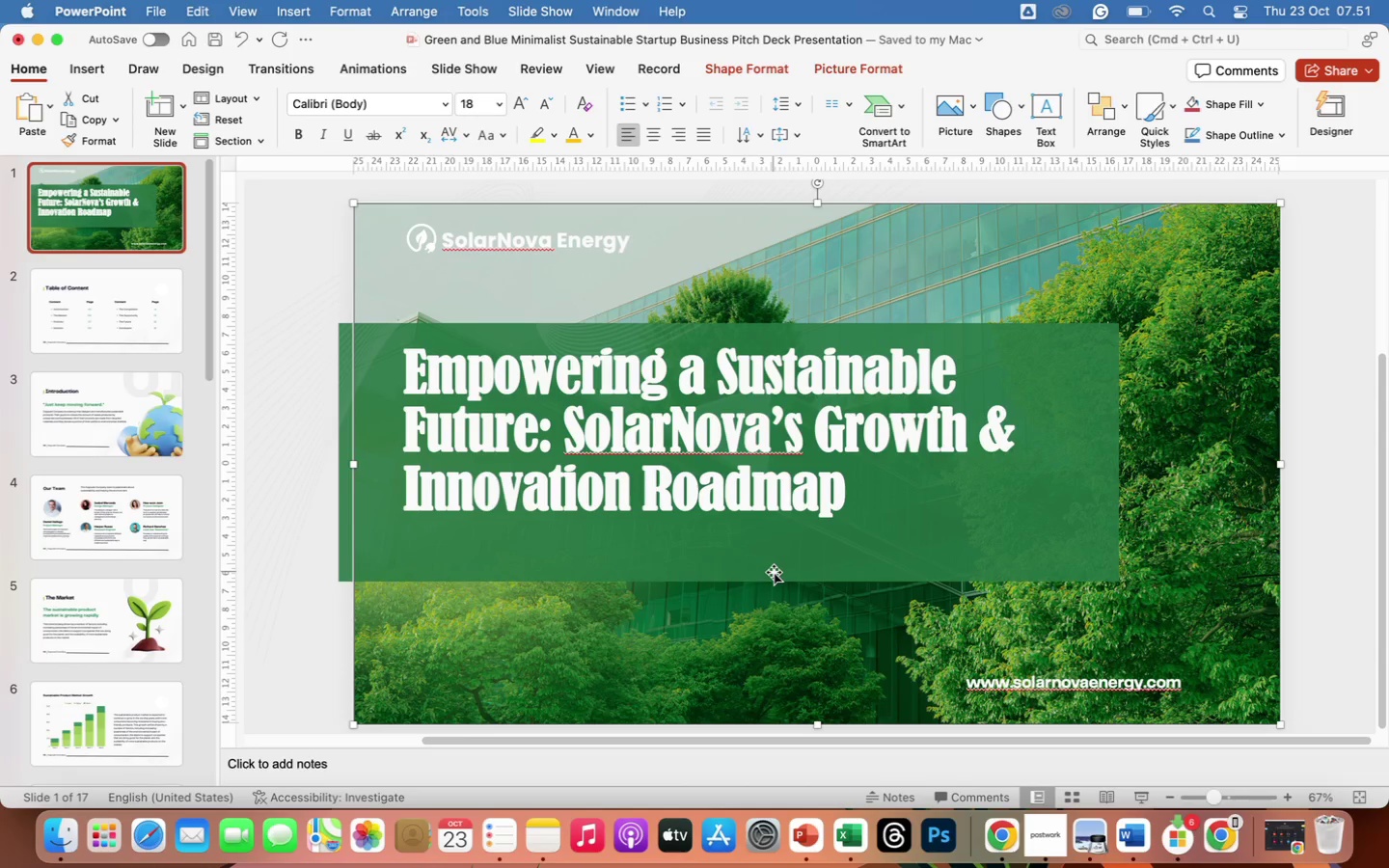 
left_click([1060, 681])
 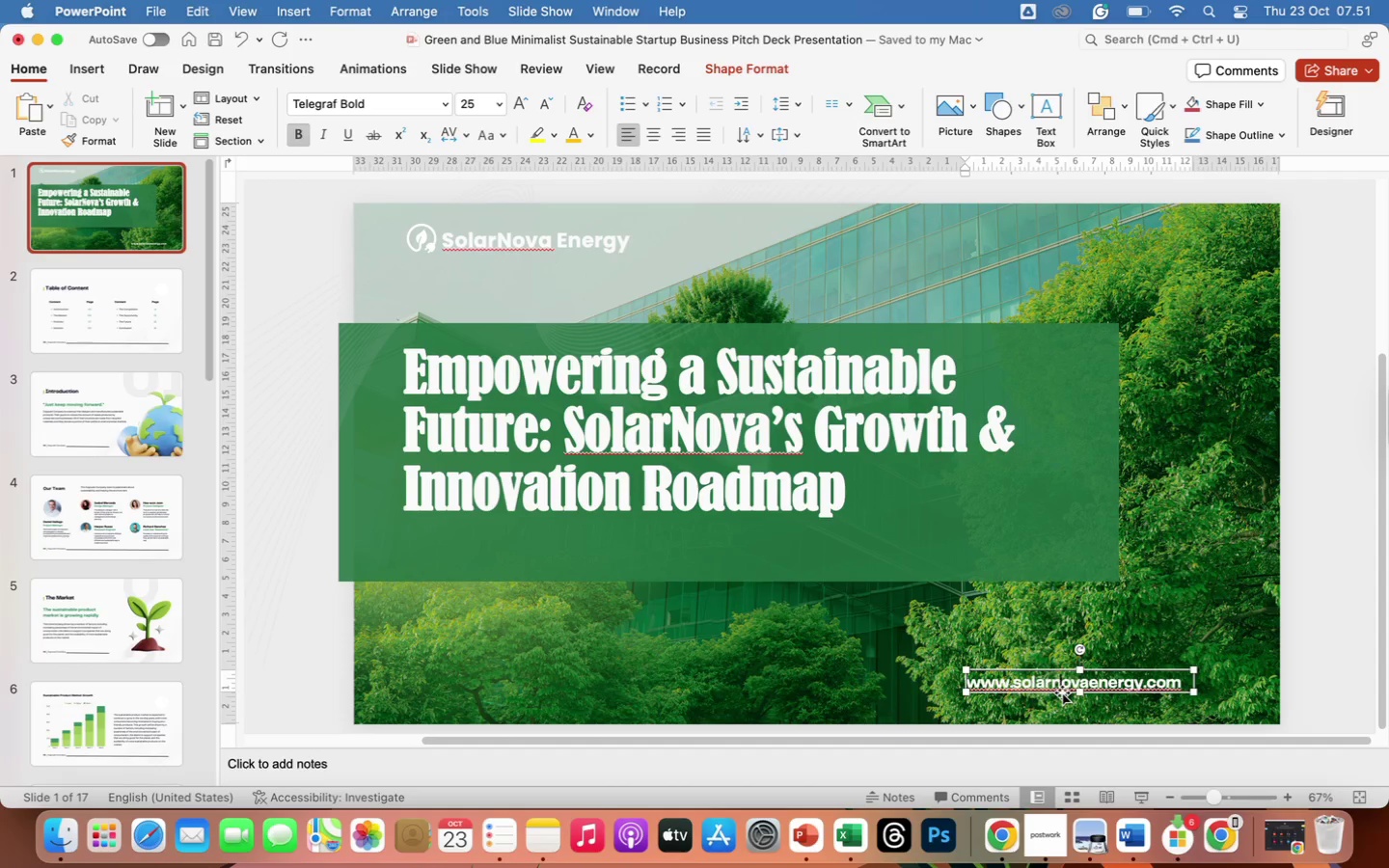 
left_click([1062, 692])
 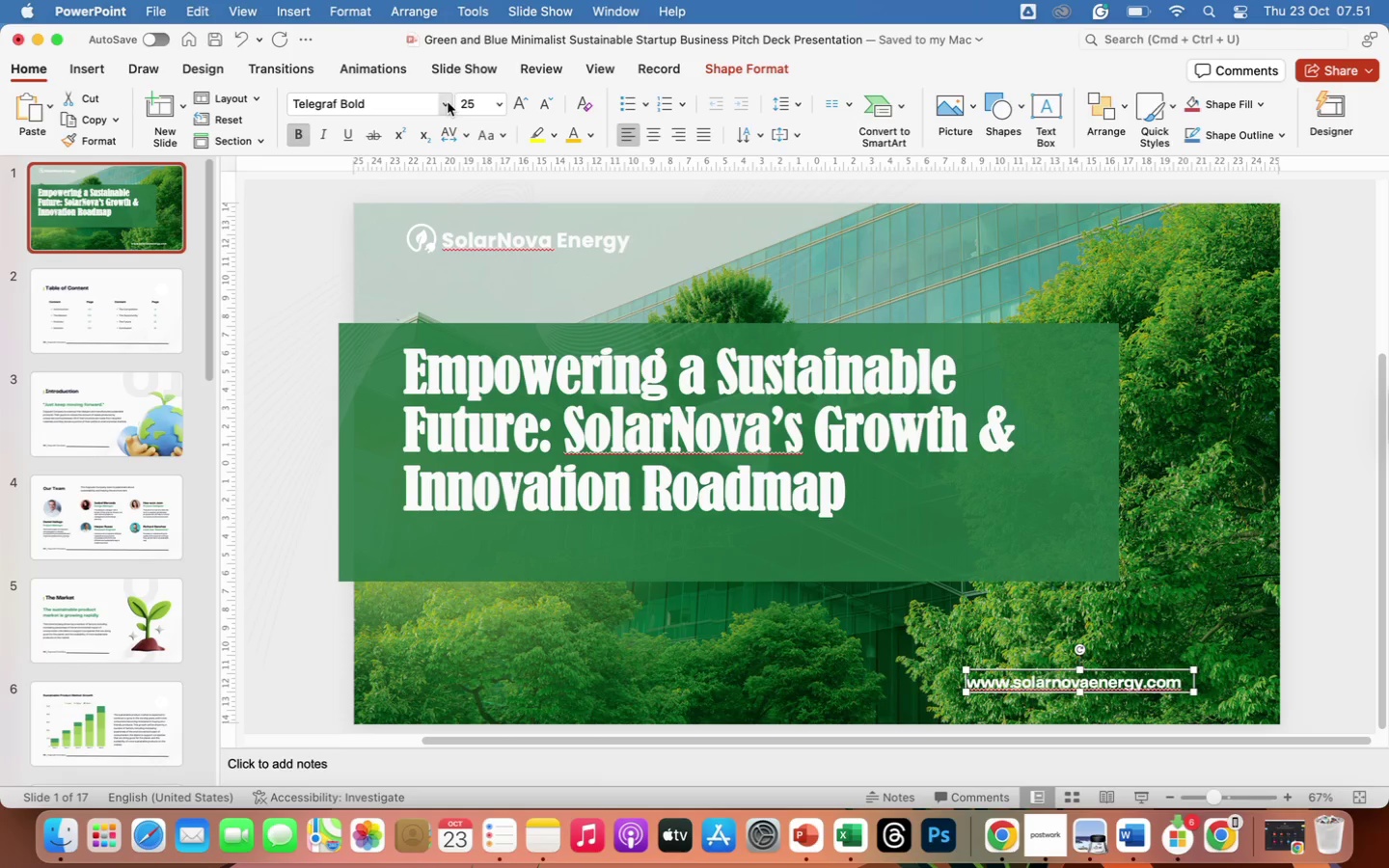 
left_click([448, 102])
 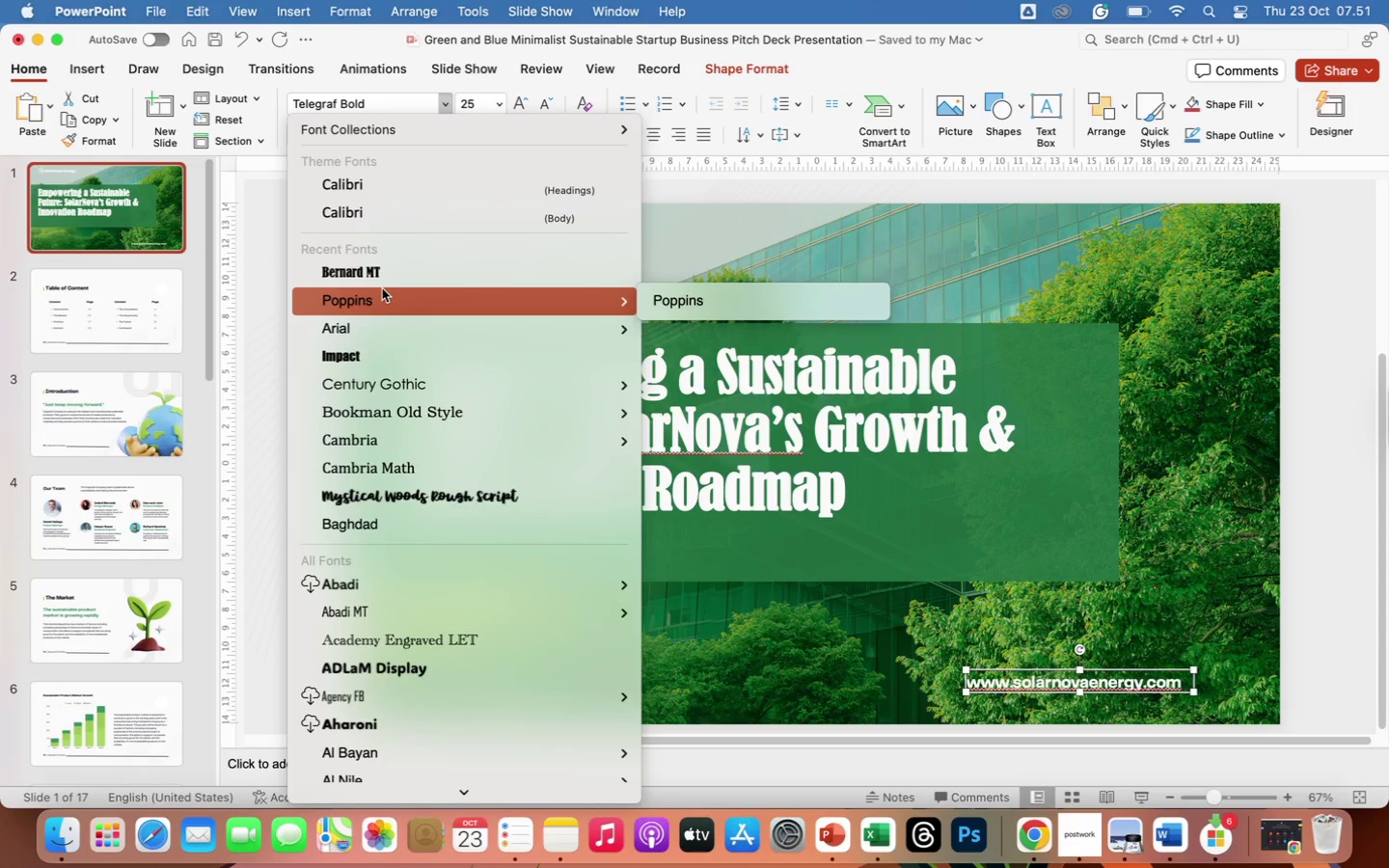 
left_click([383, 302])
 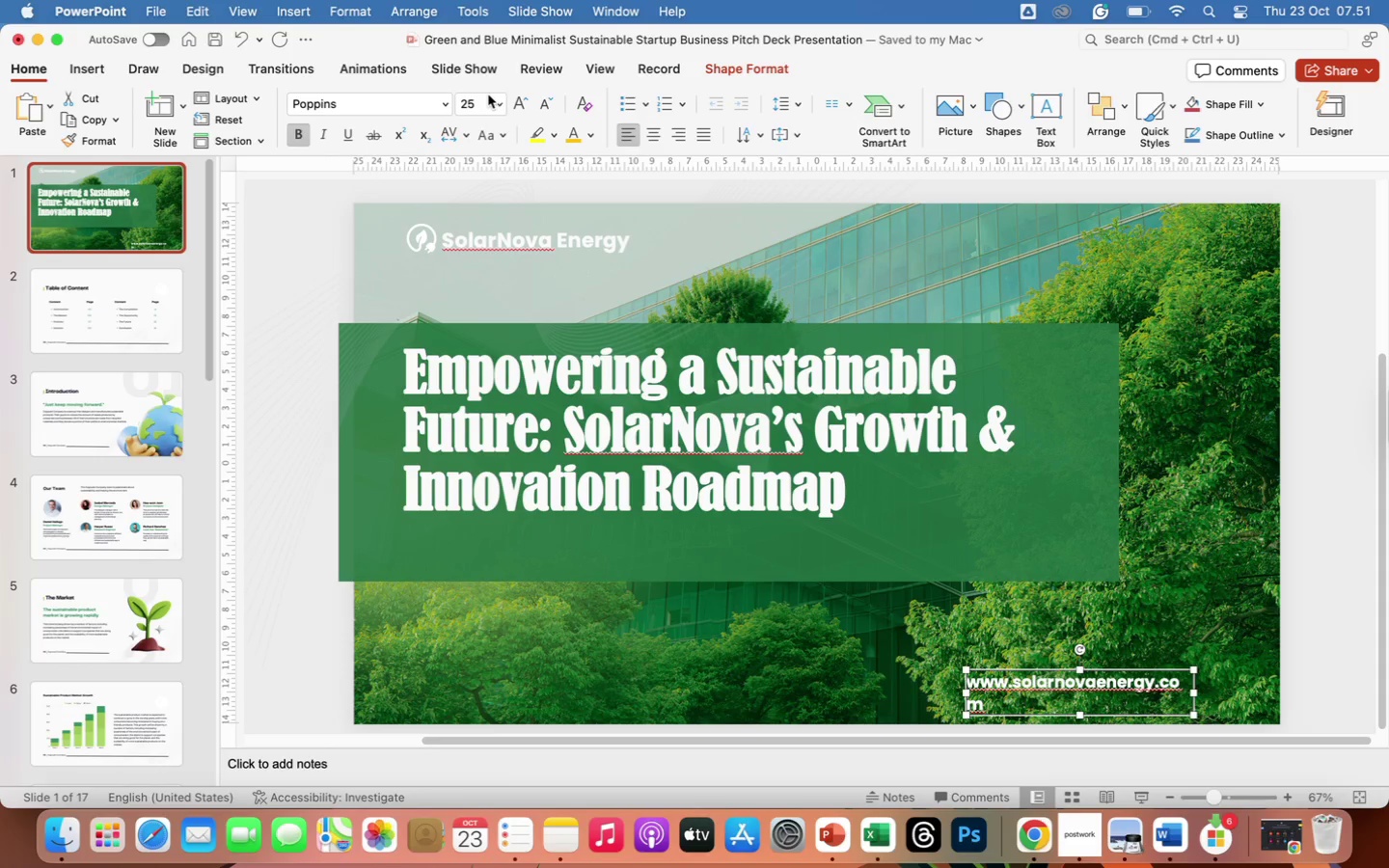 
left_click([498, 100])
 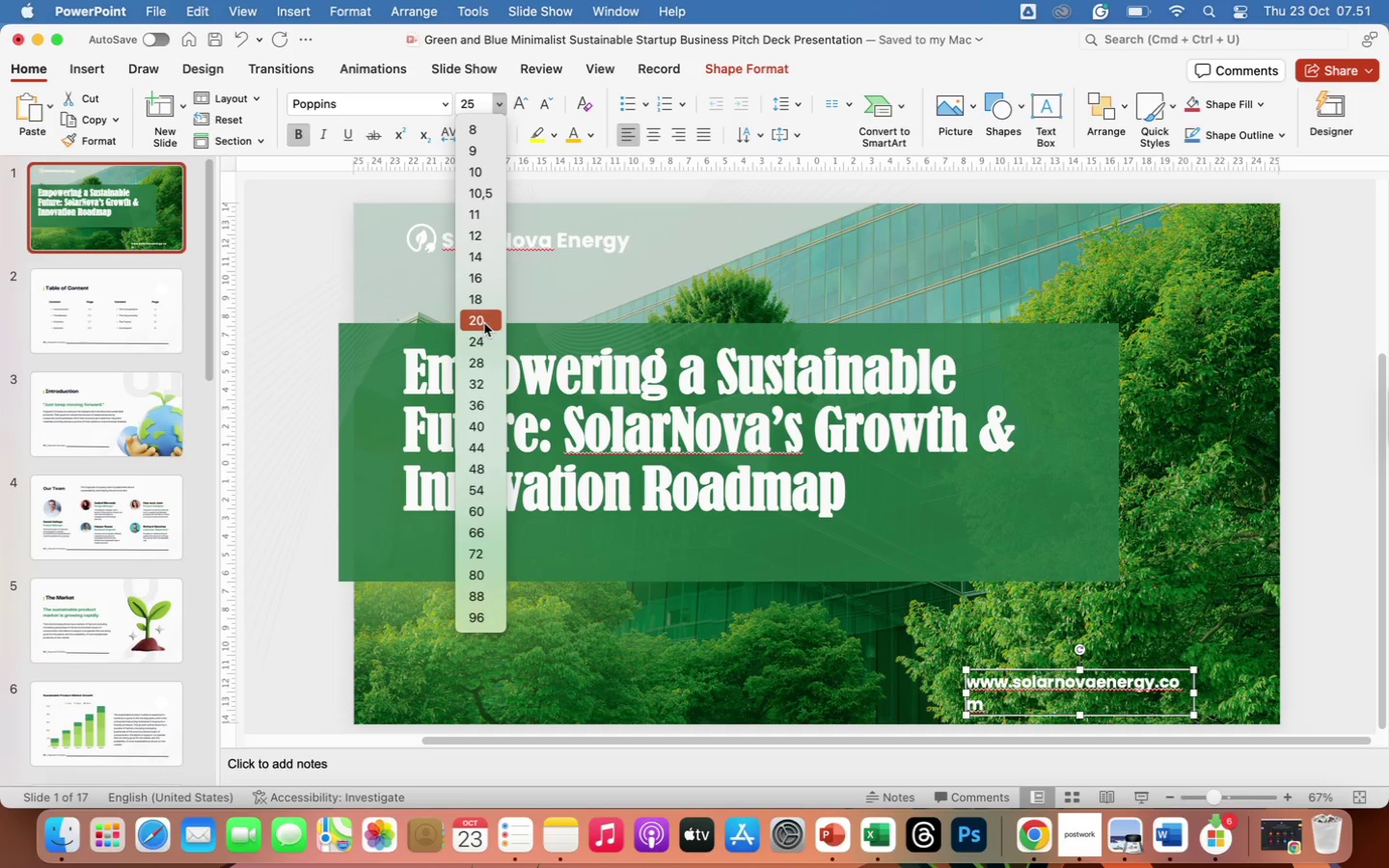 
left_click([484, 323])
 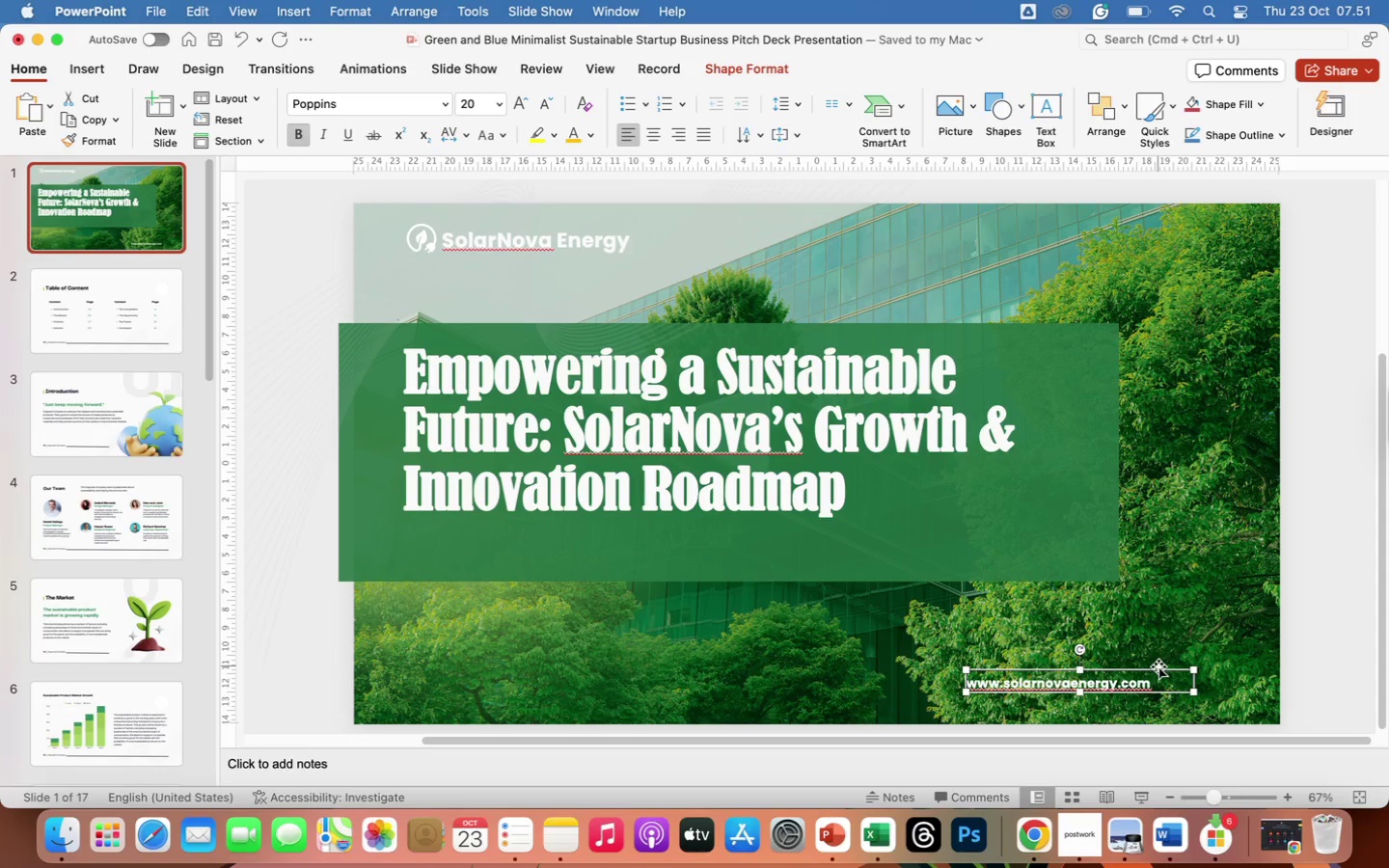 
left_click_drag(start_coordinate=[1158, 668], to_coordinate=[1228, 667])
 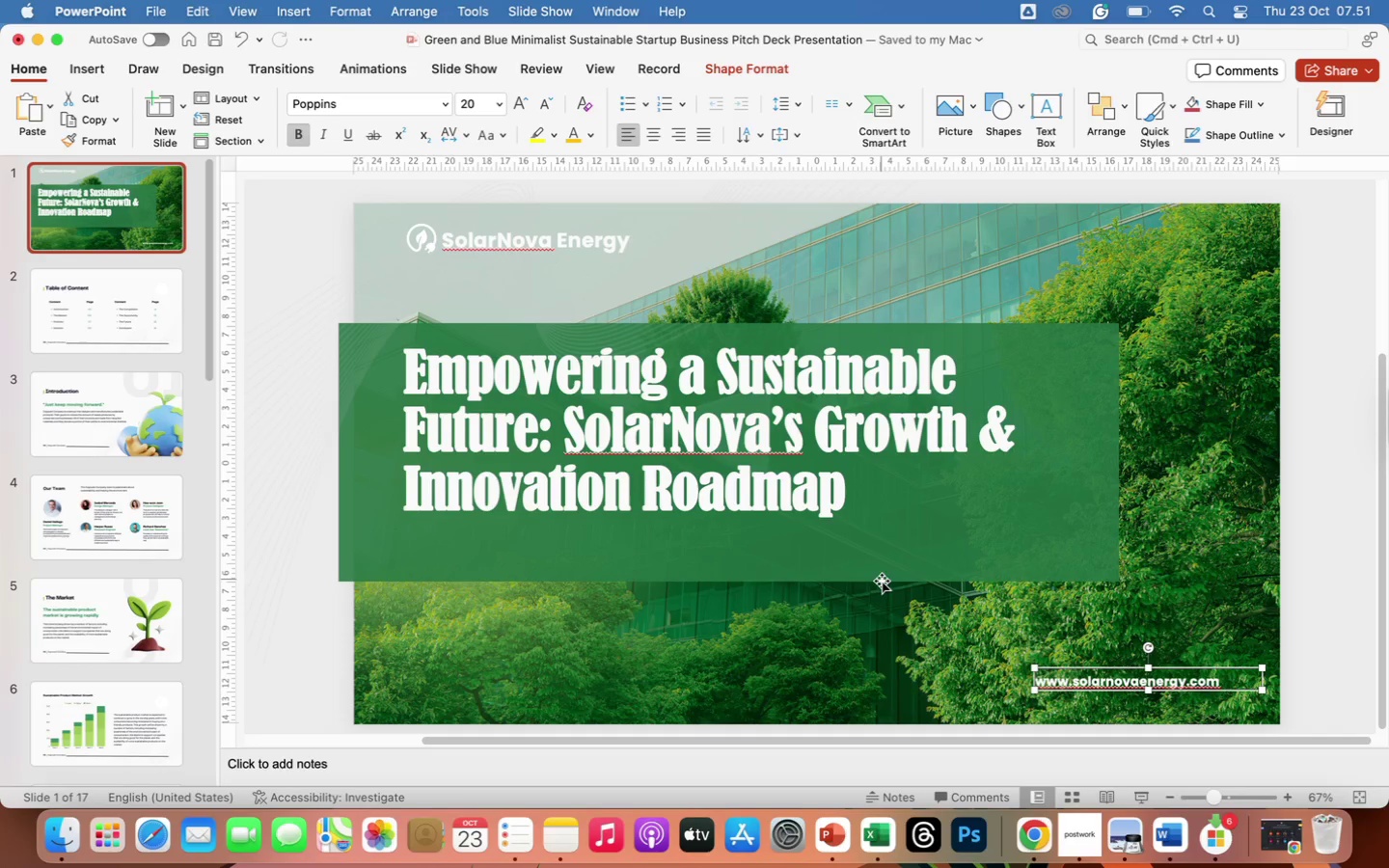 
wait(10.48)
 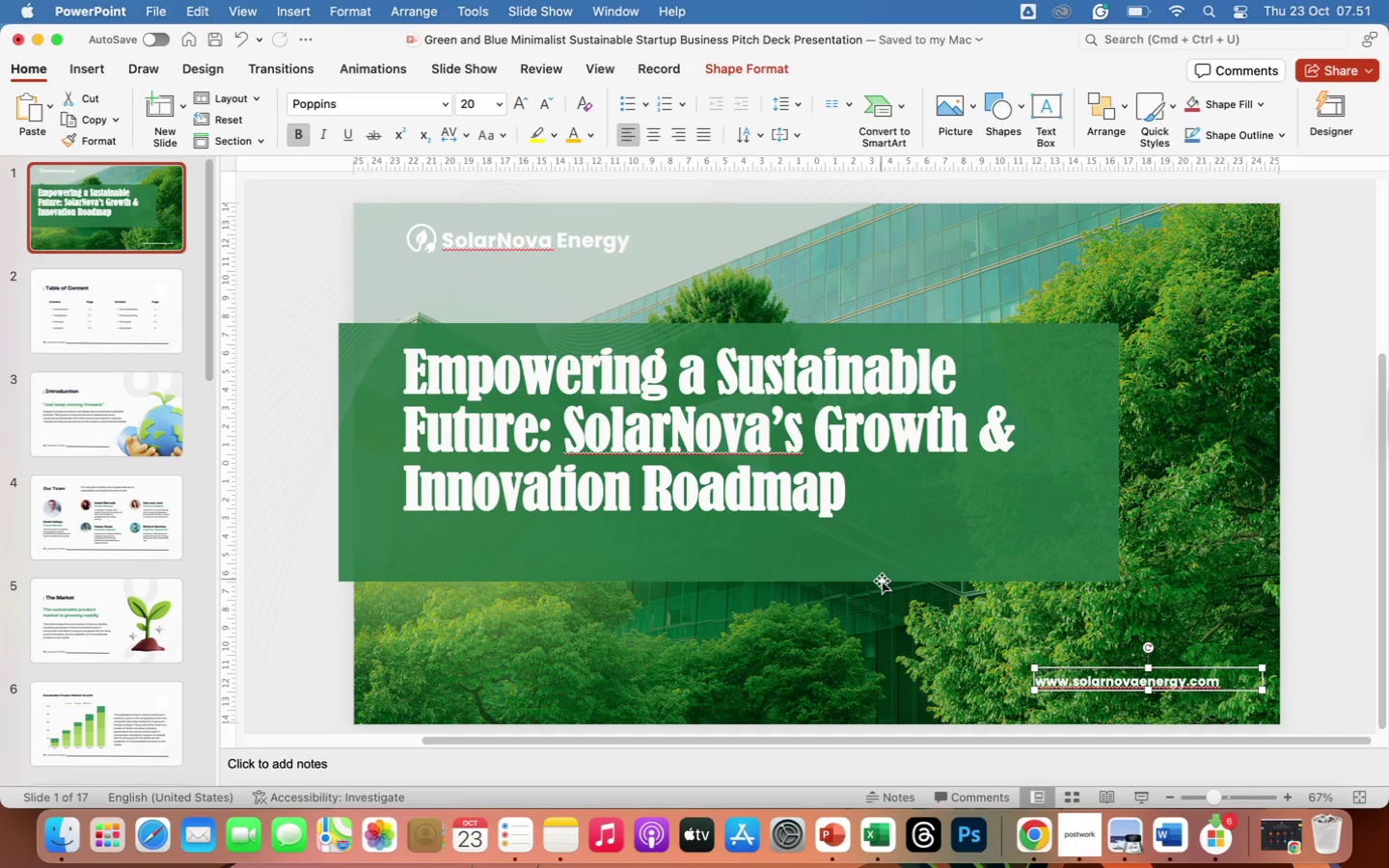 
left_click([580, 248])
 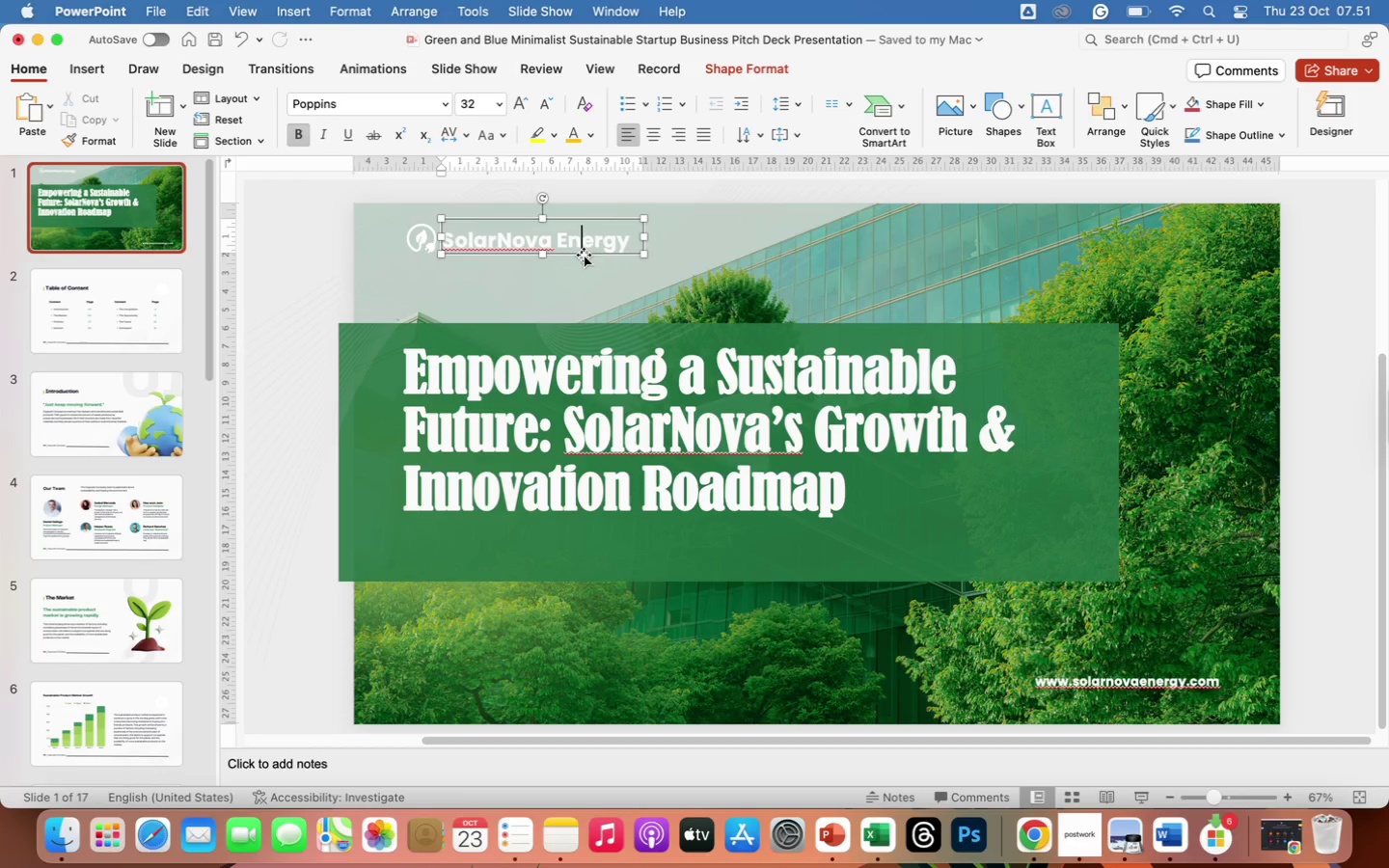 
left_click([584, 255])
 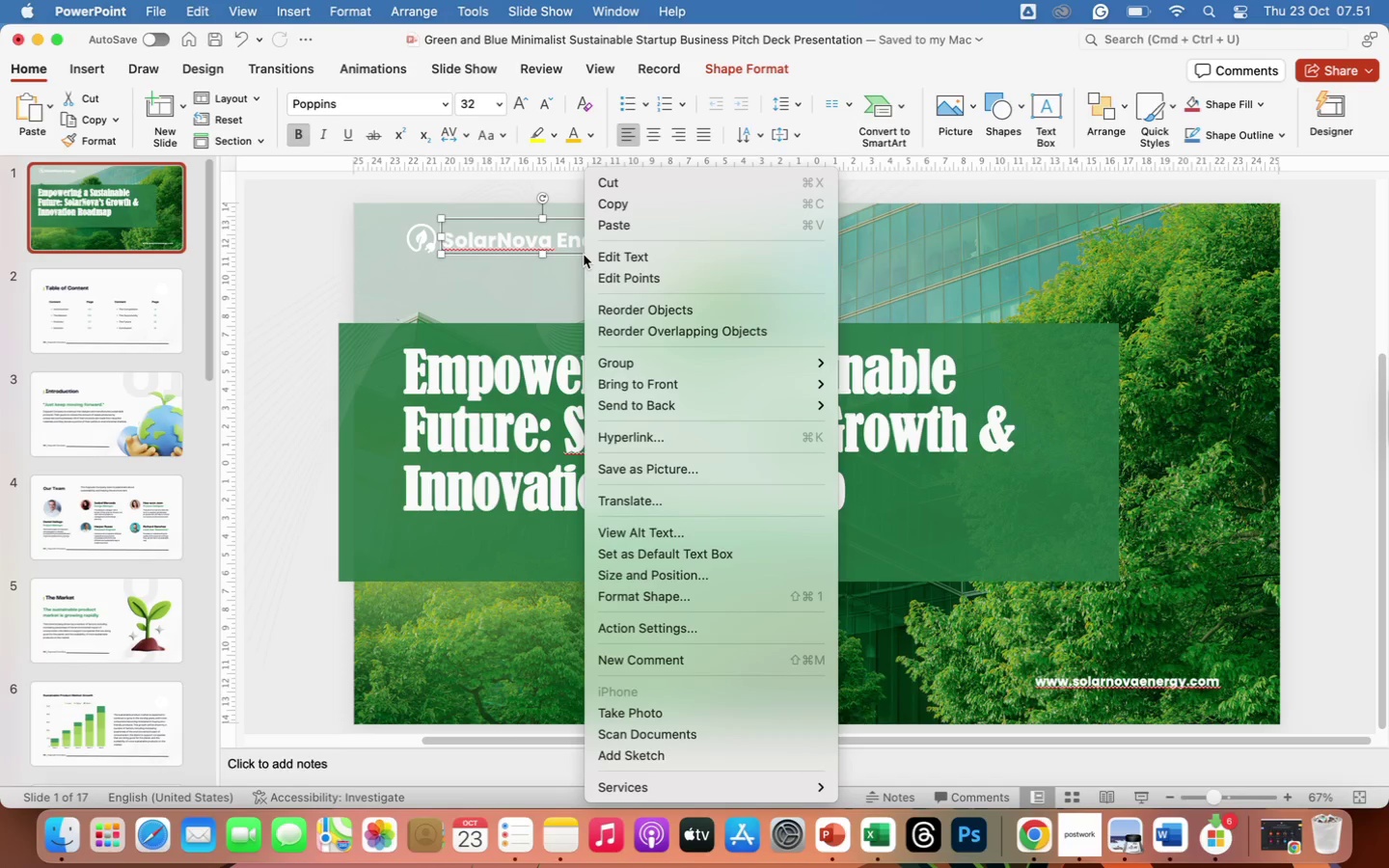 
right_click([584, 255])
 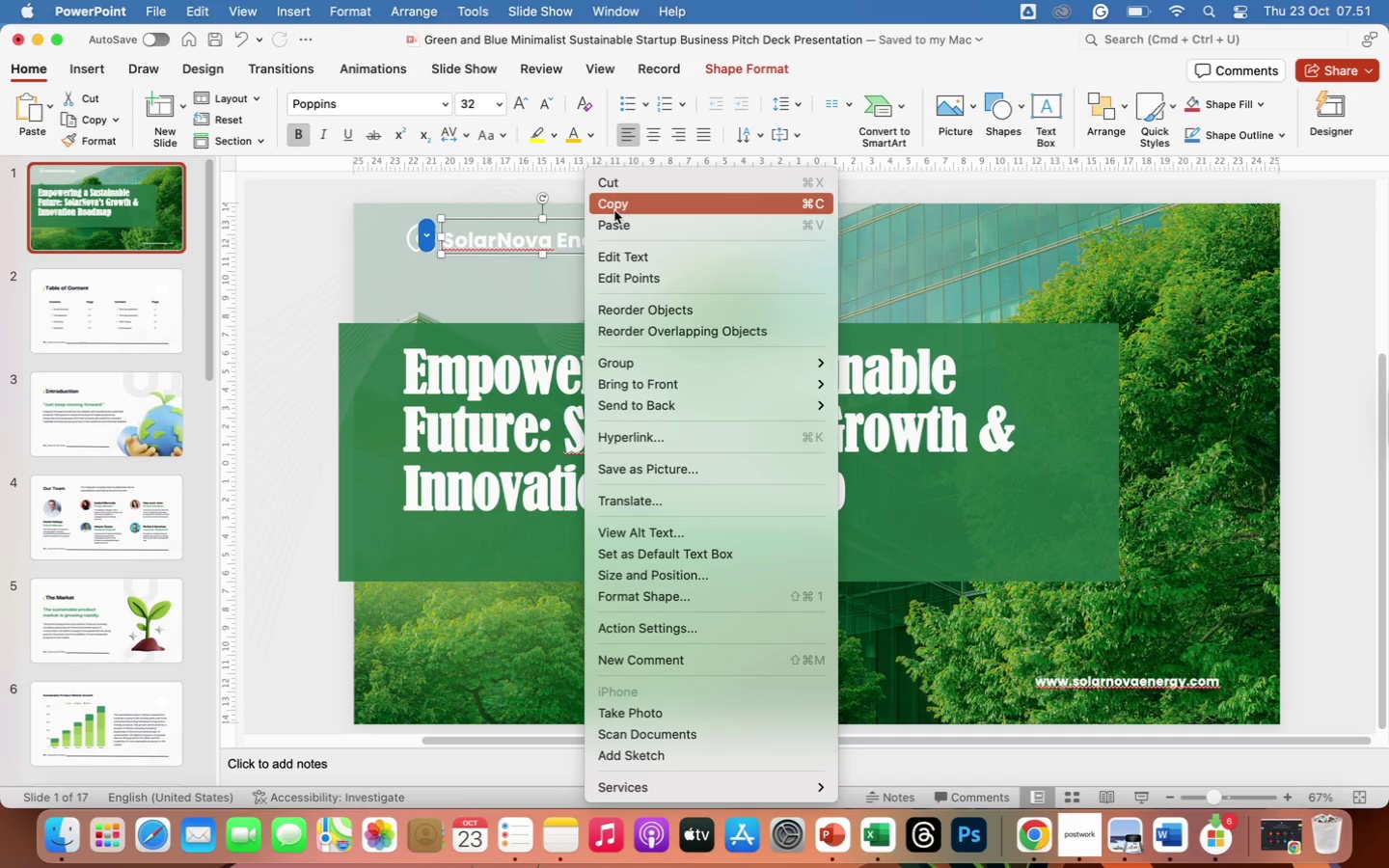 
left_click([614, 210])
 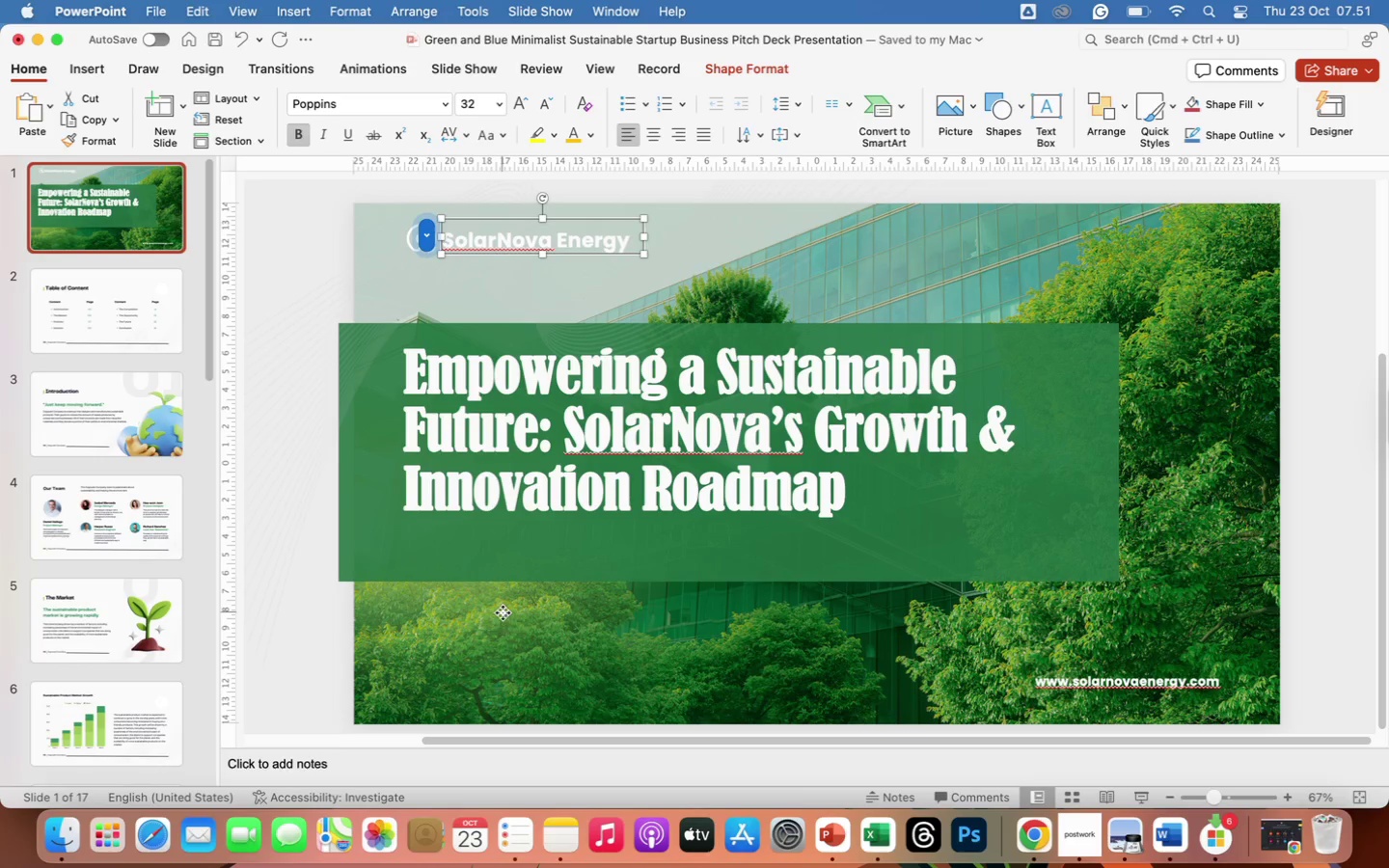 
left_click([503, 612])
 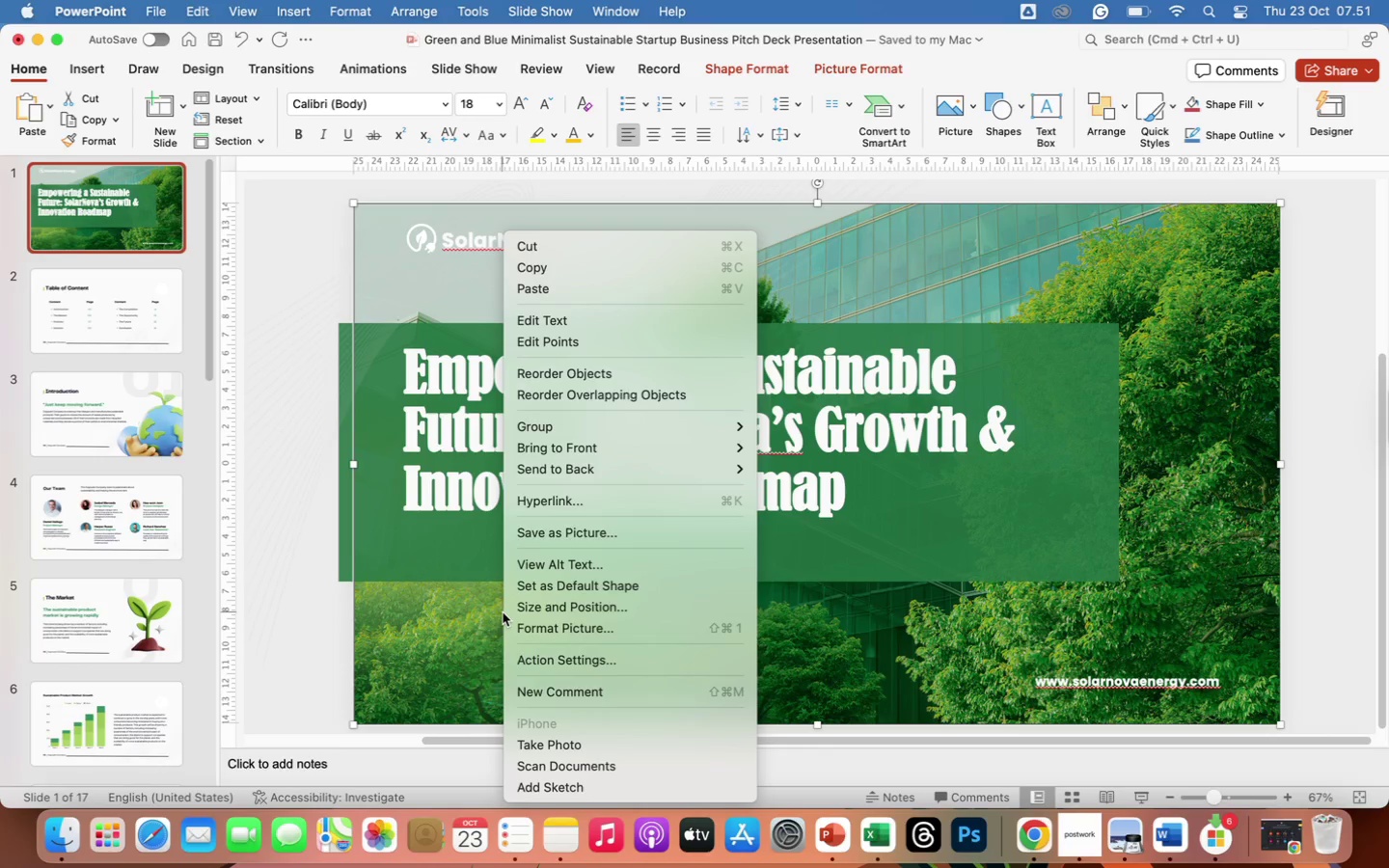 
right_click([503, 612])
 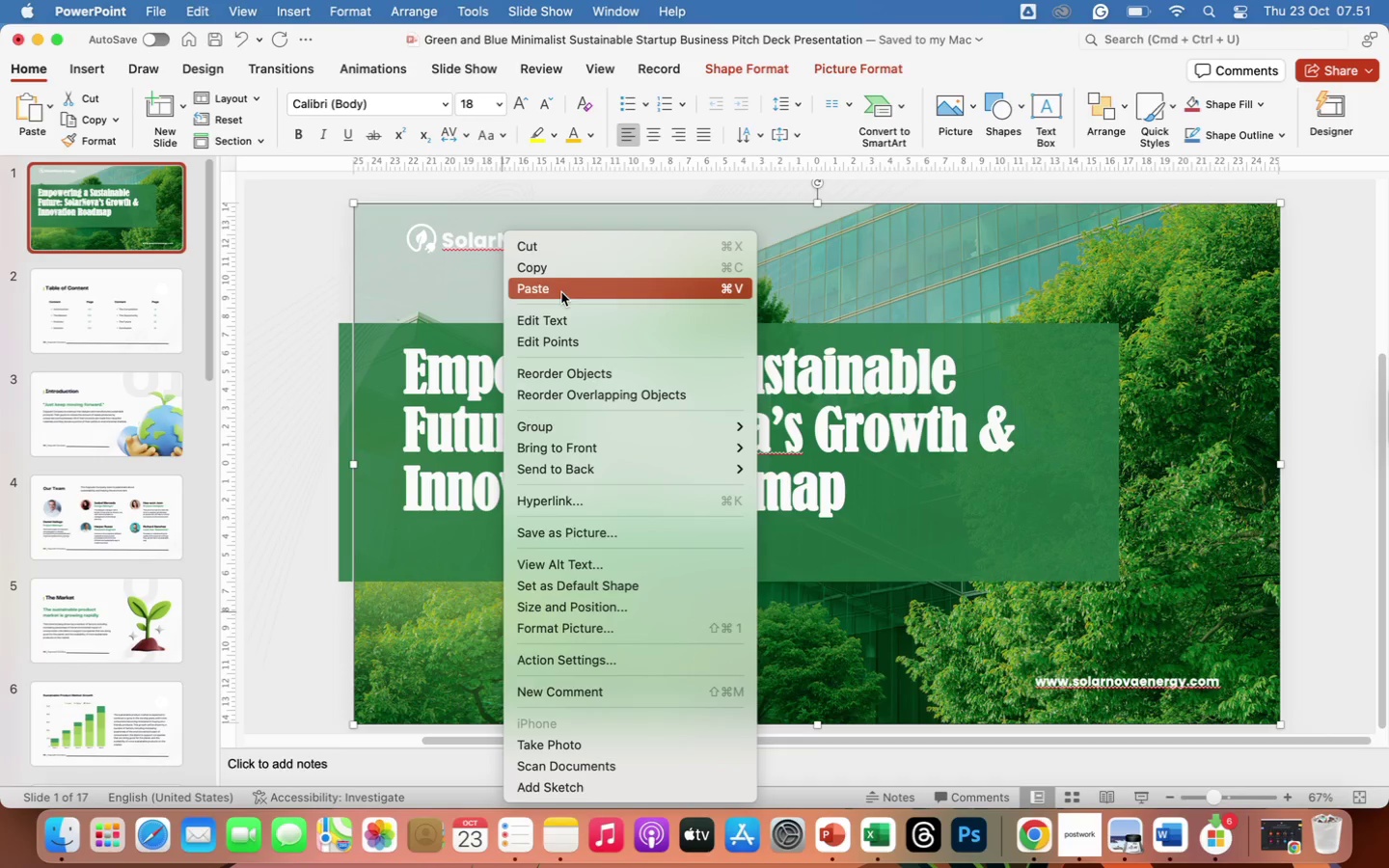 
left_click([561, 292])
 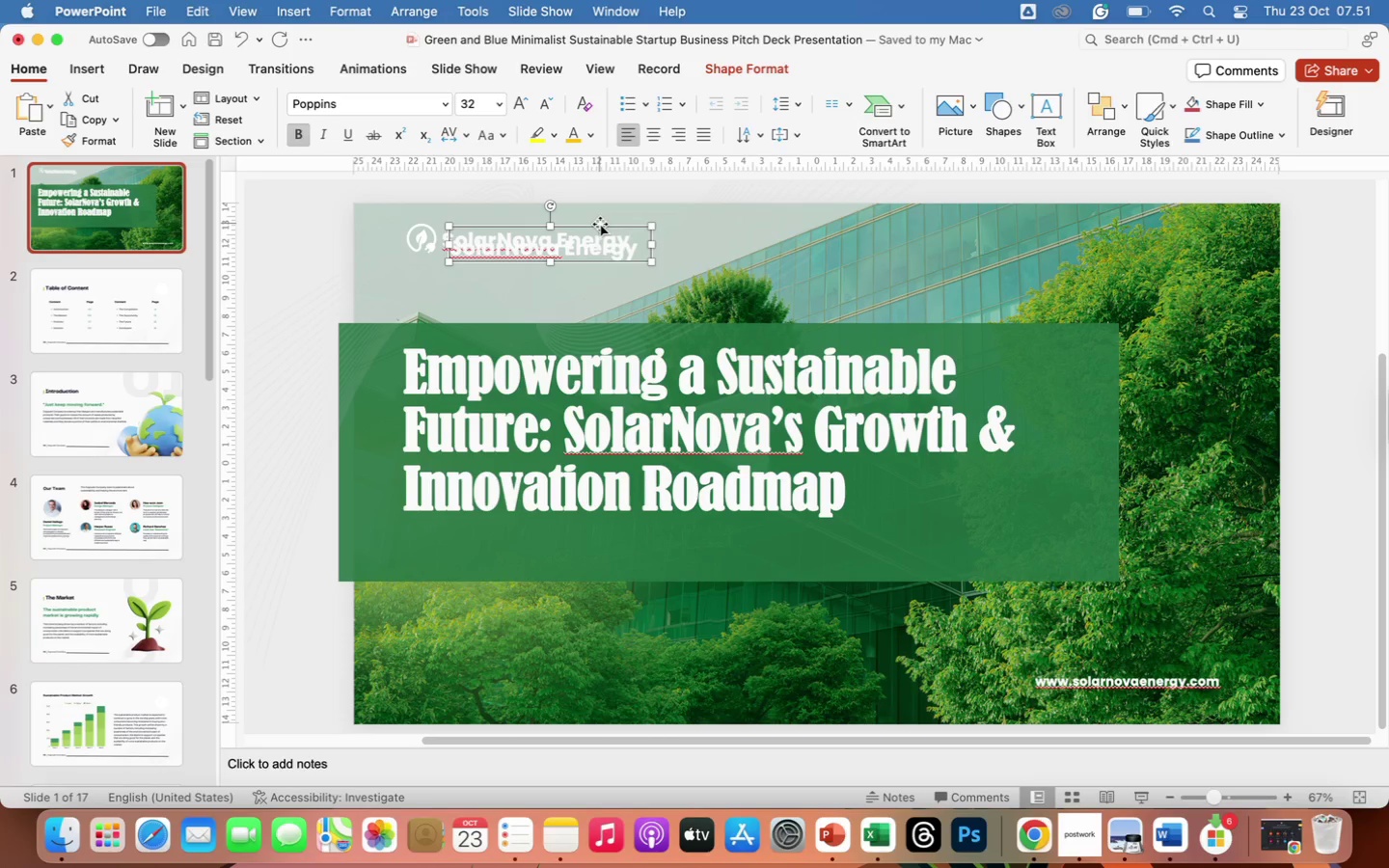 
left_click_drag(start_coordinate=[600, 226], to_coordinate=[552, 588])
 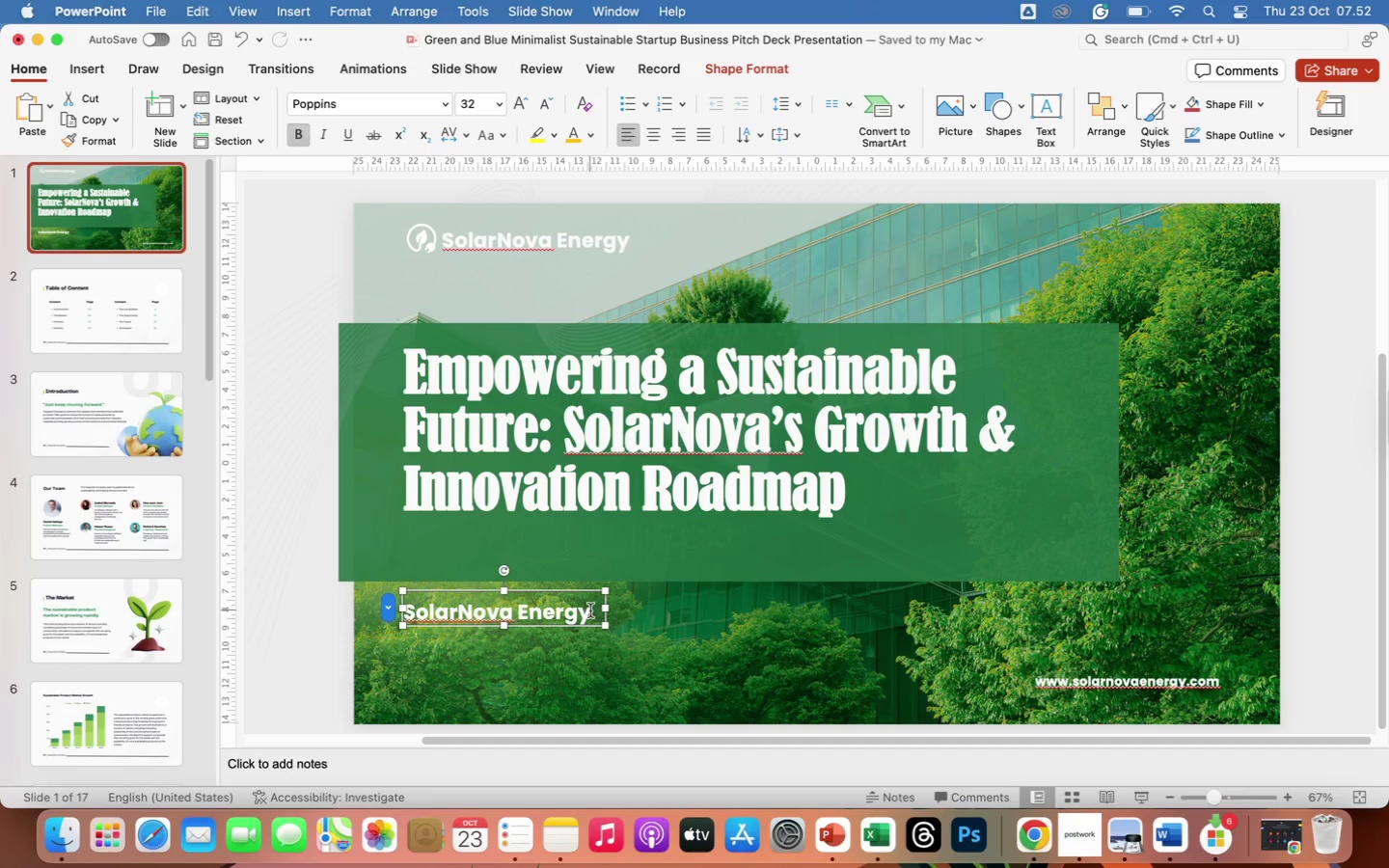 
left_click_drag(start_coordinate=[590, 610], to_coordinate=[462, 603])
 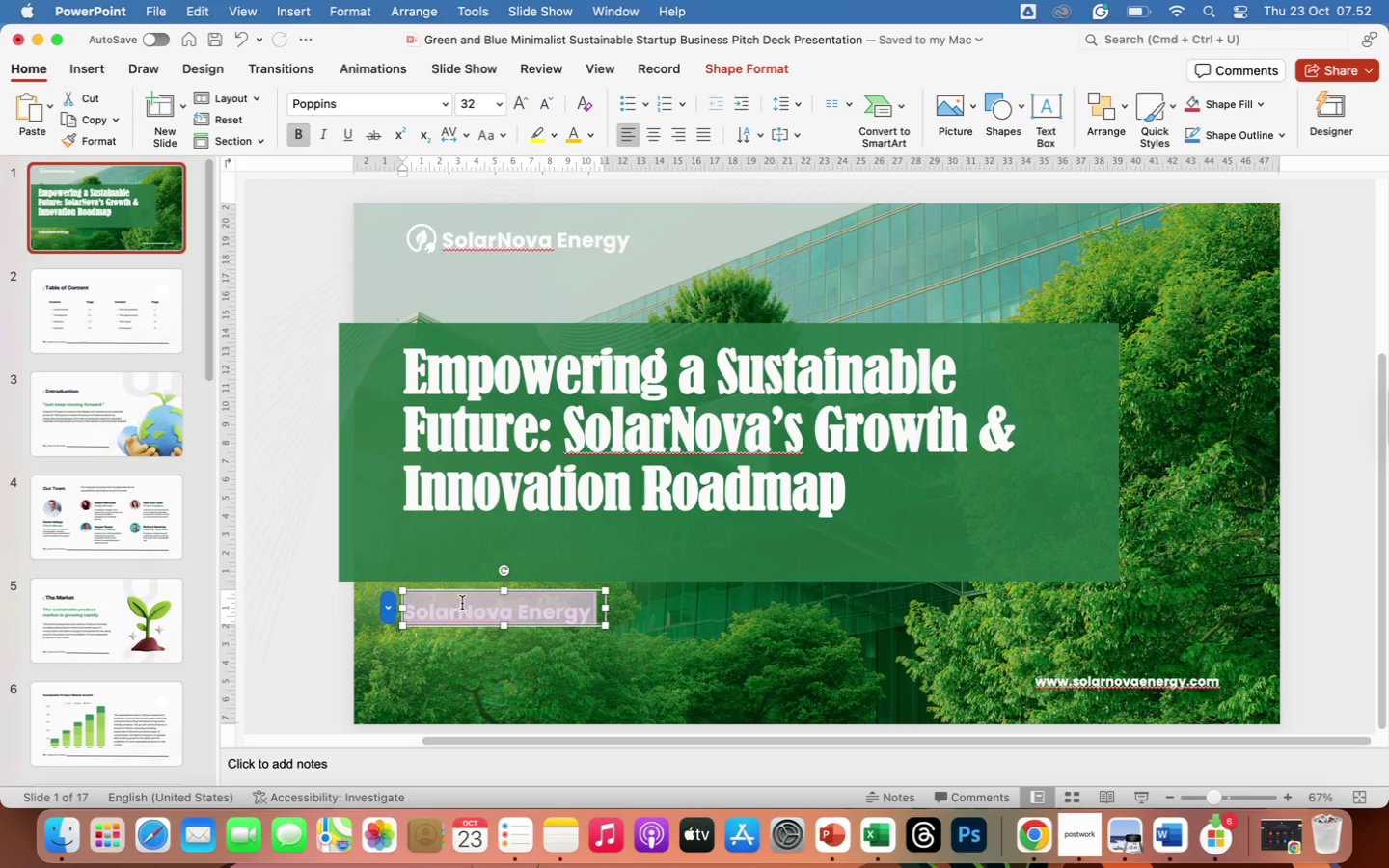 
type(Presented By:)
 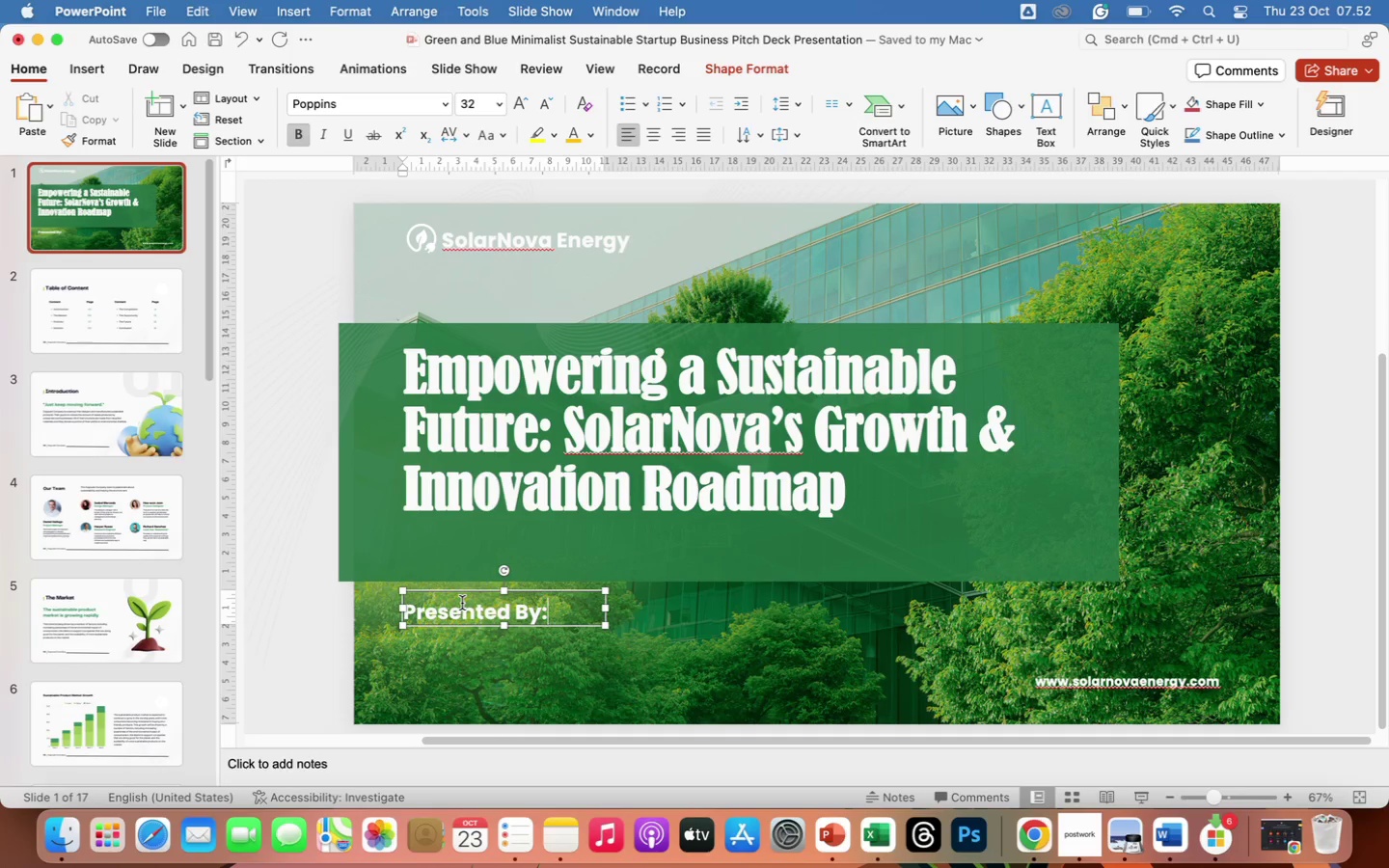 
wait(7.09)
 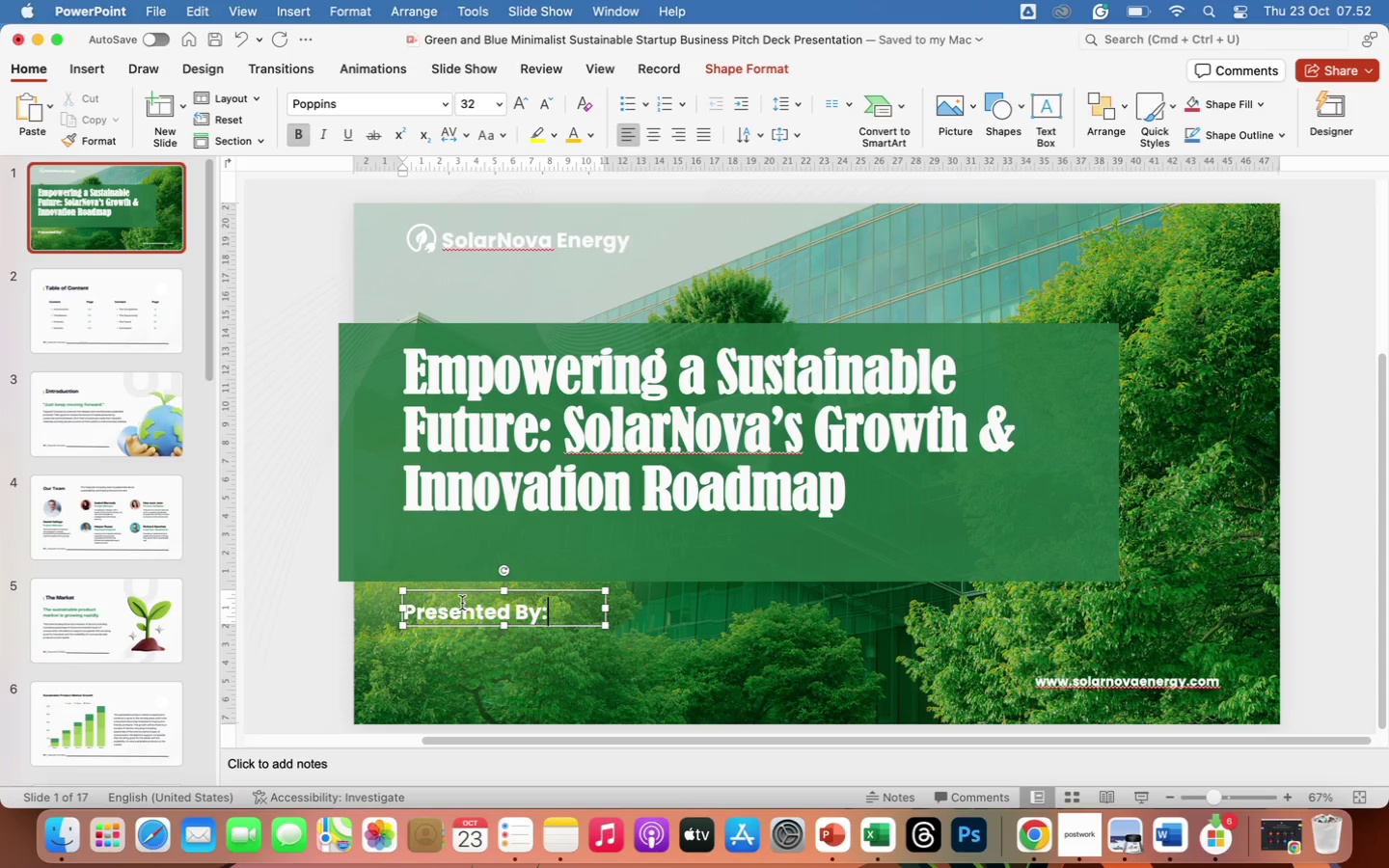 
key(Space)
 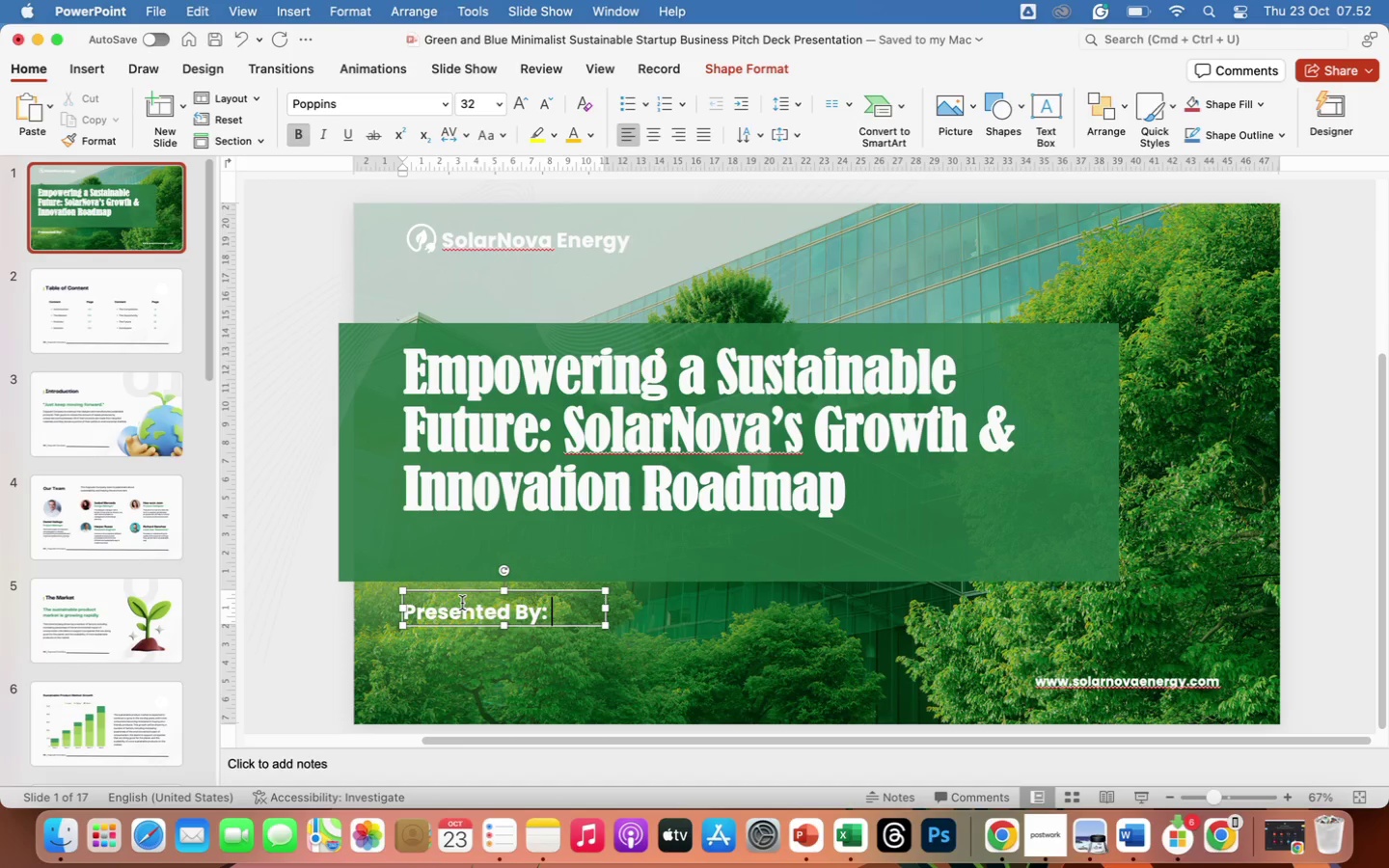 
hold_key(key=ShiftLeft, duration=4.53)
 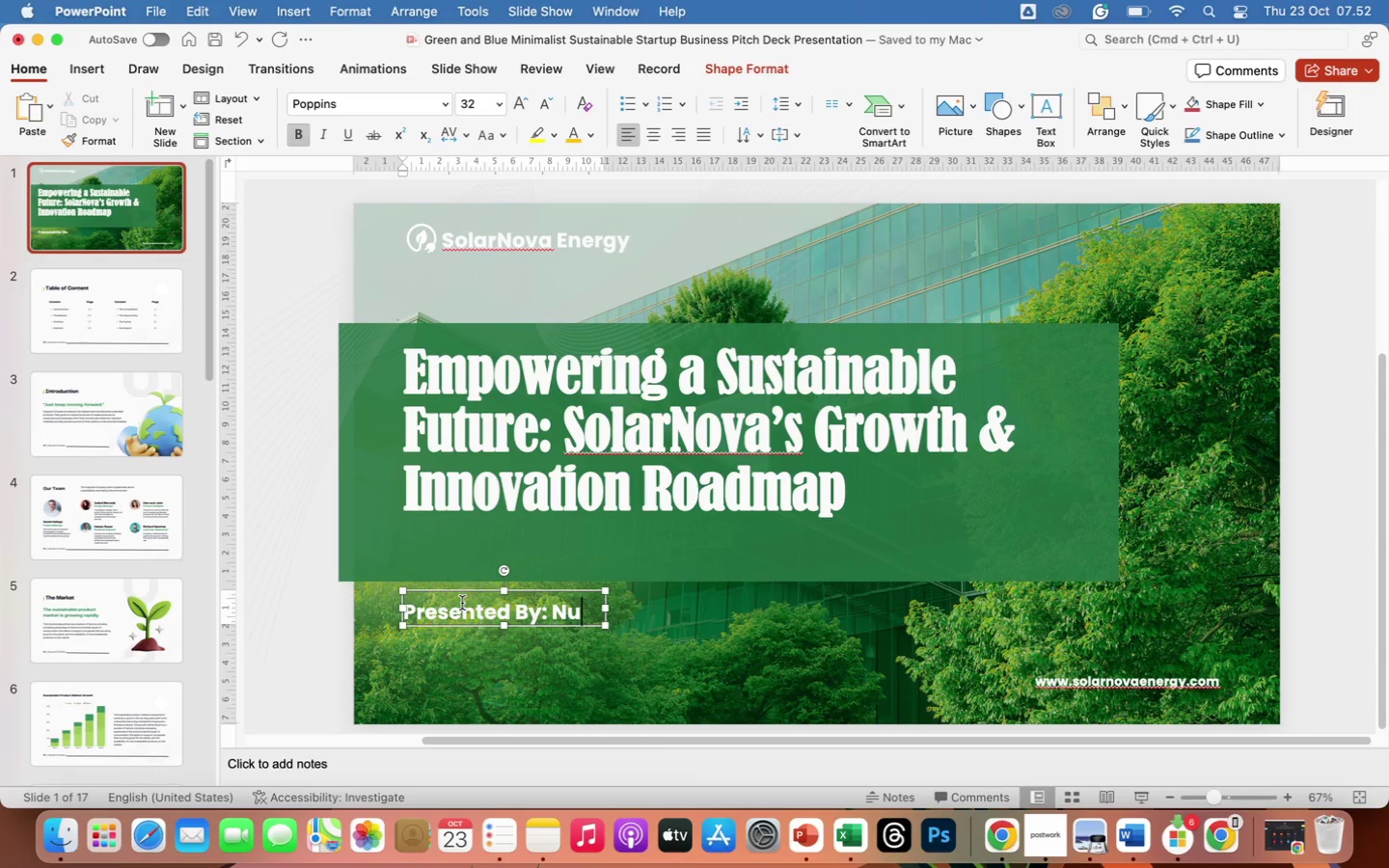 
hold_key(key=N, duration=0.36)
 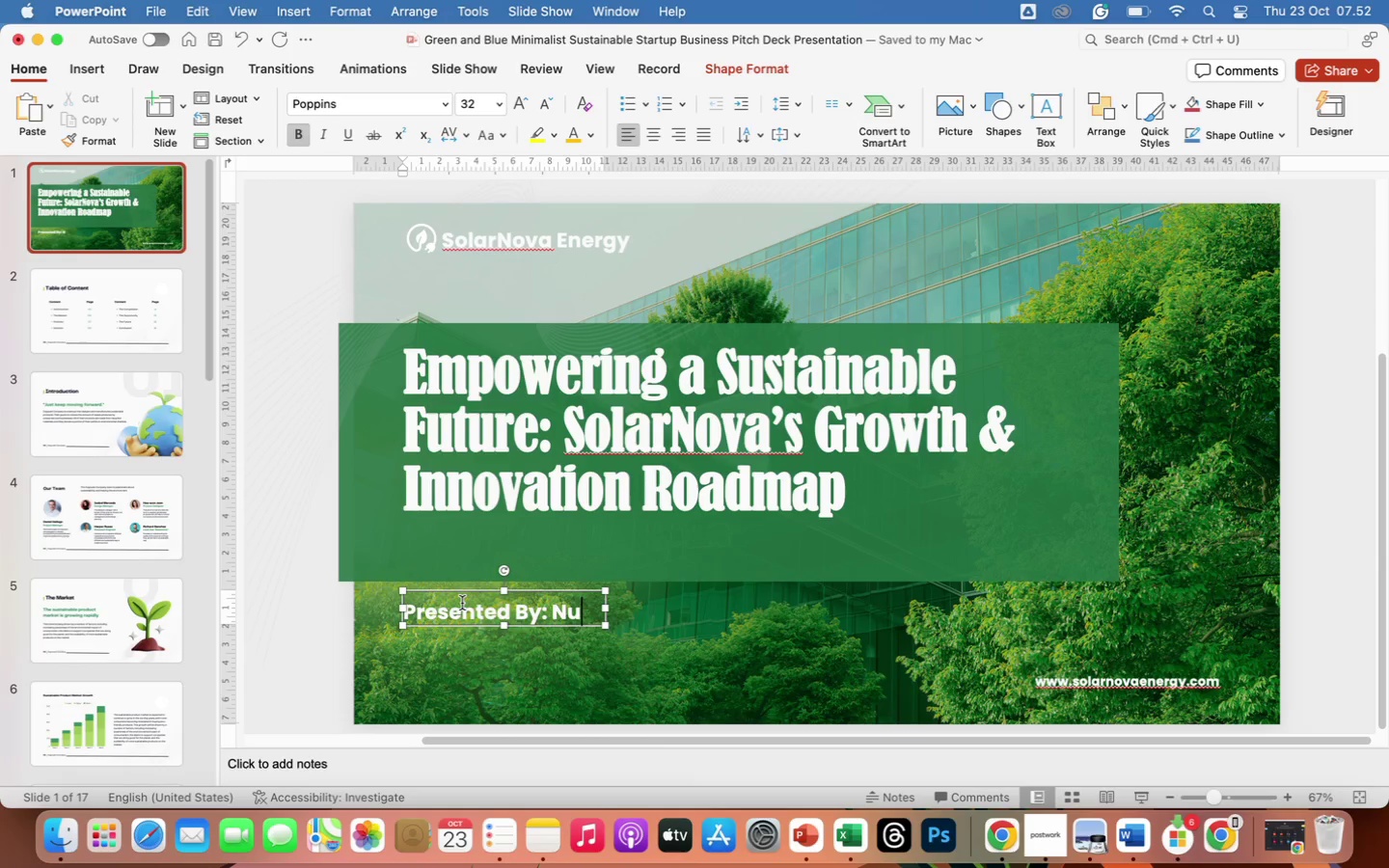 
type(ur)
key(Backspace)
key(Backspace)
key(Backspace)
type(Jane HIda)
key(Backspace)
key(Backspace)
key(Backspace)
type(idayati)
 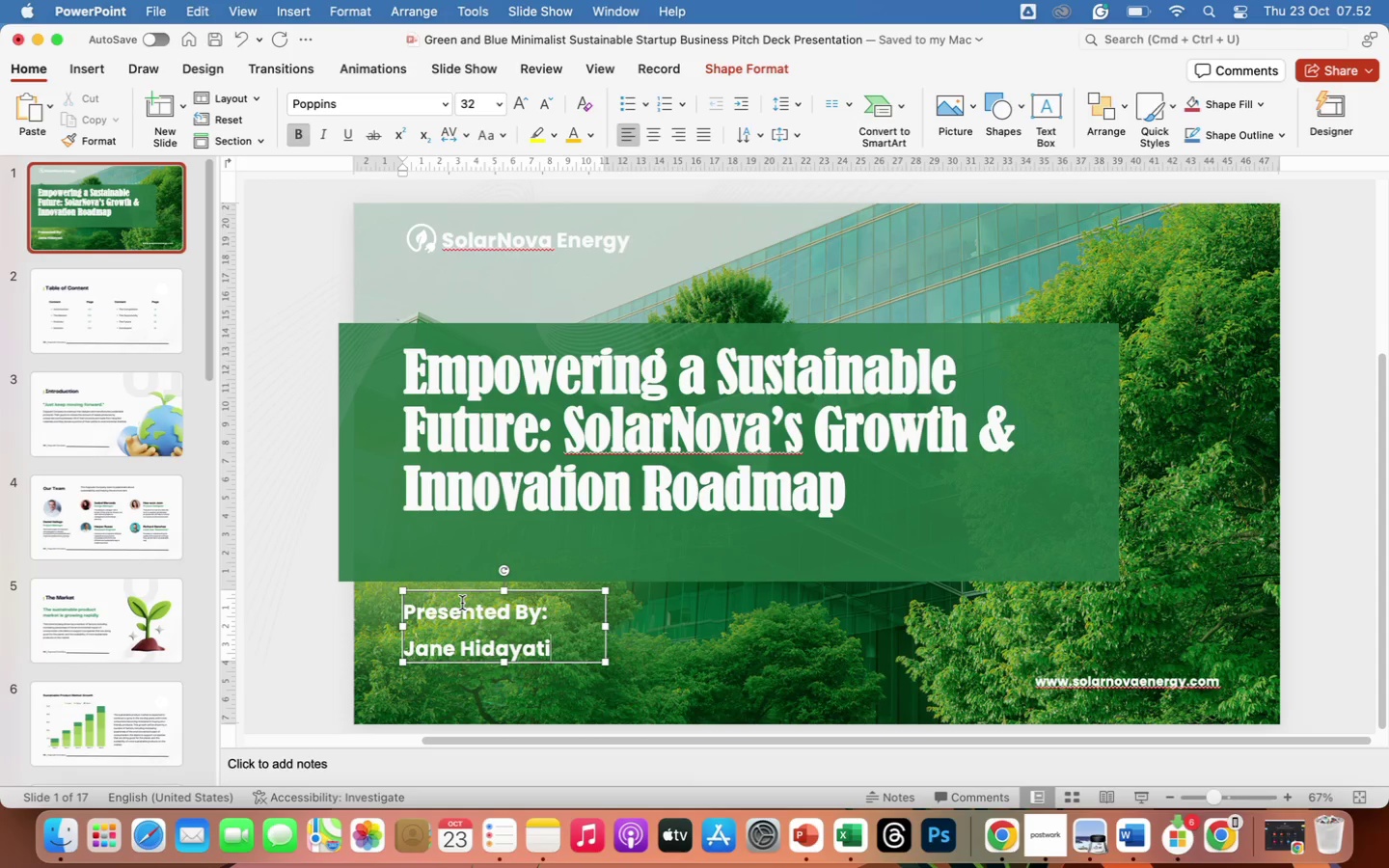 
key(Backspace)
 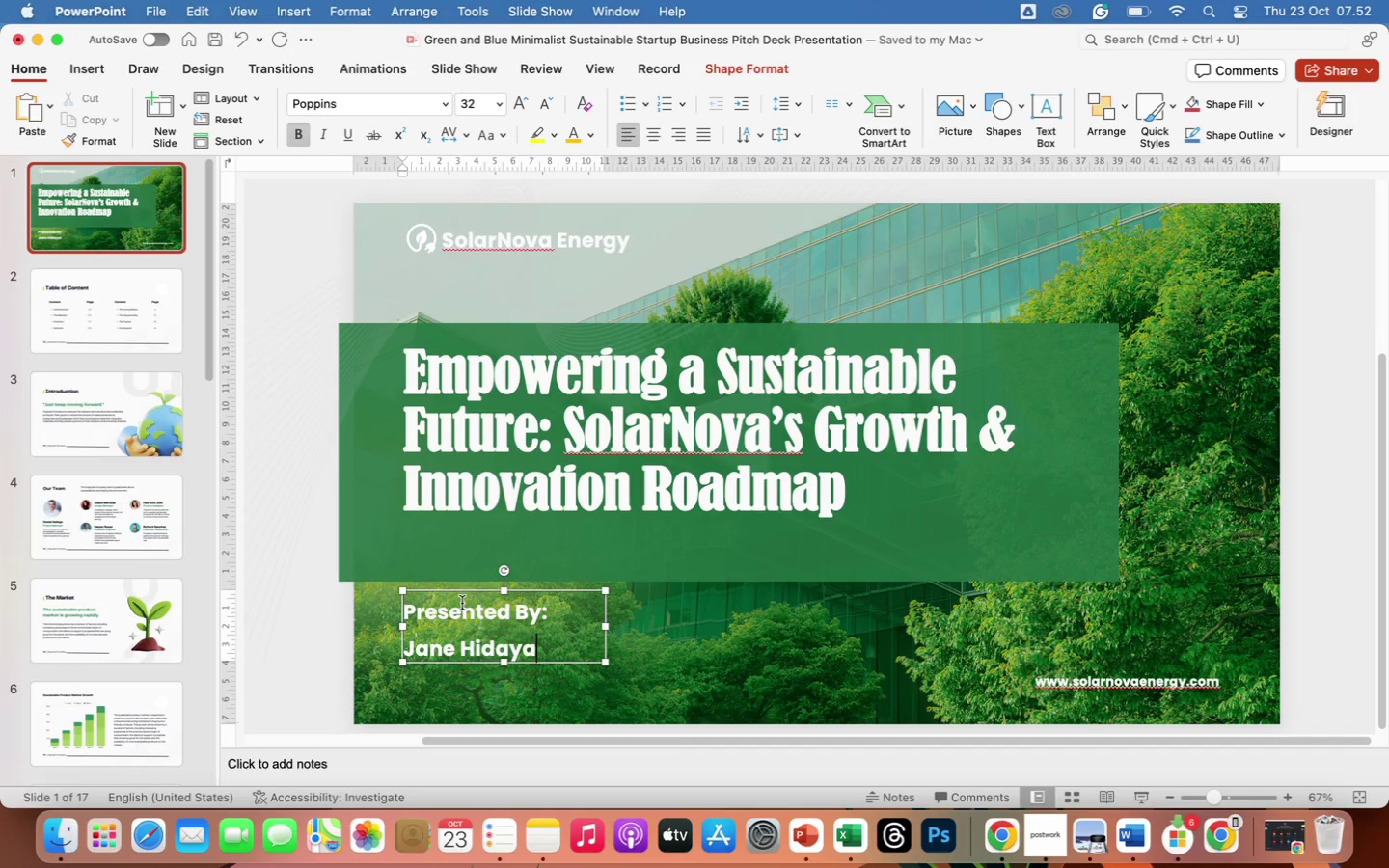 
key(Backspace)
 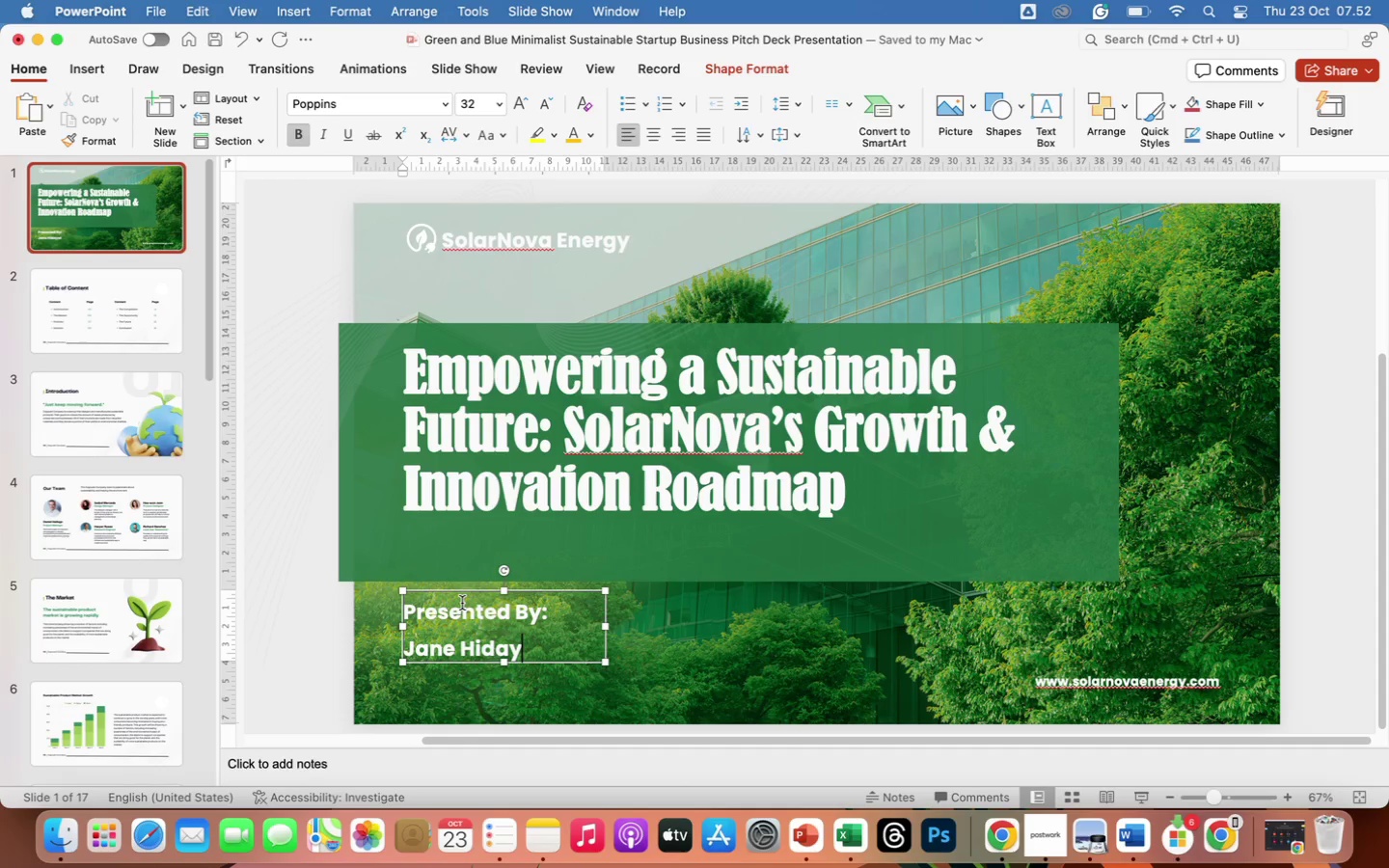 
hold_key(key=Backspace, duration=0.73)
 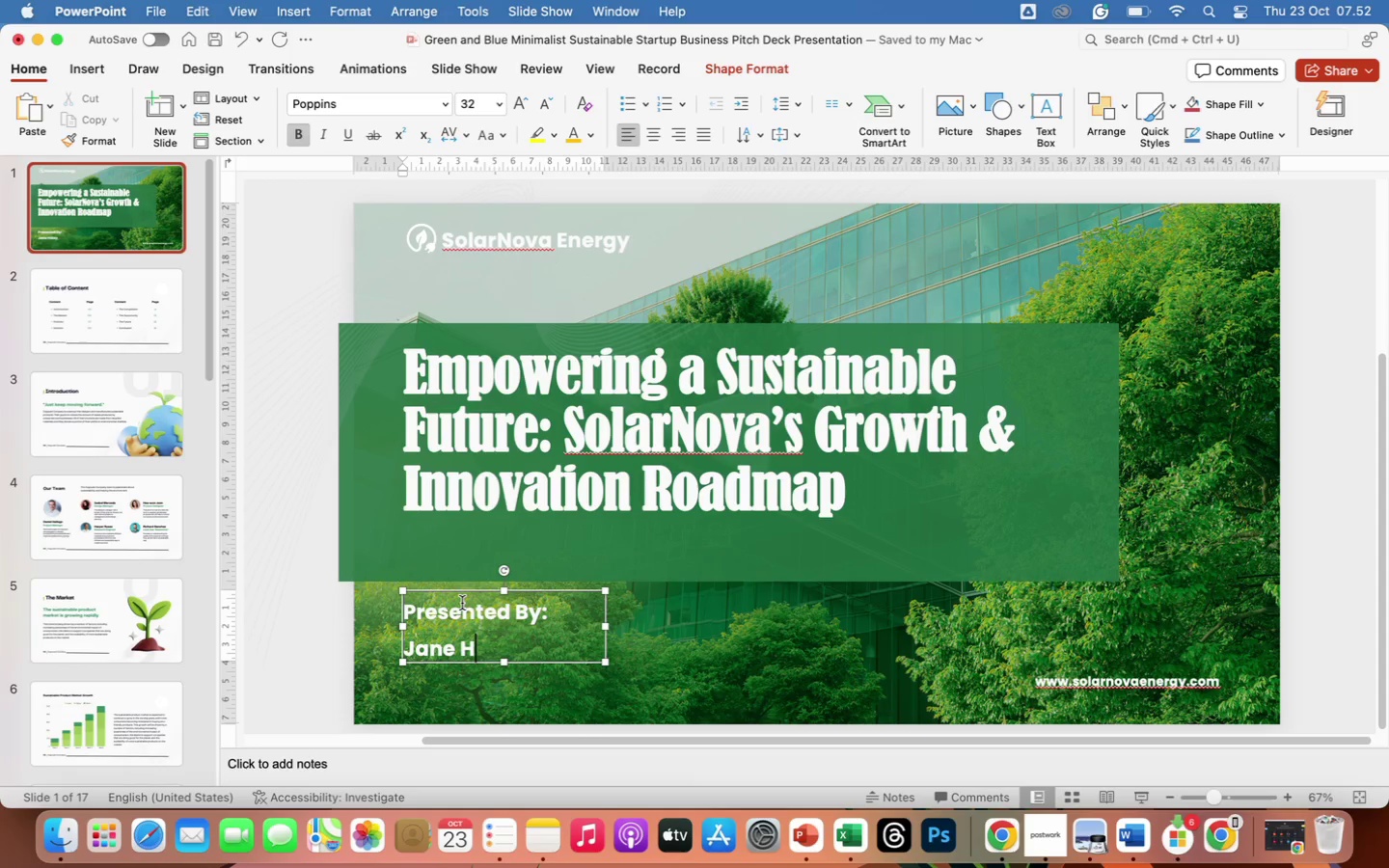 
key(Backspace)
 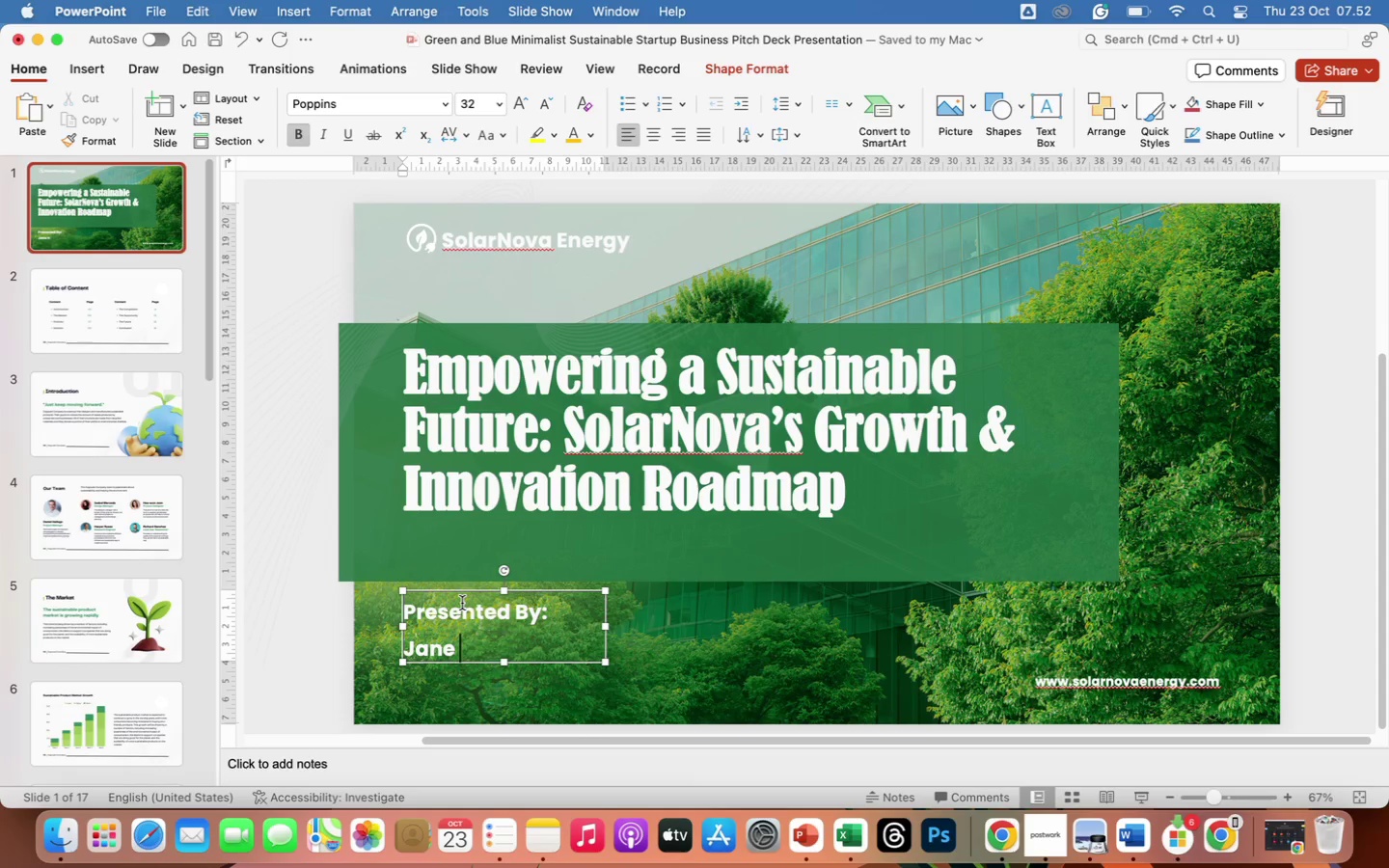 
key(Backspace)
 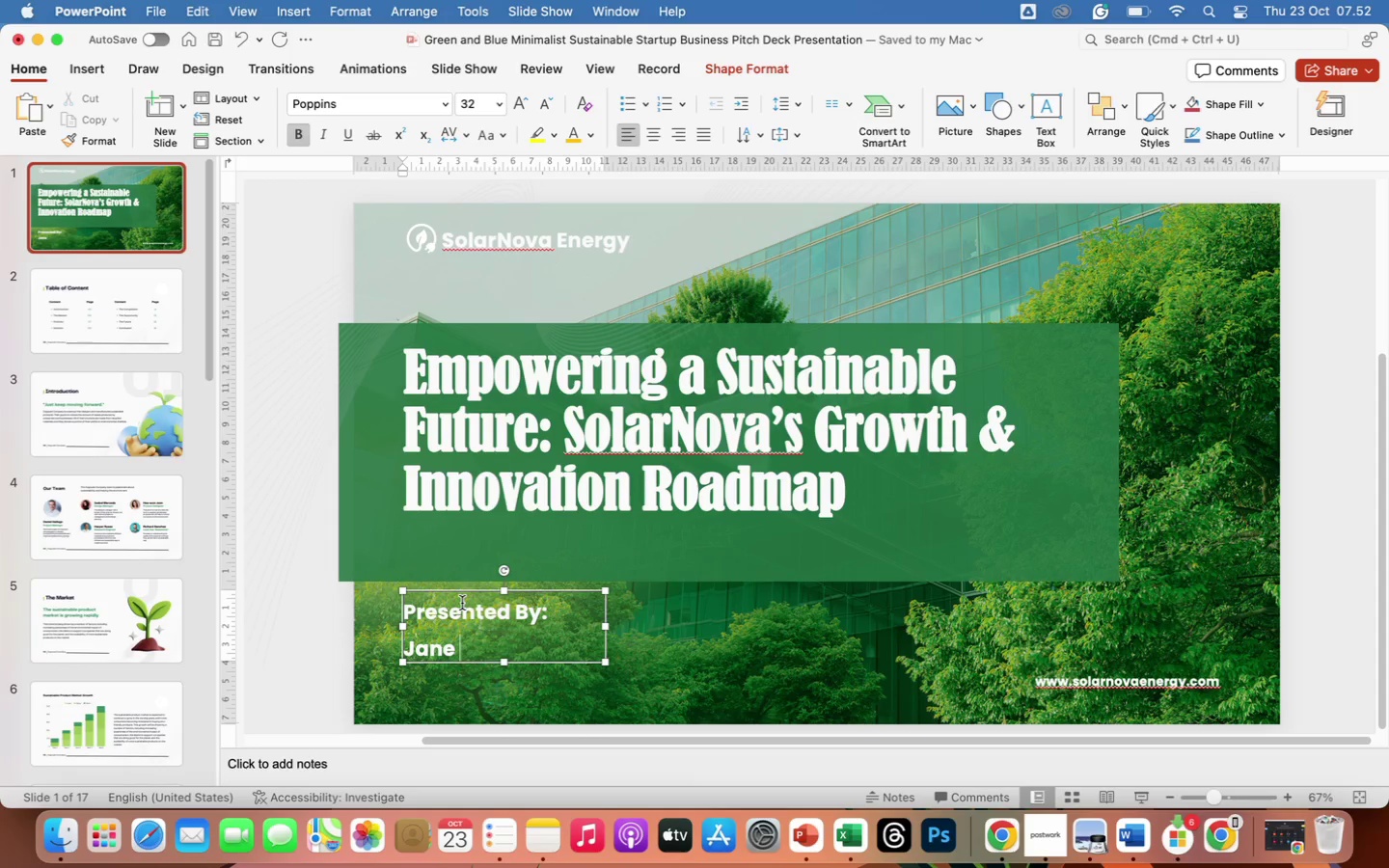 
hold_key(key=ShiftLeft, duration=0.72)
 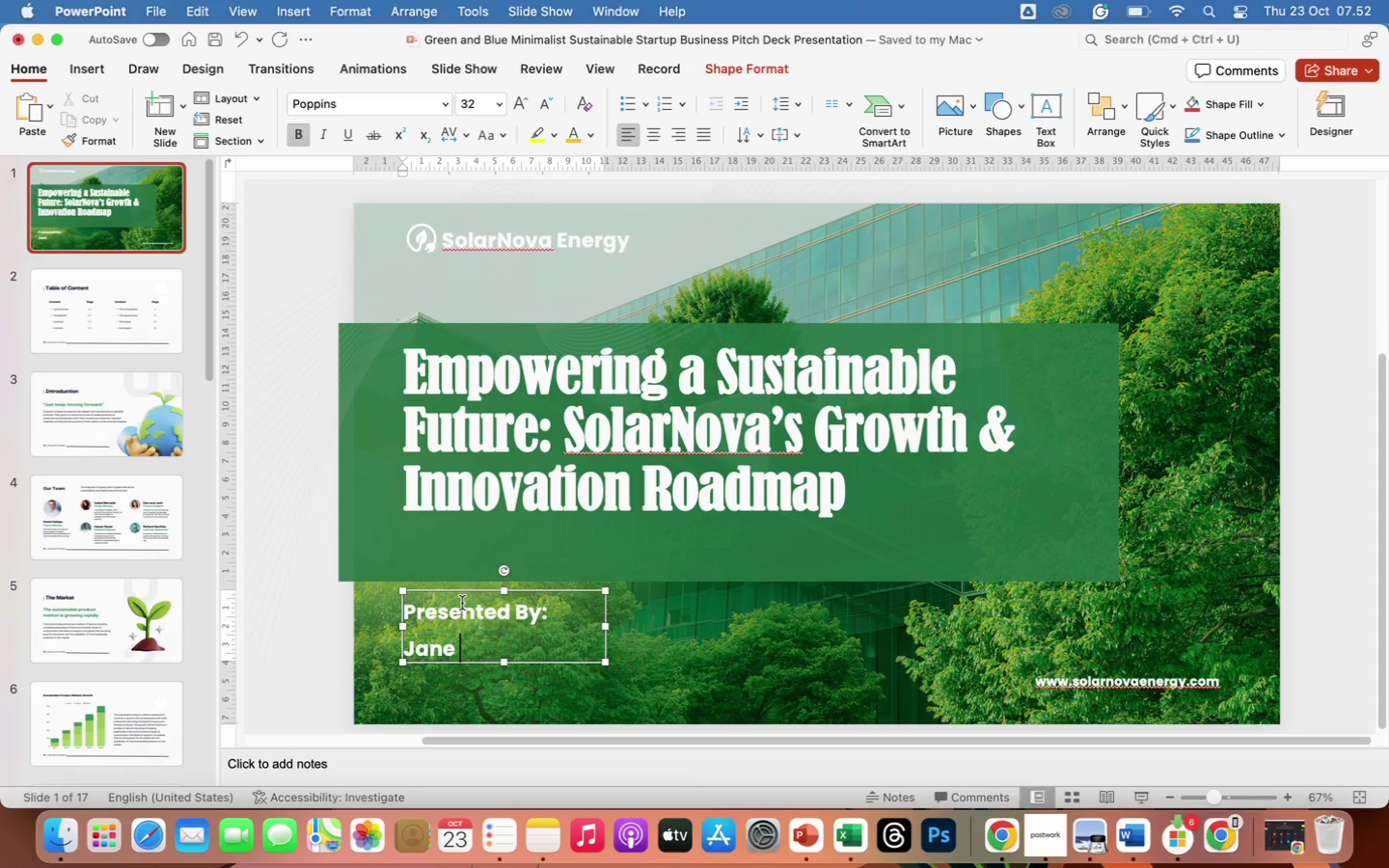 
hold_key(key=ShiftLeft, duration=0.49)
 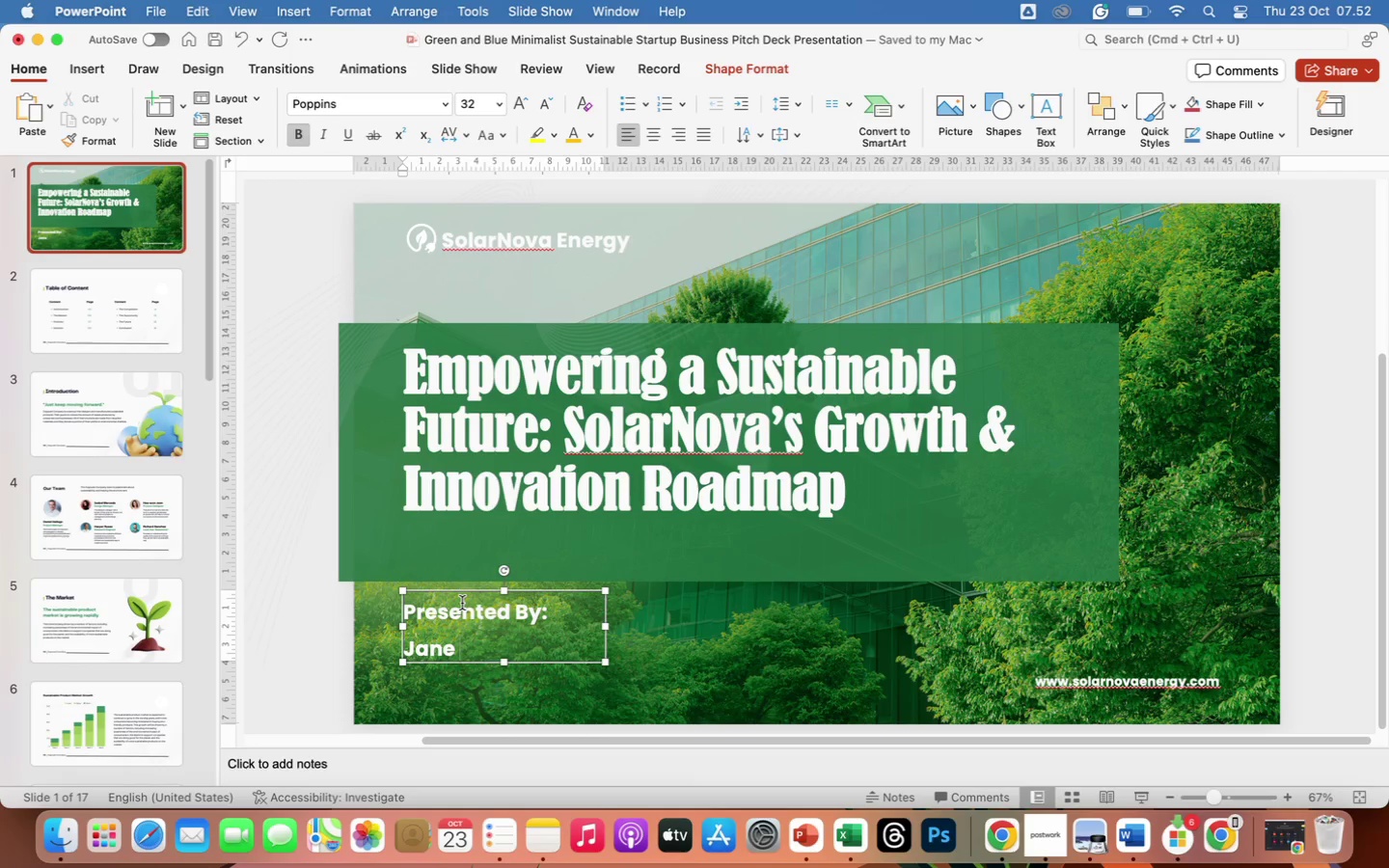 
key(Shift+A)
 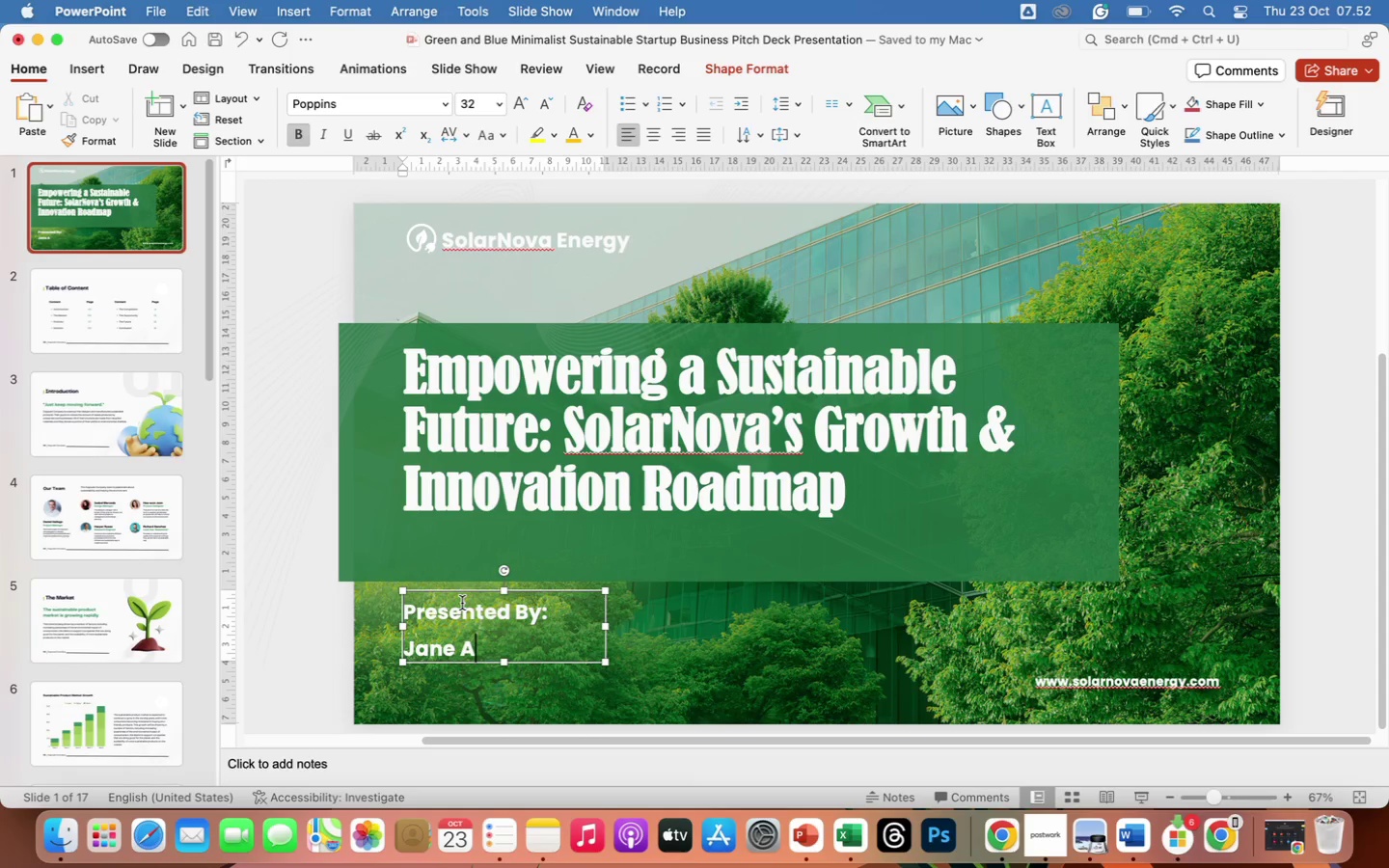 
type(lvarez)
 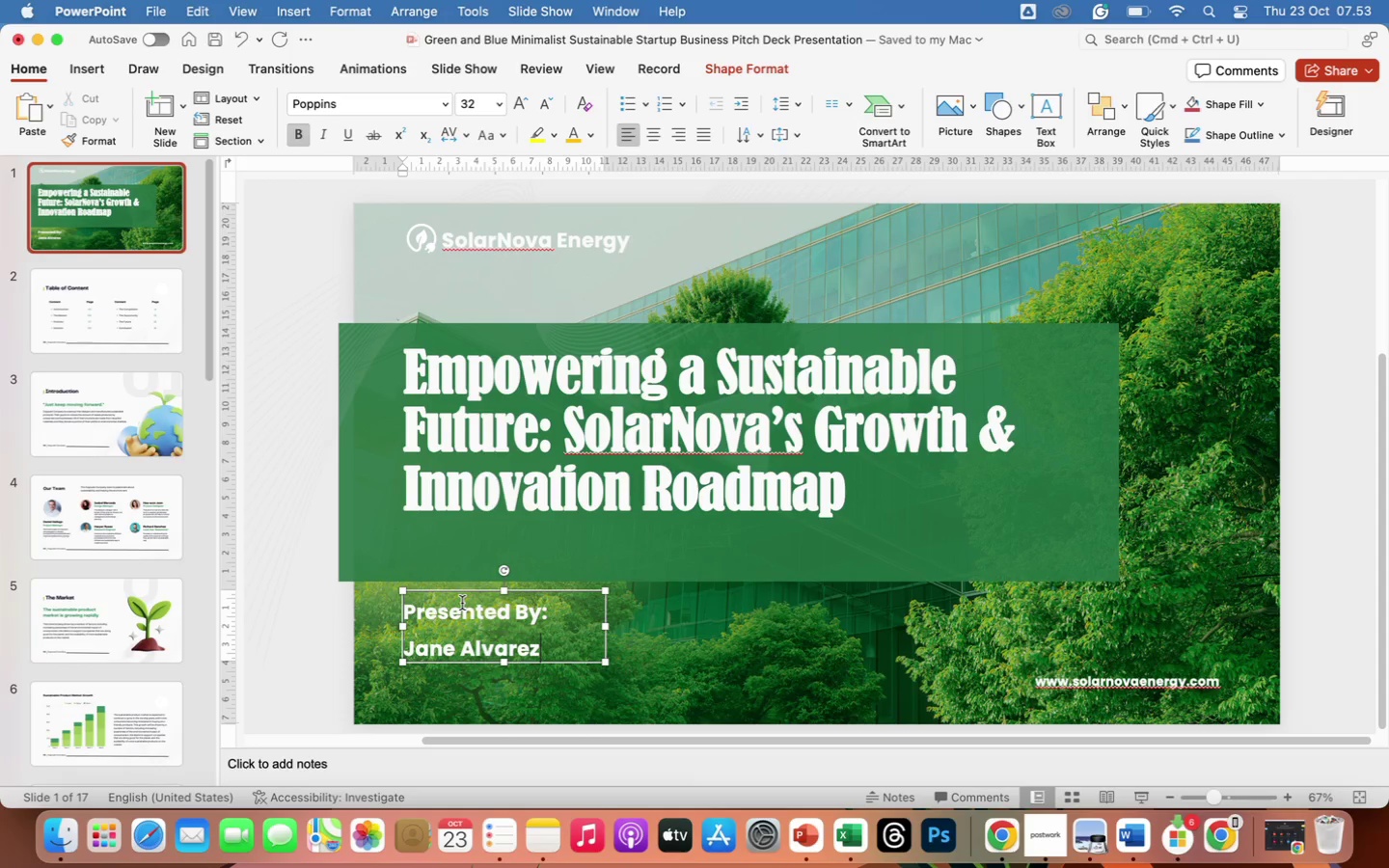 
type( - EOO)
key(Backspace)
key(Backspace)
key(Backspace)
type(CEO & Co)
 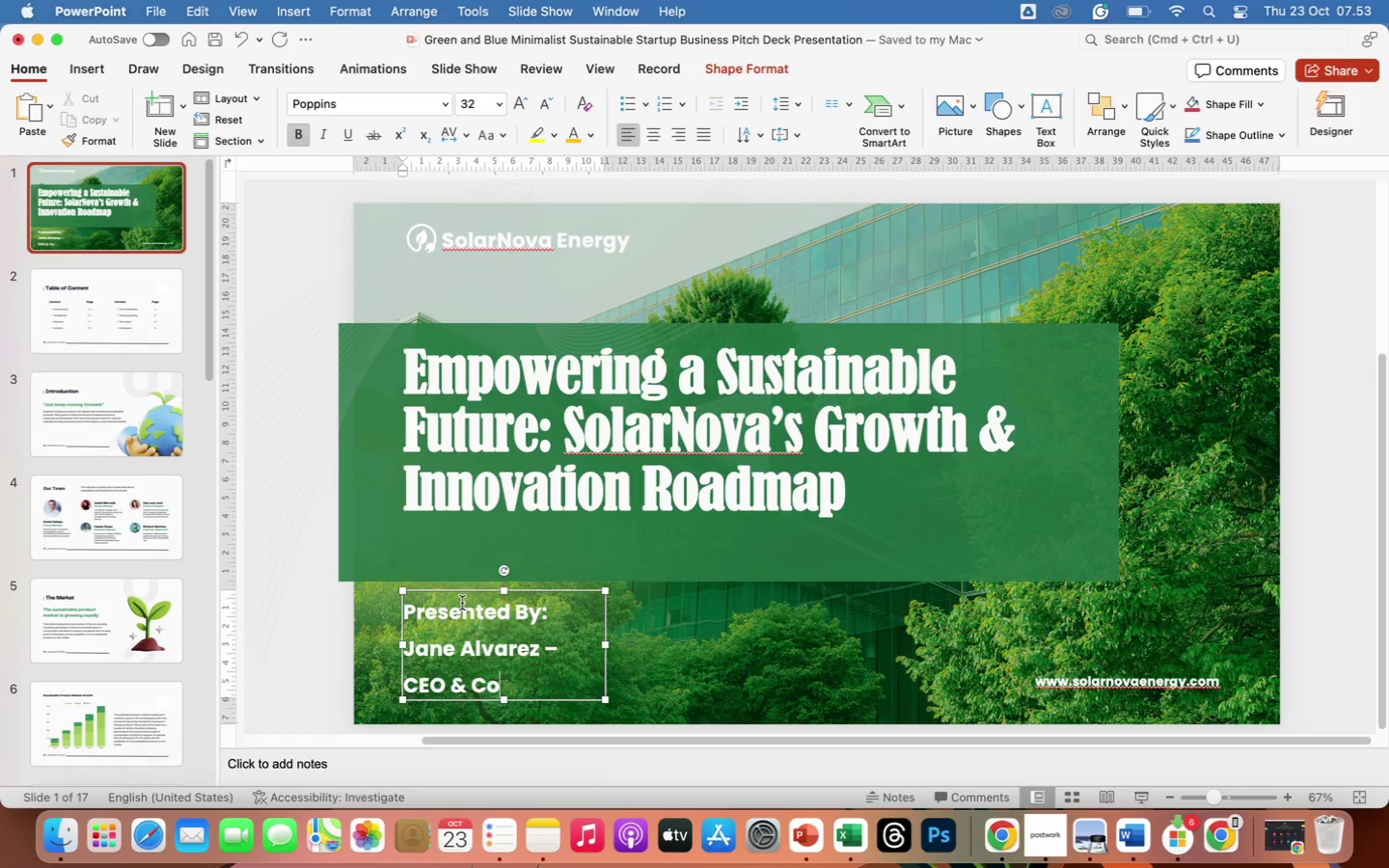 
type(-Founder)
 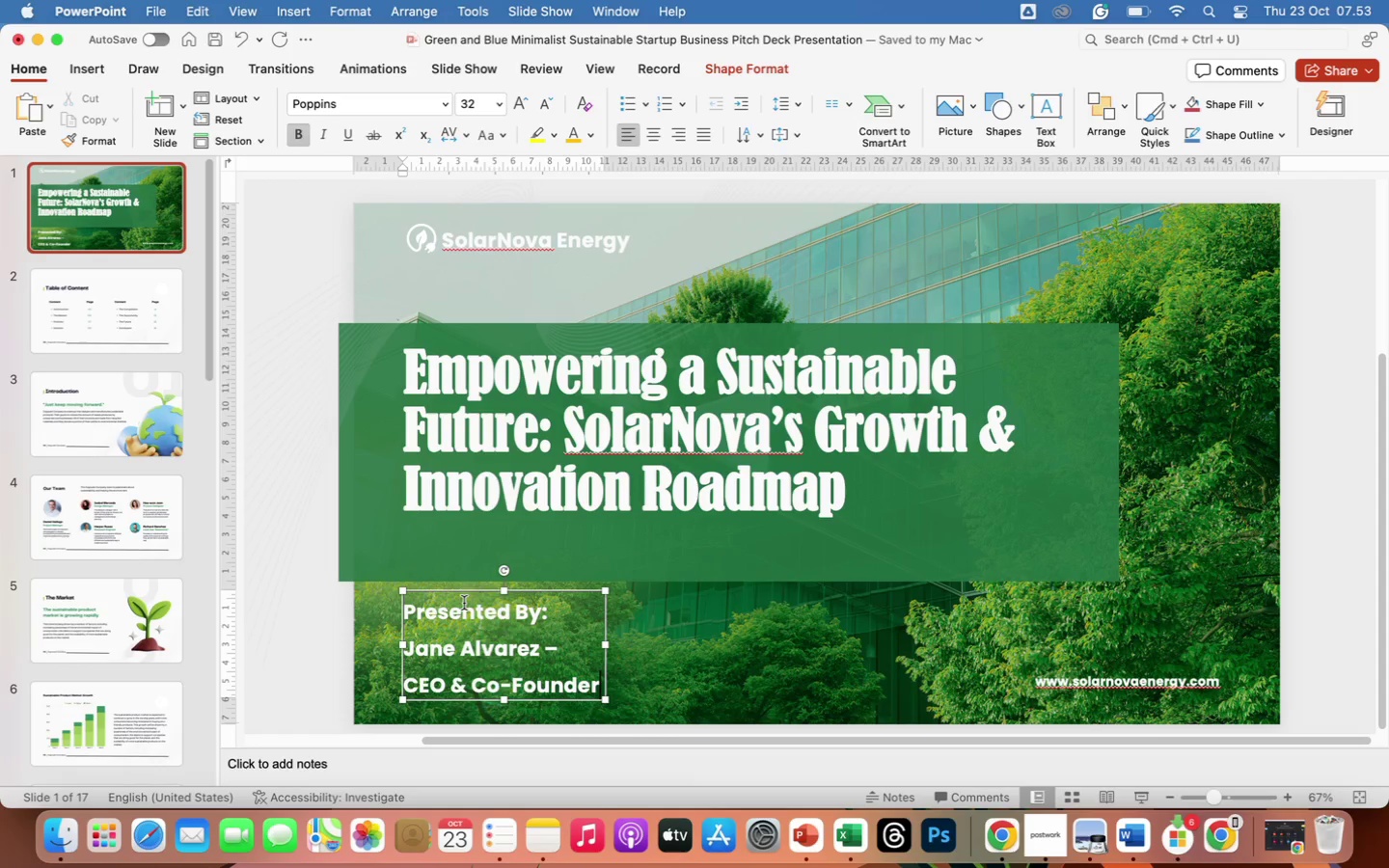 
left_click([565, 644])
 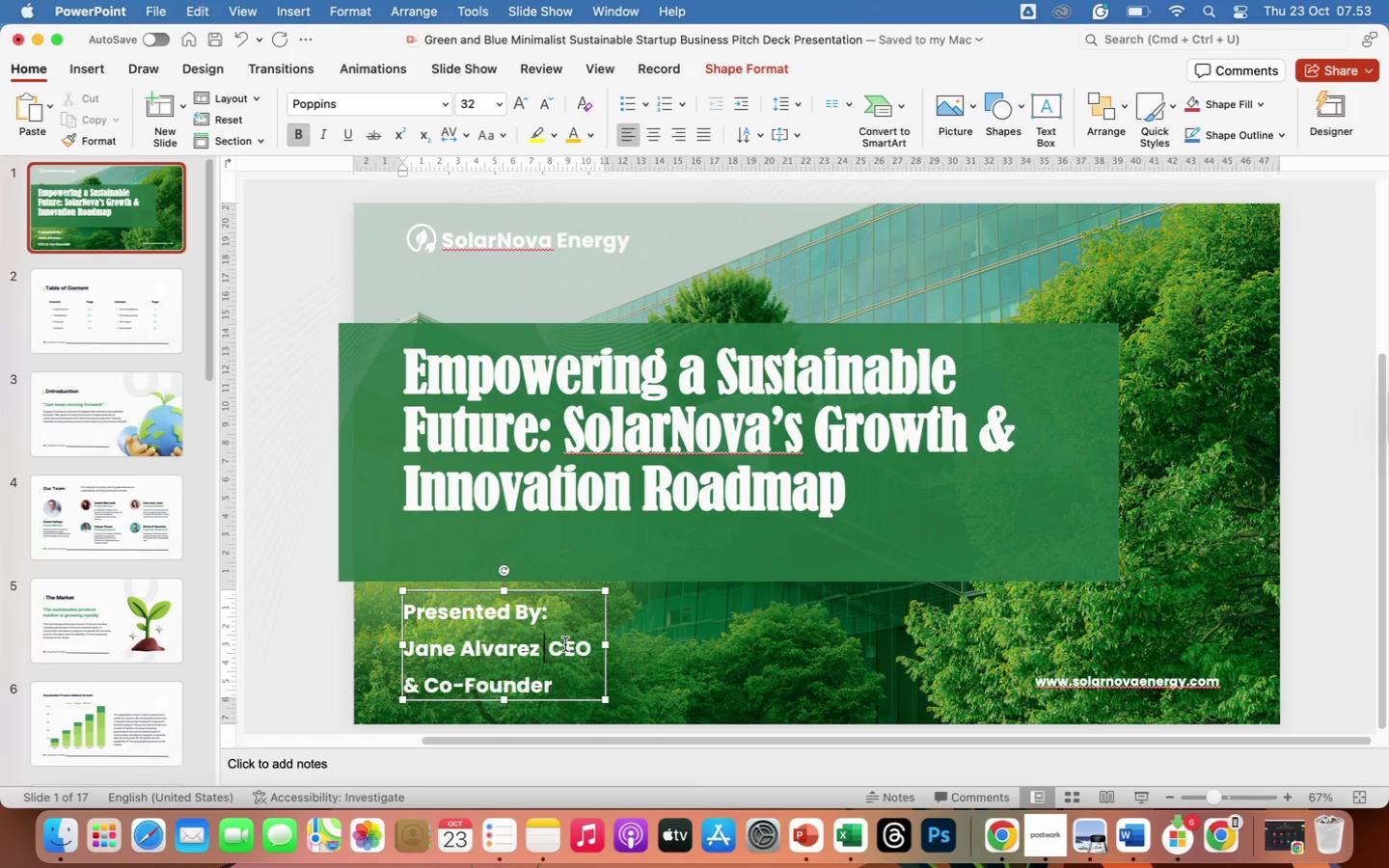 
key(Backspace)
 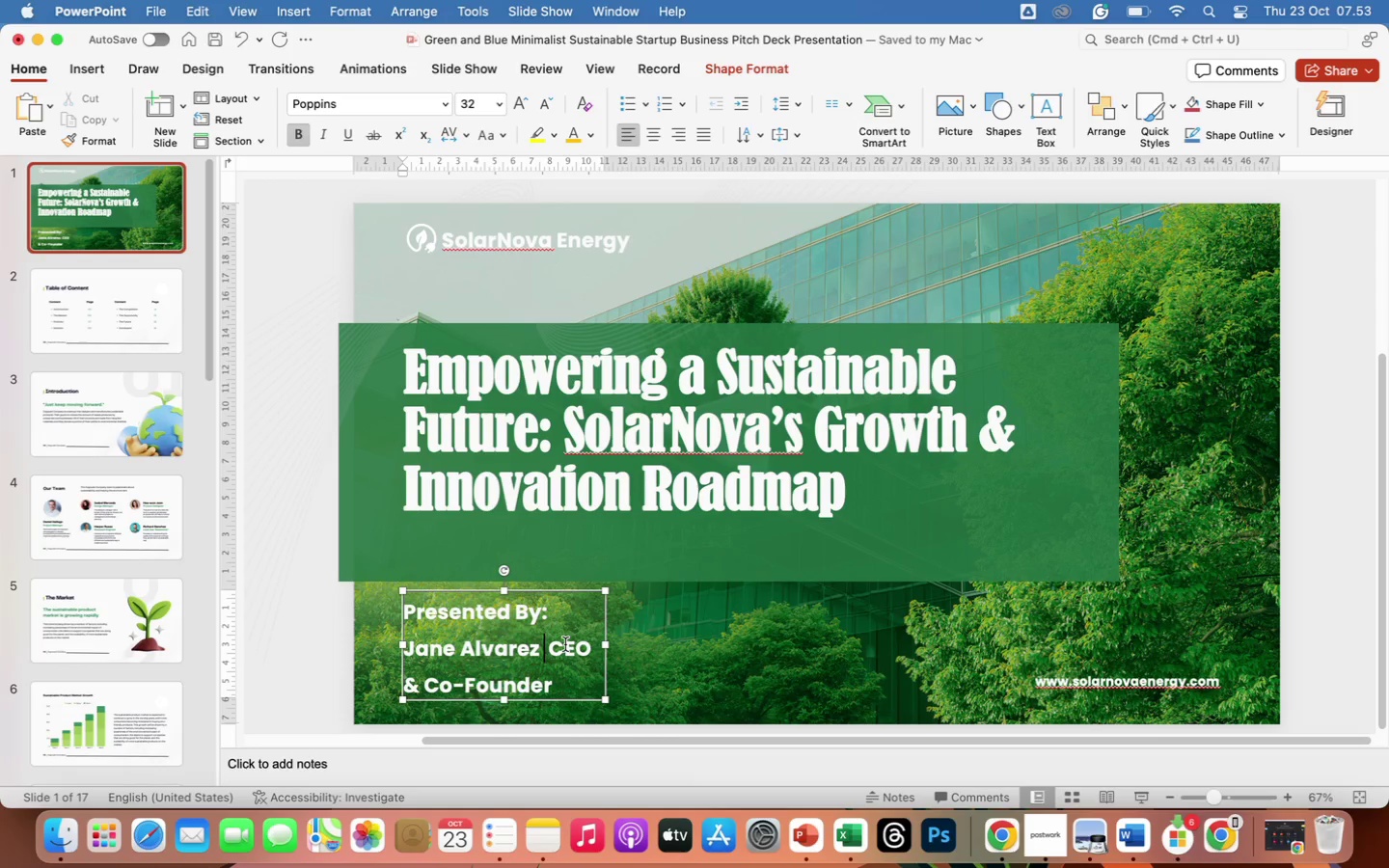 
key(Shift+Backslash)
 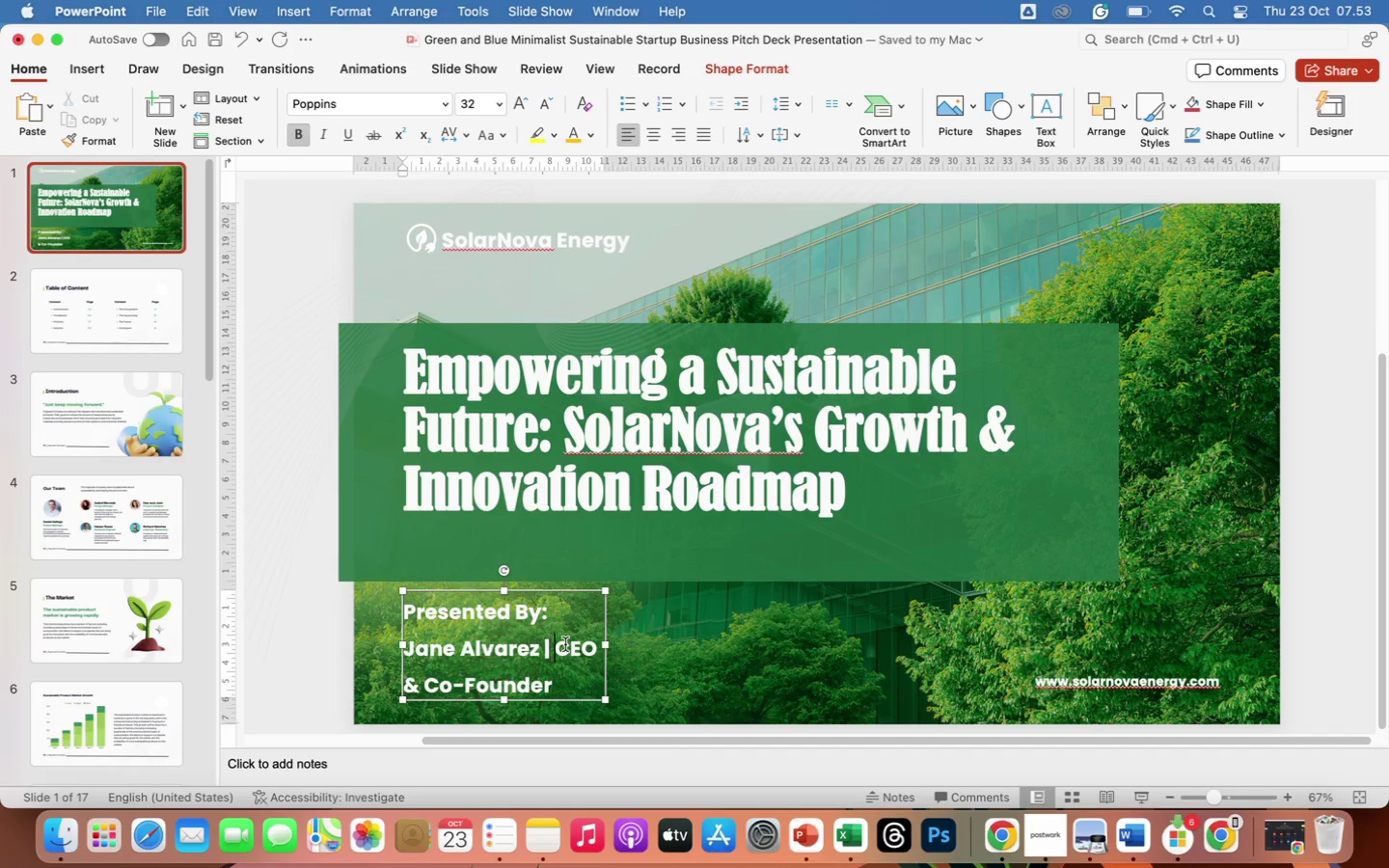 
key(ArrowRight)
 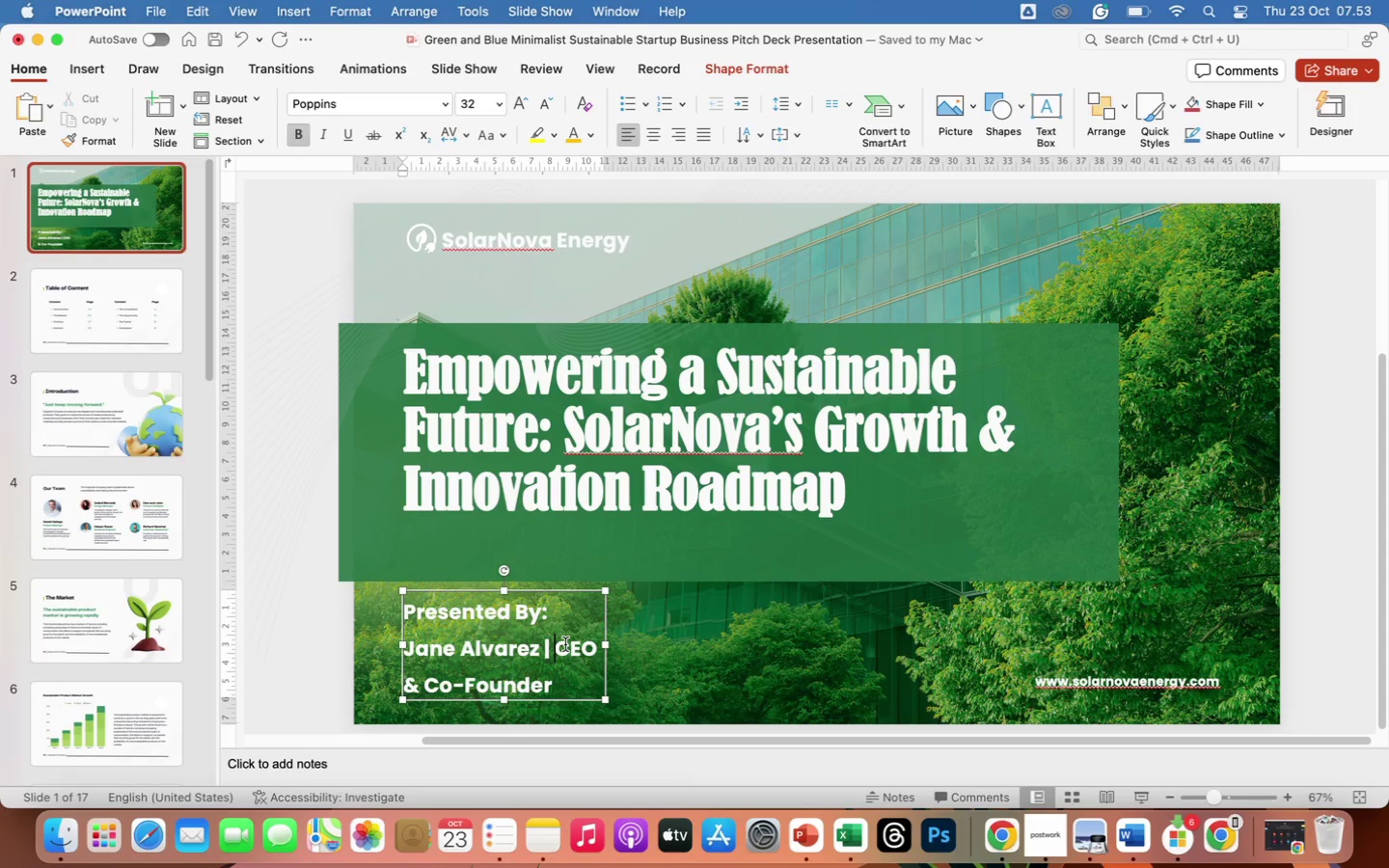 
key(Backspace)
 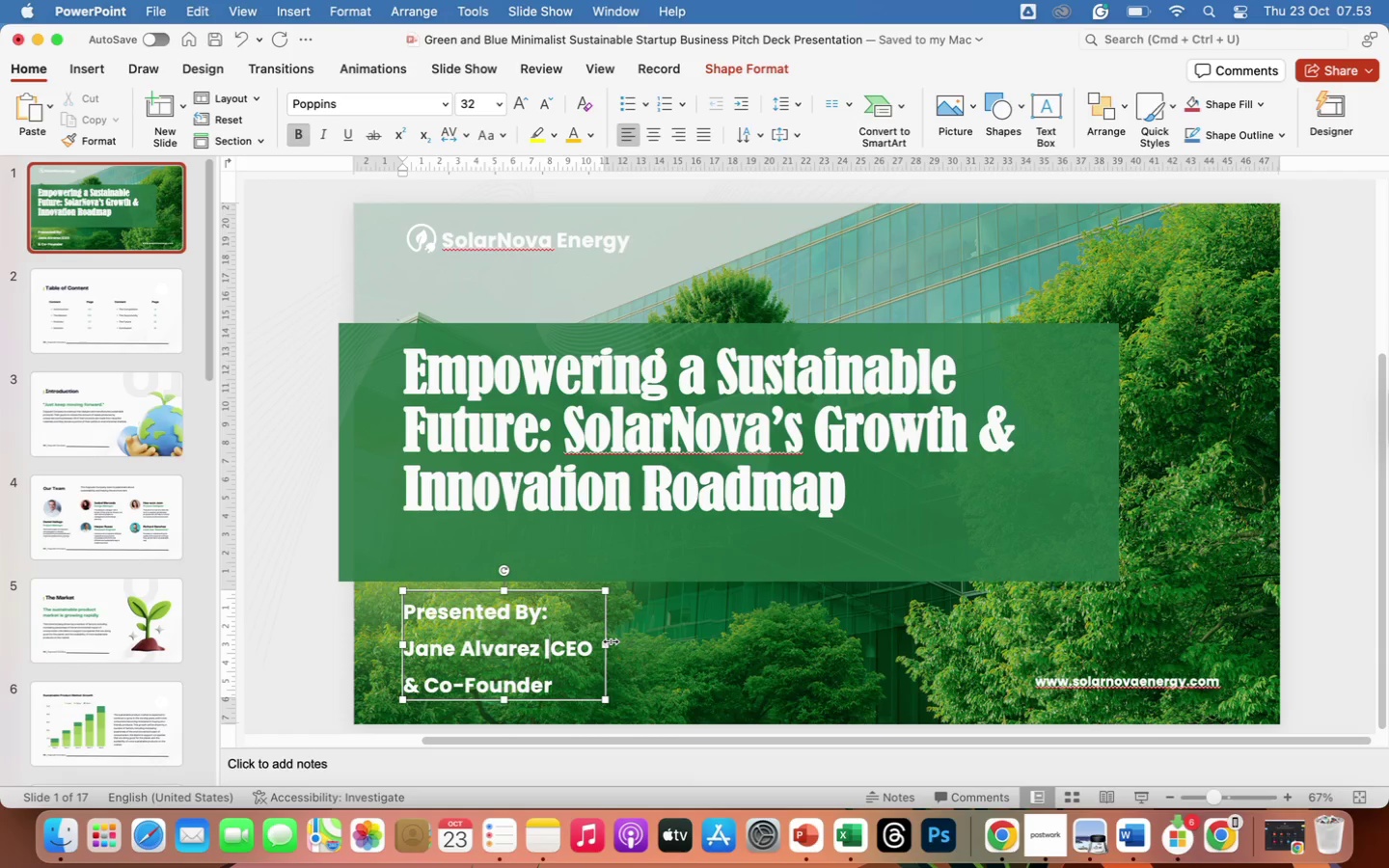 
left_click_drag(start_coordinate=[610, 641], to_coordinate=[803, 643])
 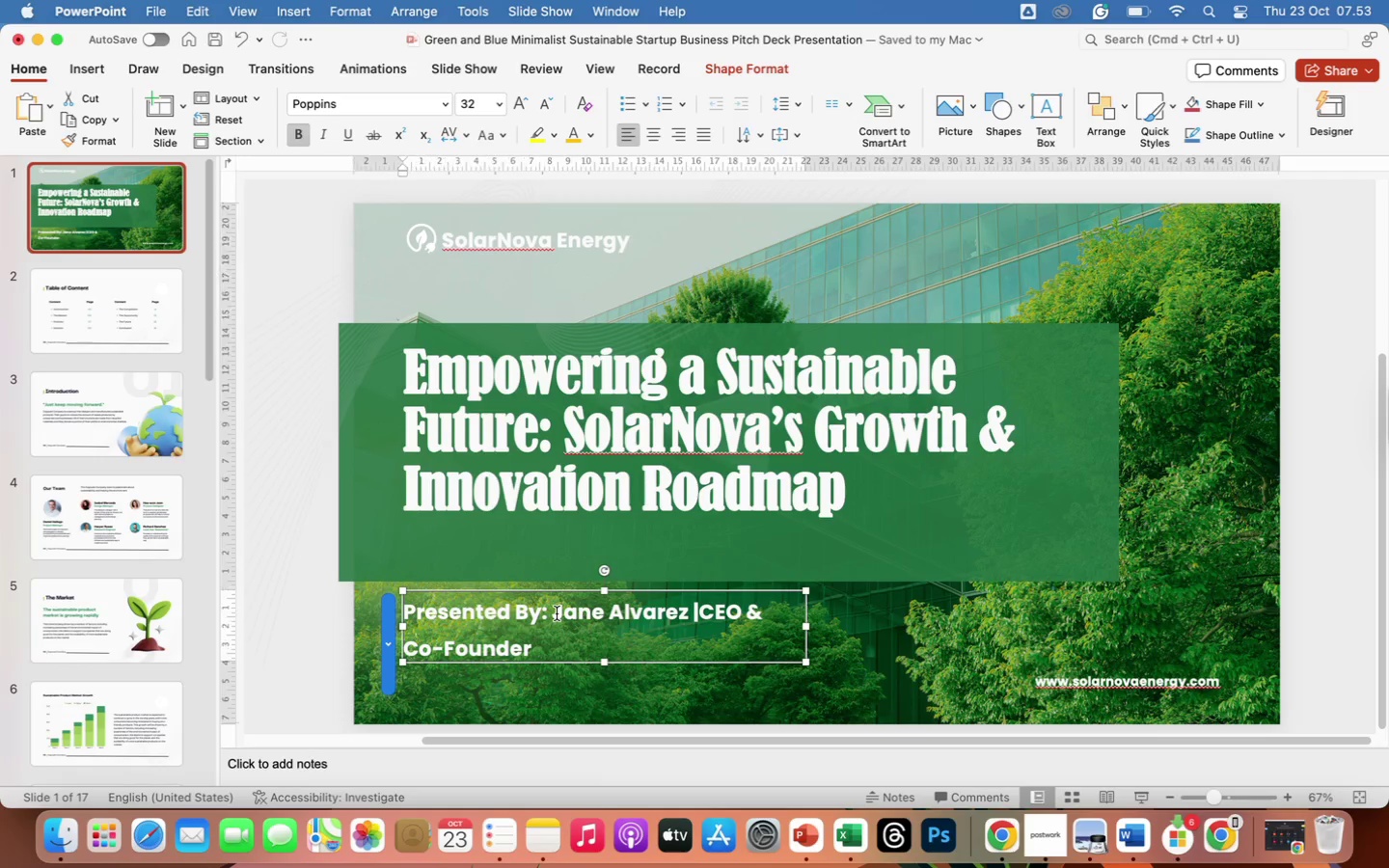 
left_click([557, 613])
 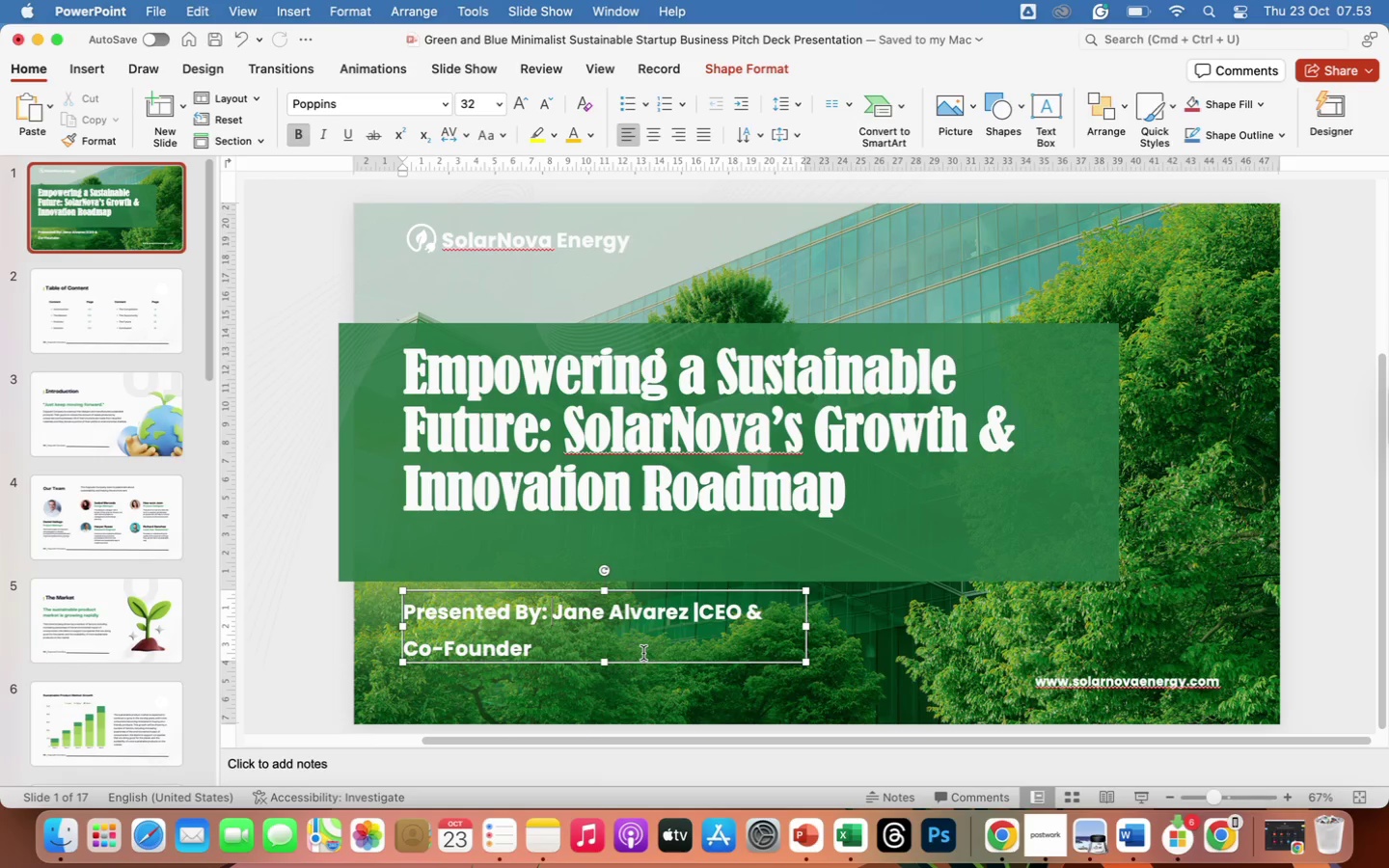 
key(Backspace)
 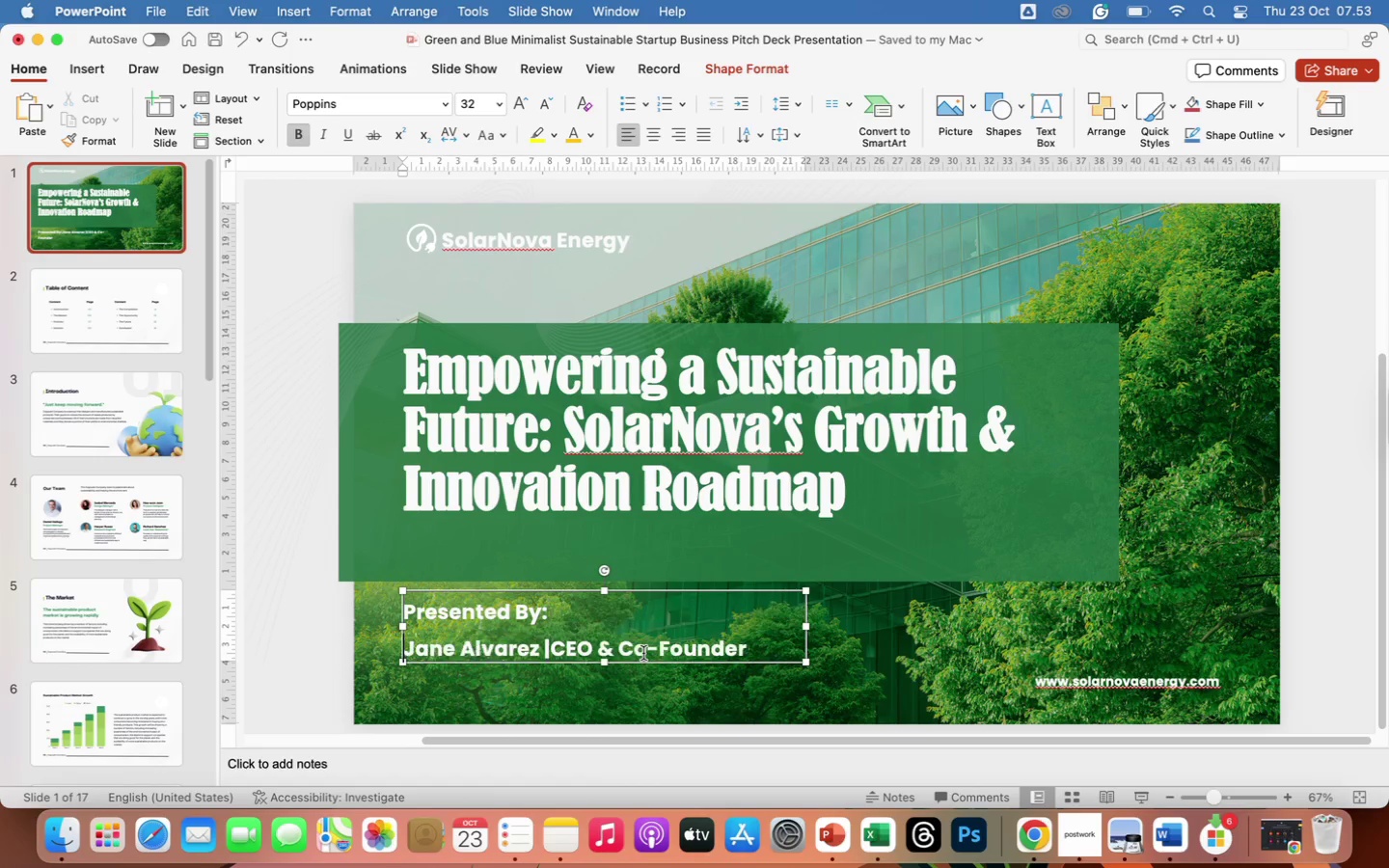 
key(Enter)
 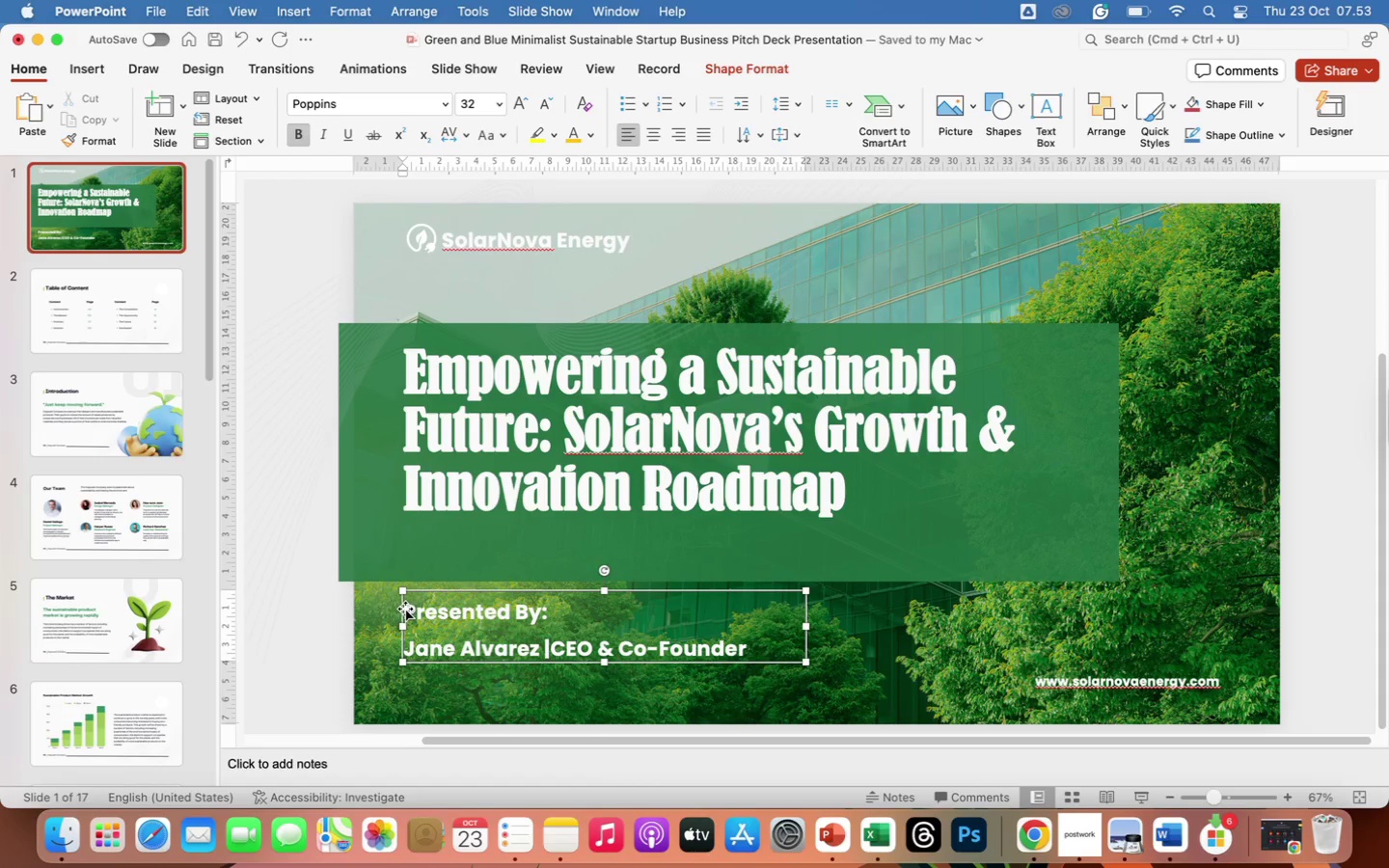 
left_click_drag(start_coordinate=[412, 612], to_coordinate=[754, 665])
 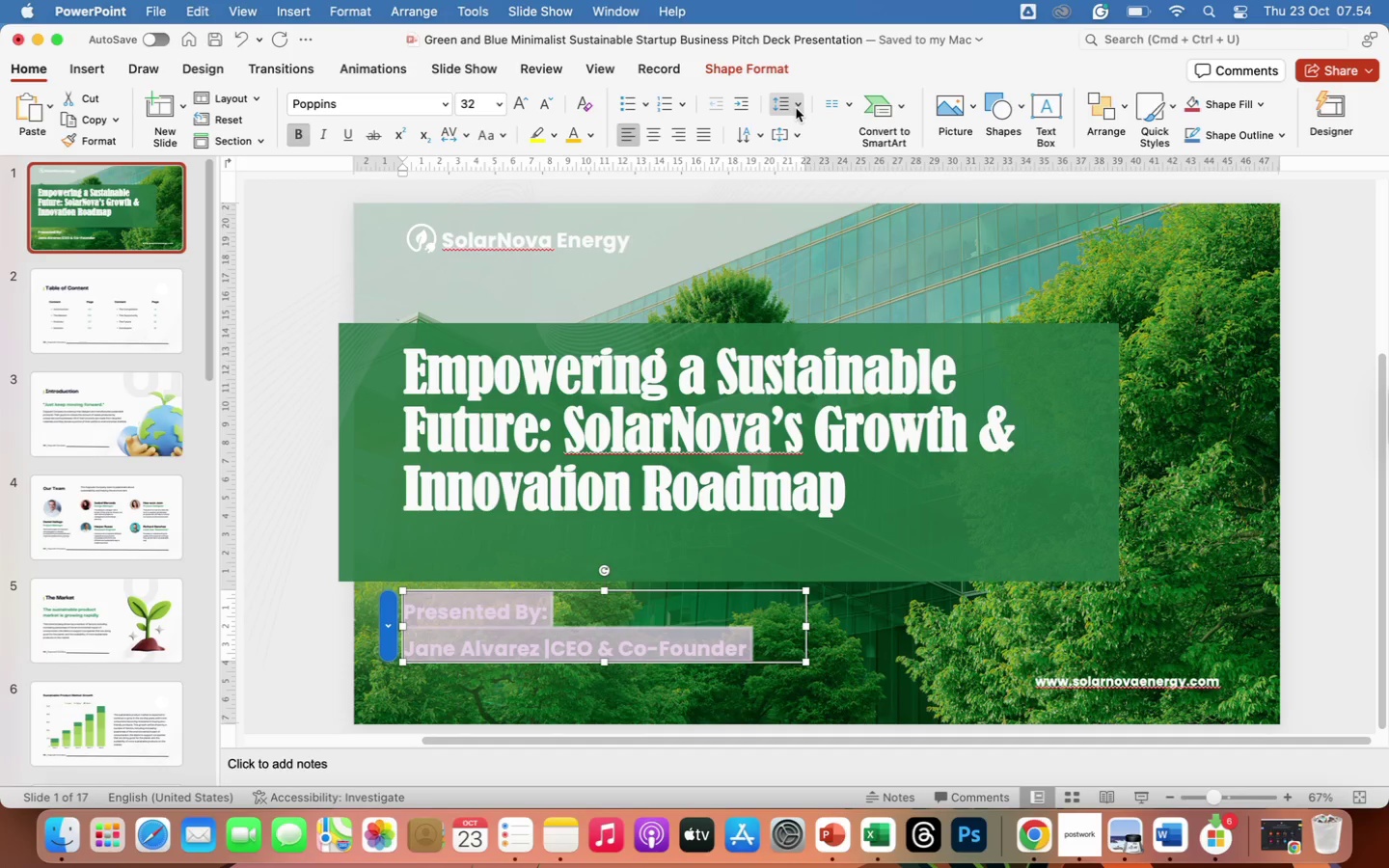 
left_click([796, 108])
 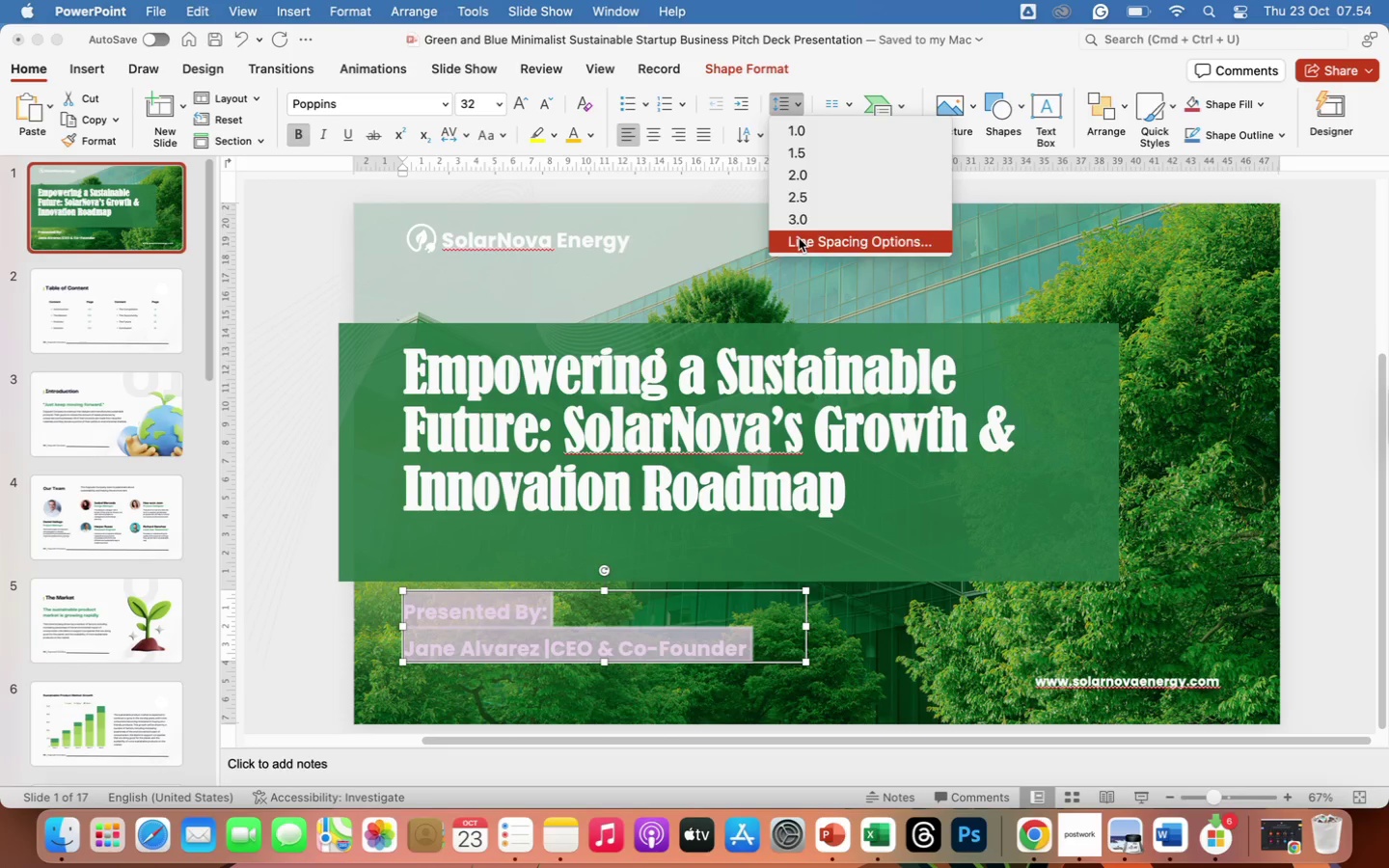 
left_click([799, 238])
 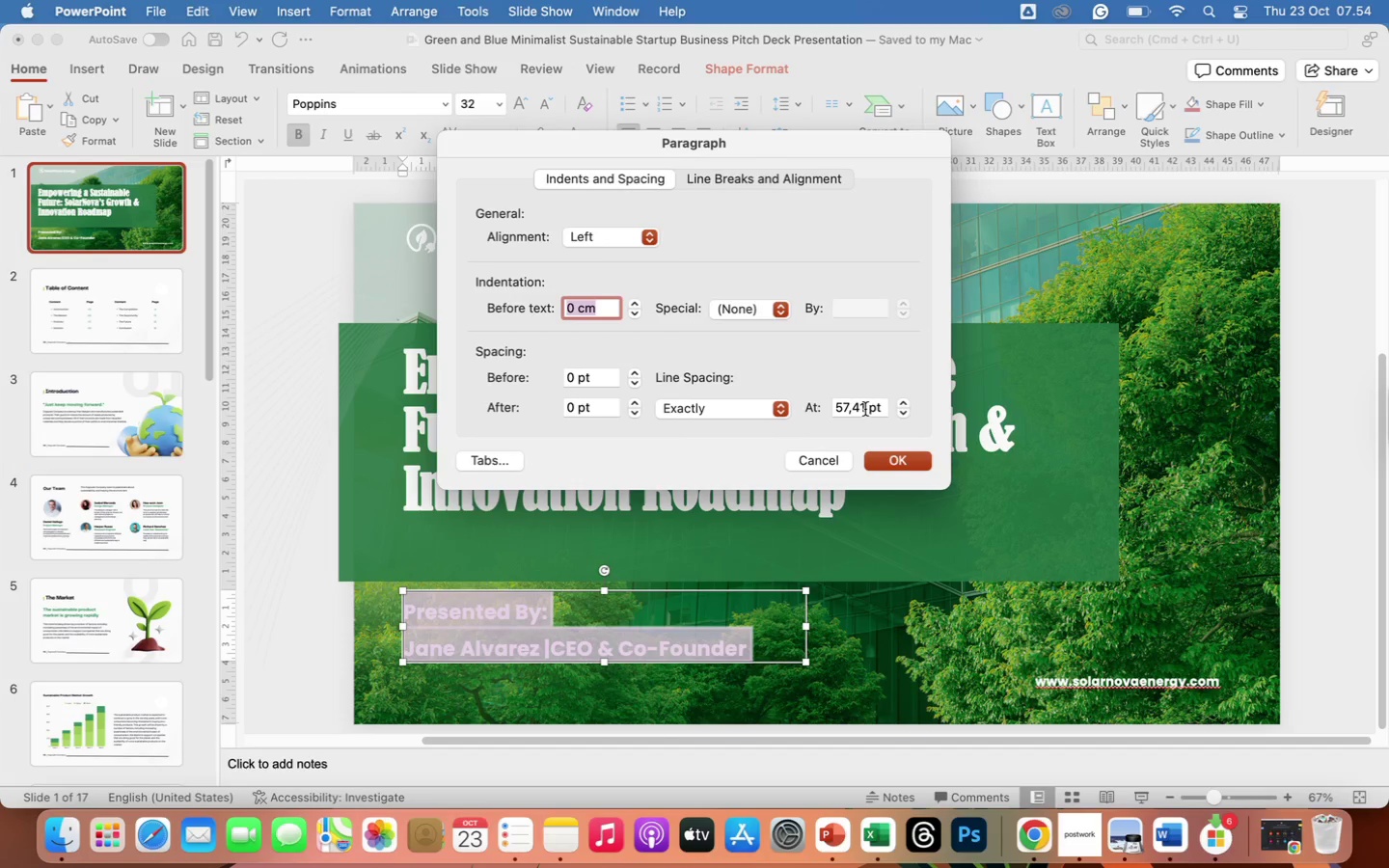 
left_click_drag(start_coordinate=[865, 408], to_coordinate=[809, 405])
 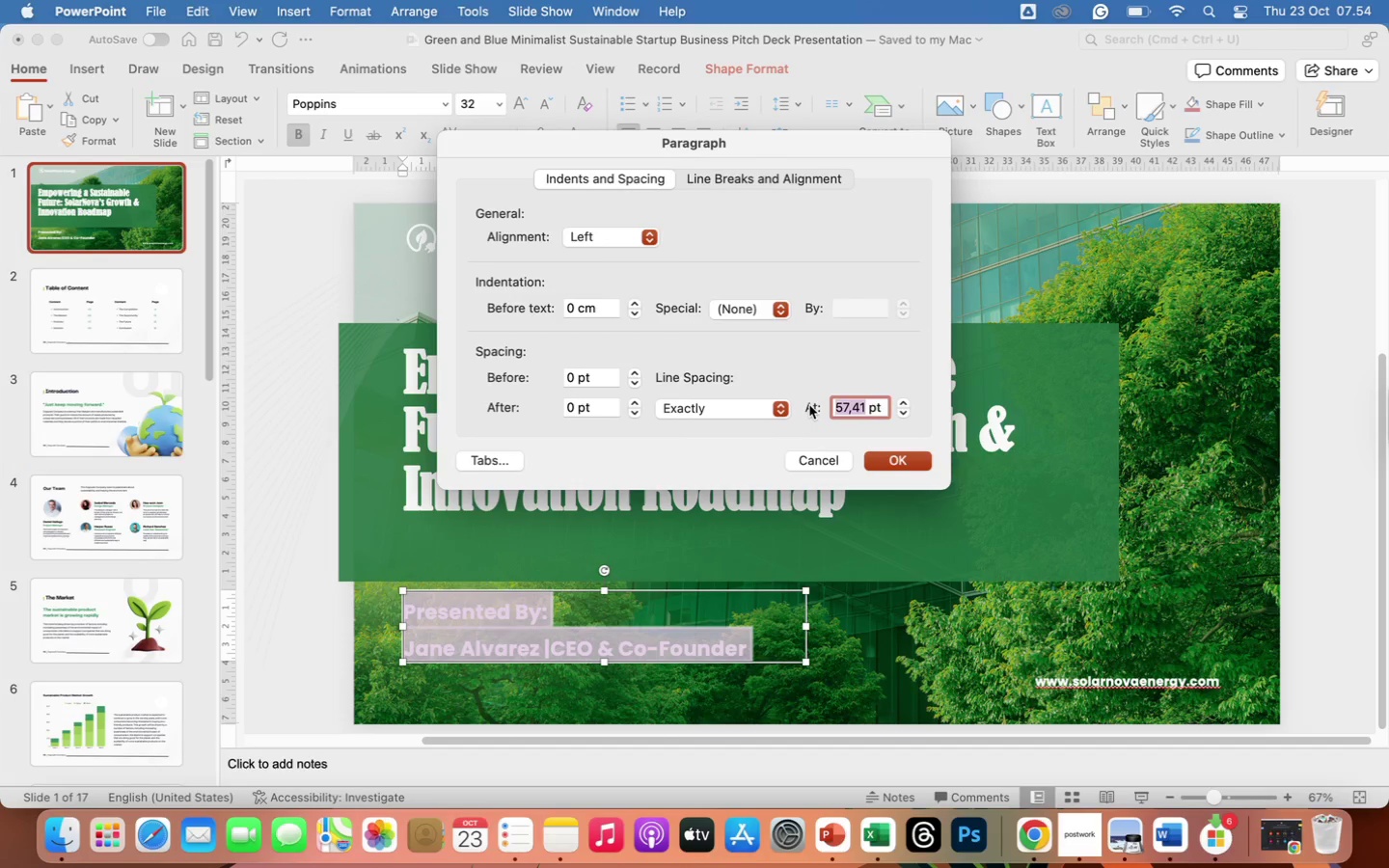 
type(25)
 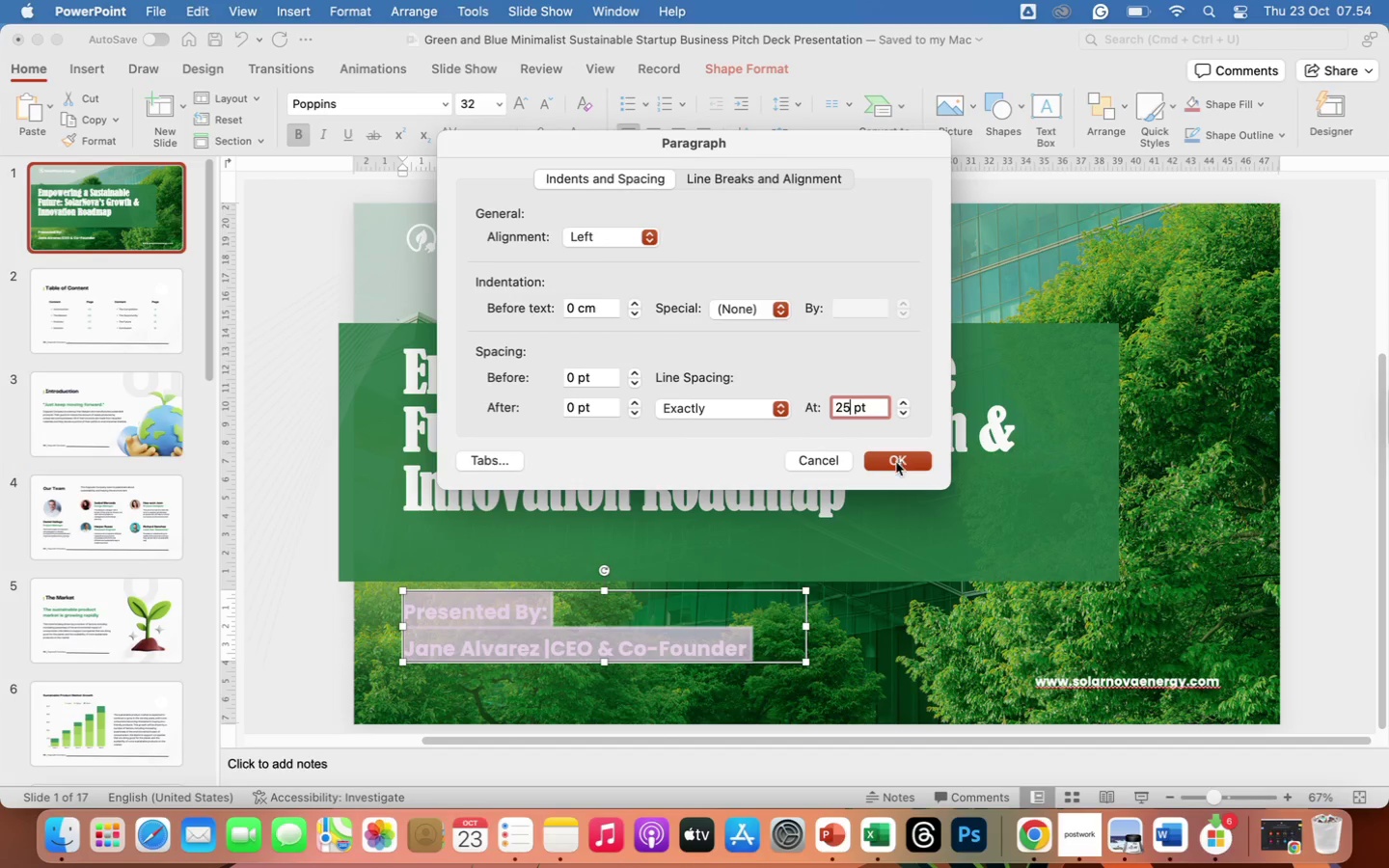 
left_click([896, 462])
 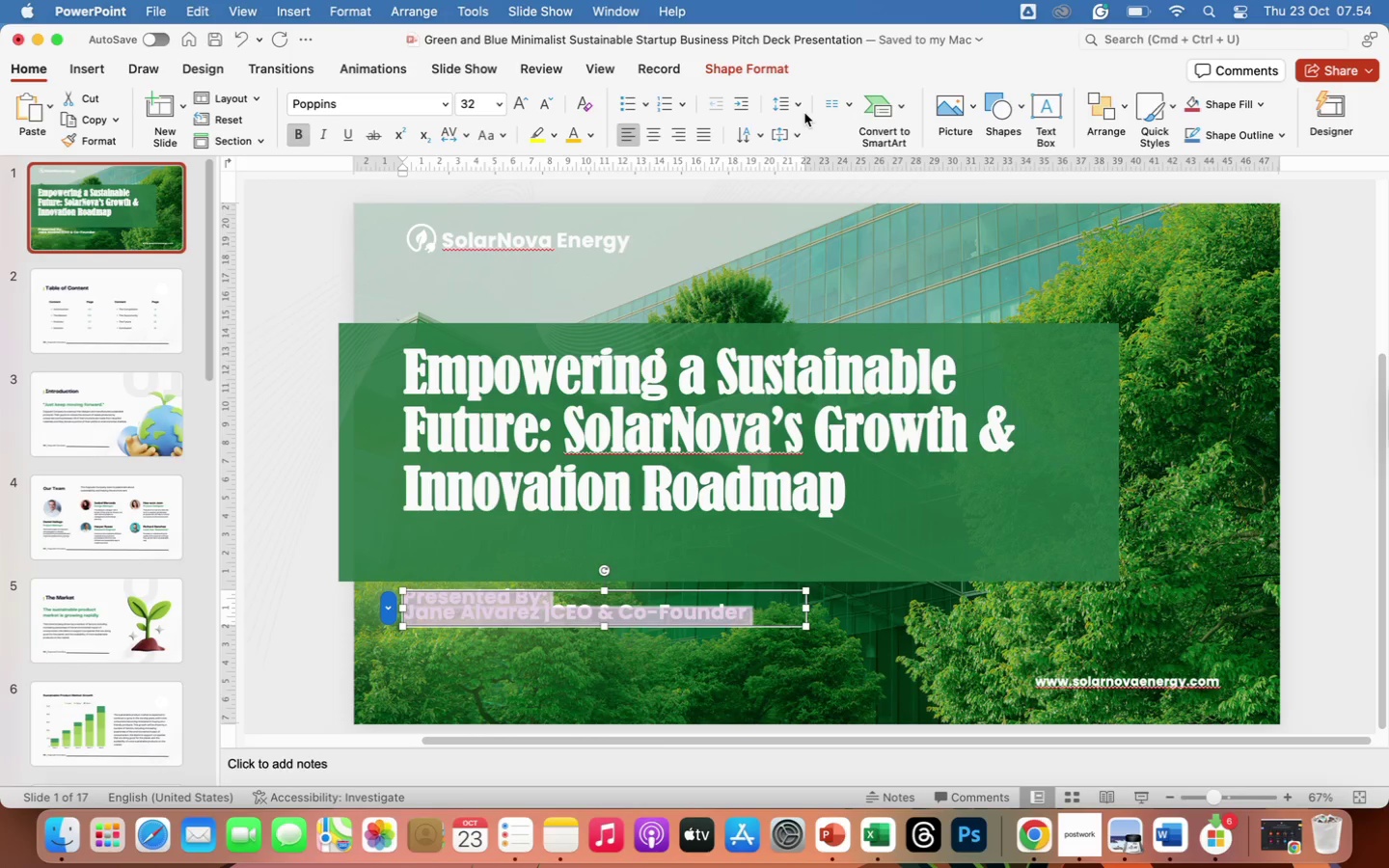 
left_click([799, 98])
 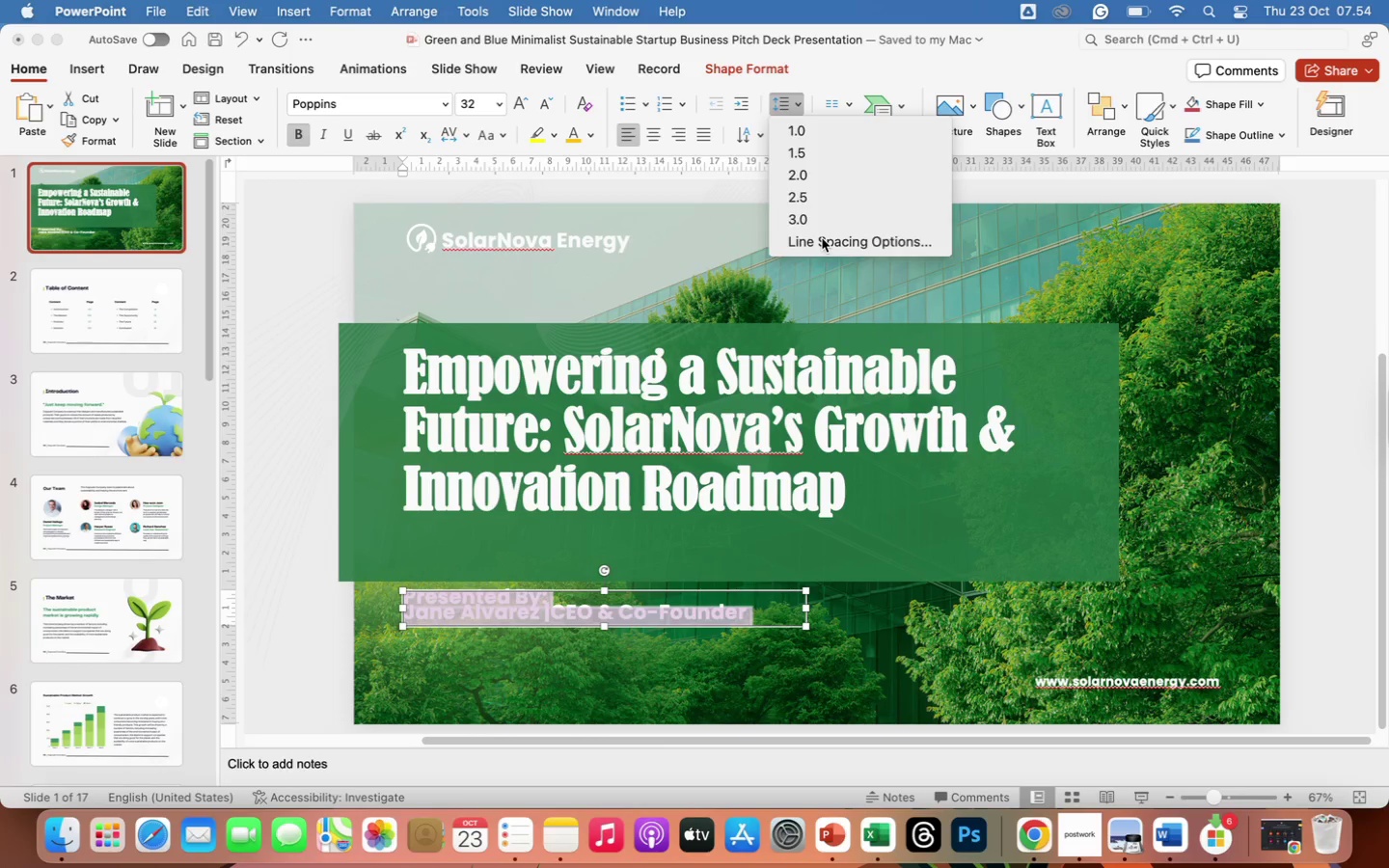 
left_click([822, 238])
 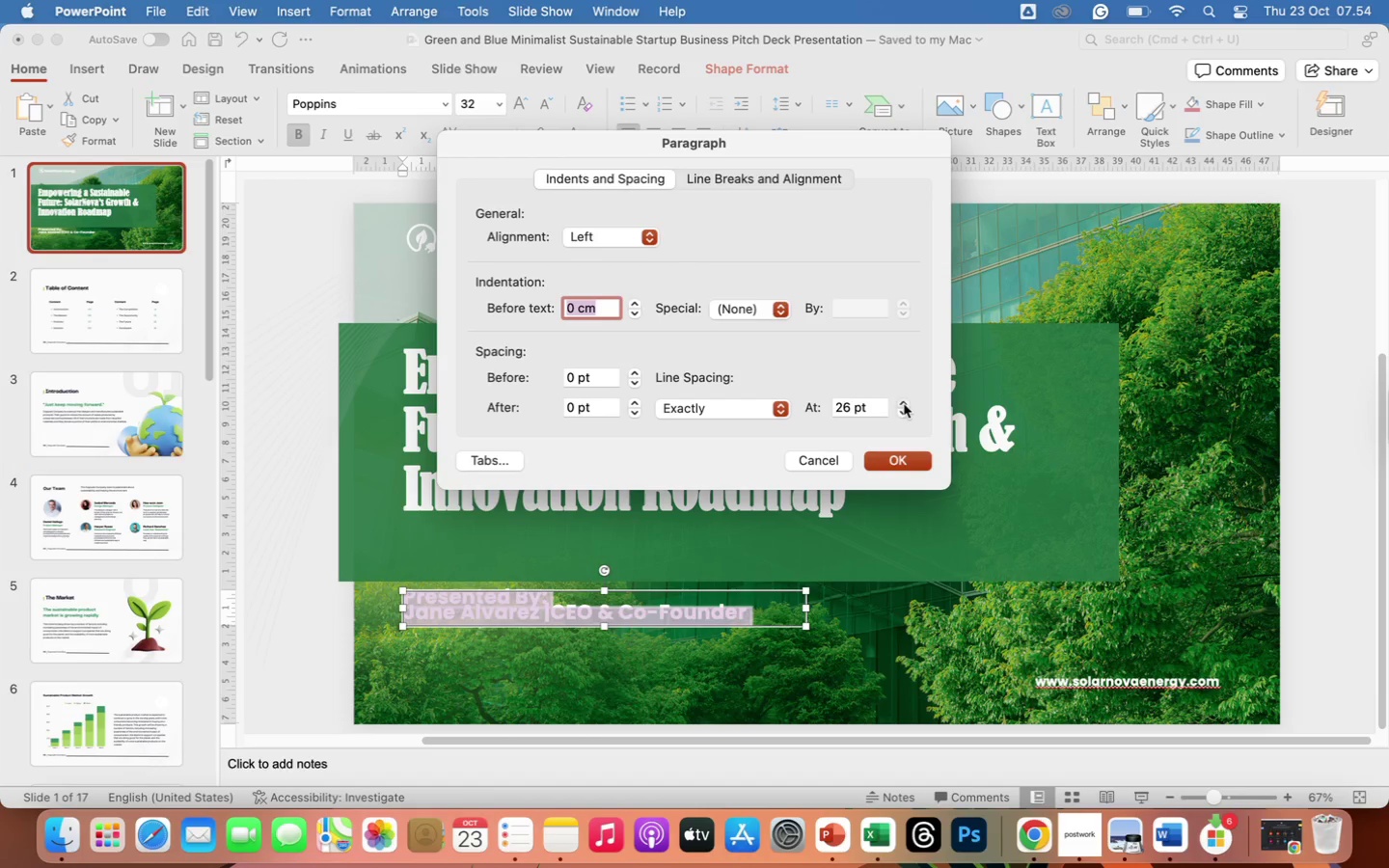 
double_click([904, 404])
 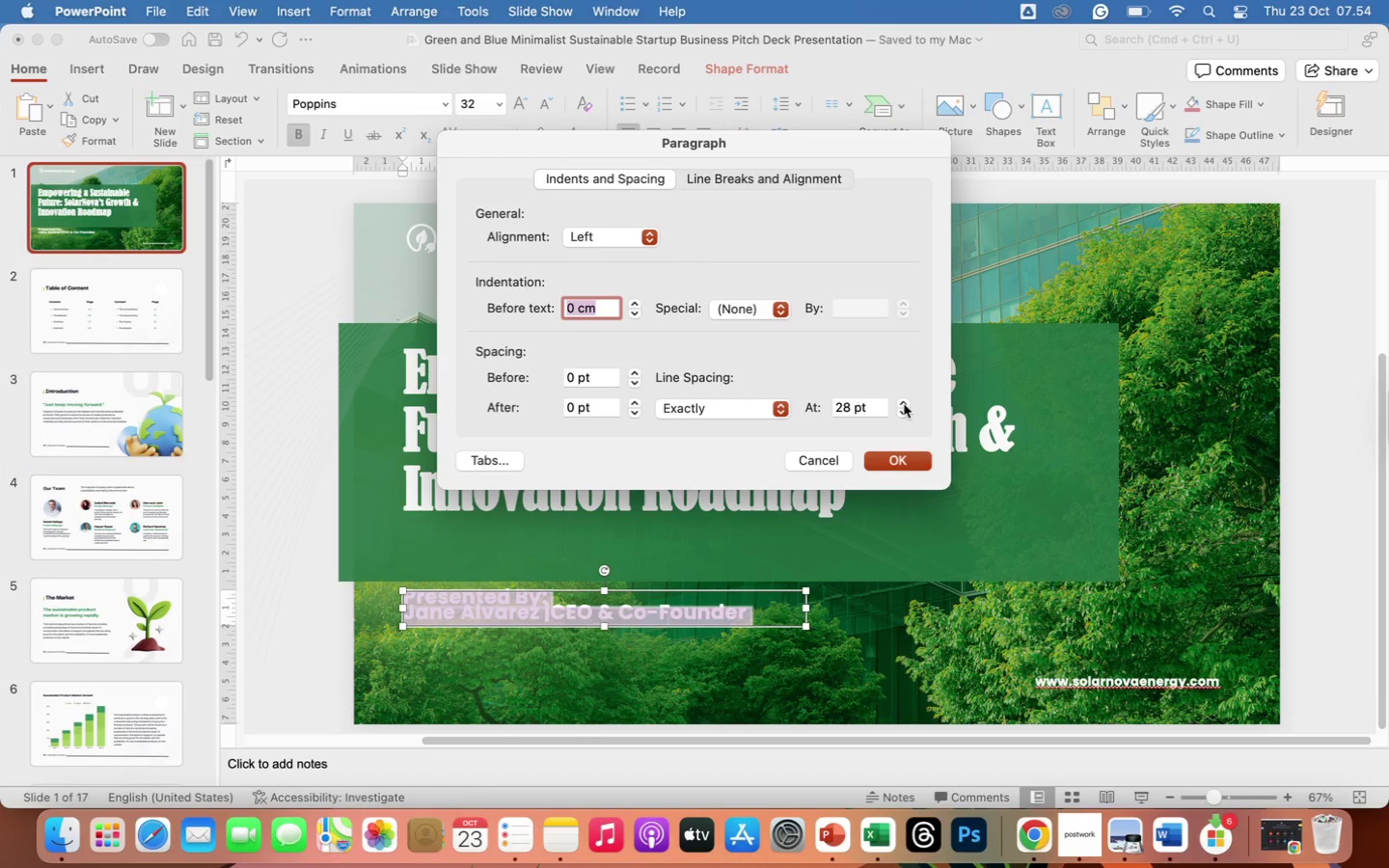 
triple_click([904, 404])
 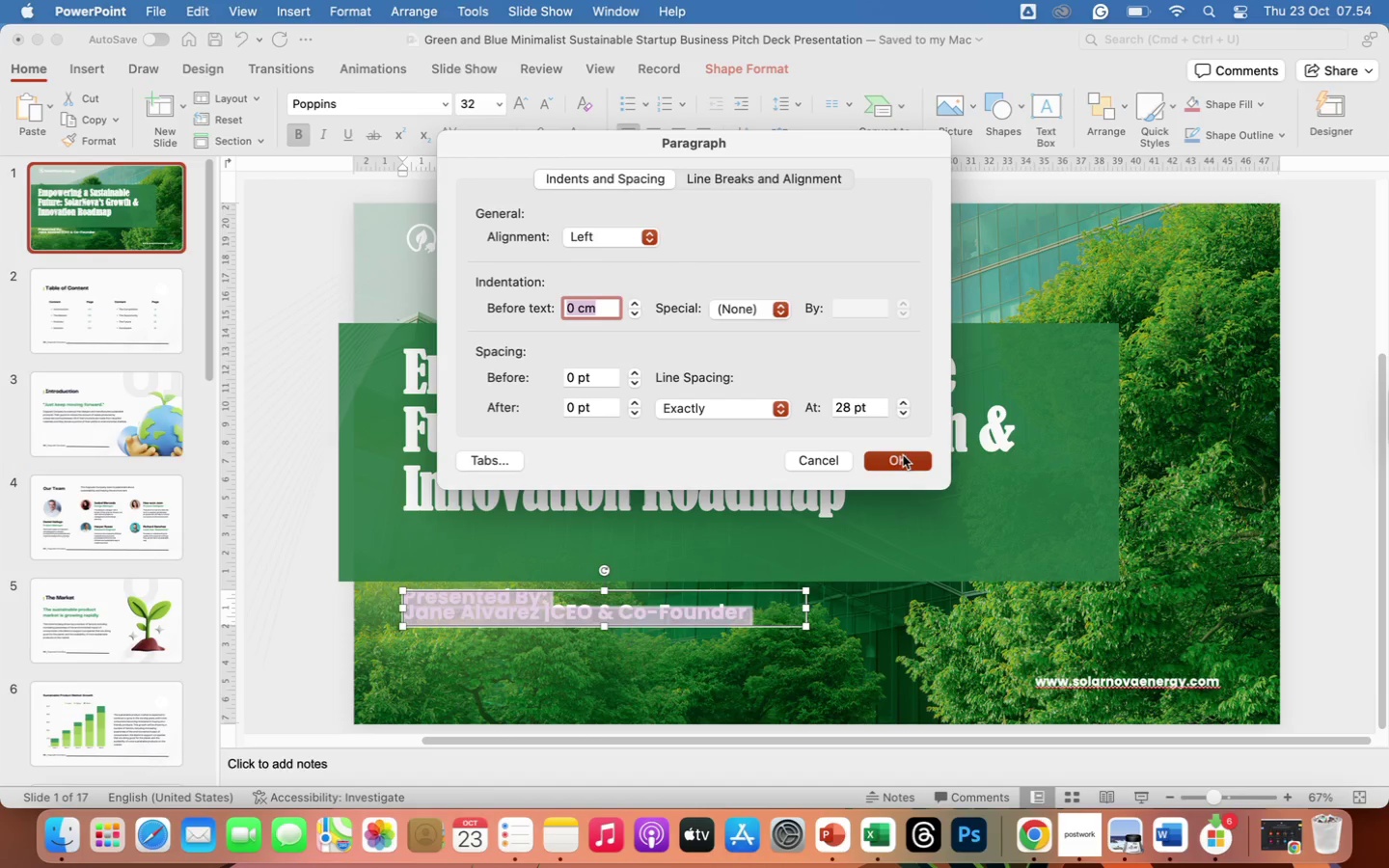 
left_click([903, 455])
 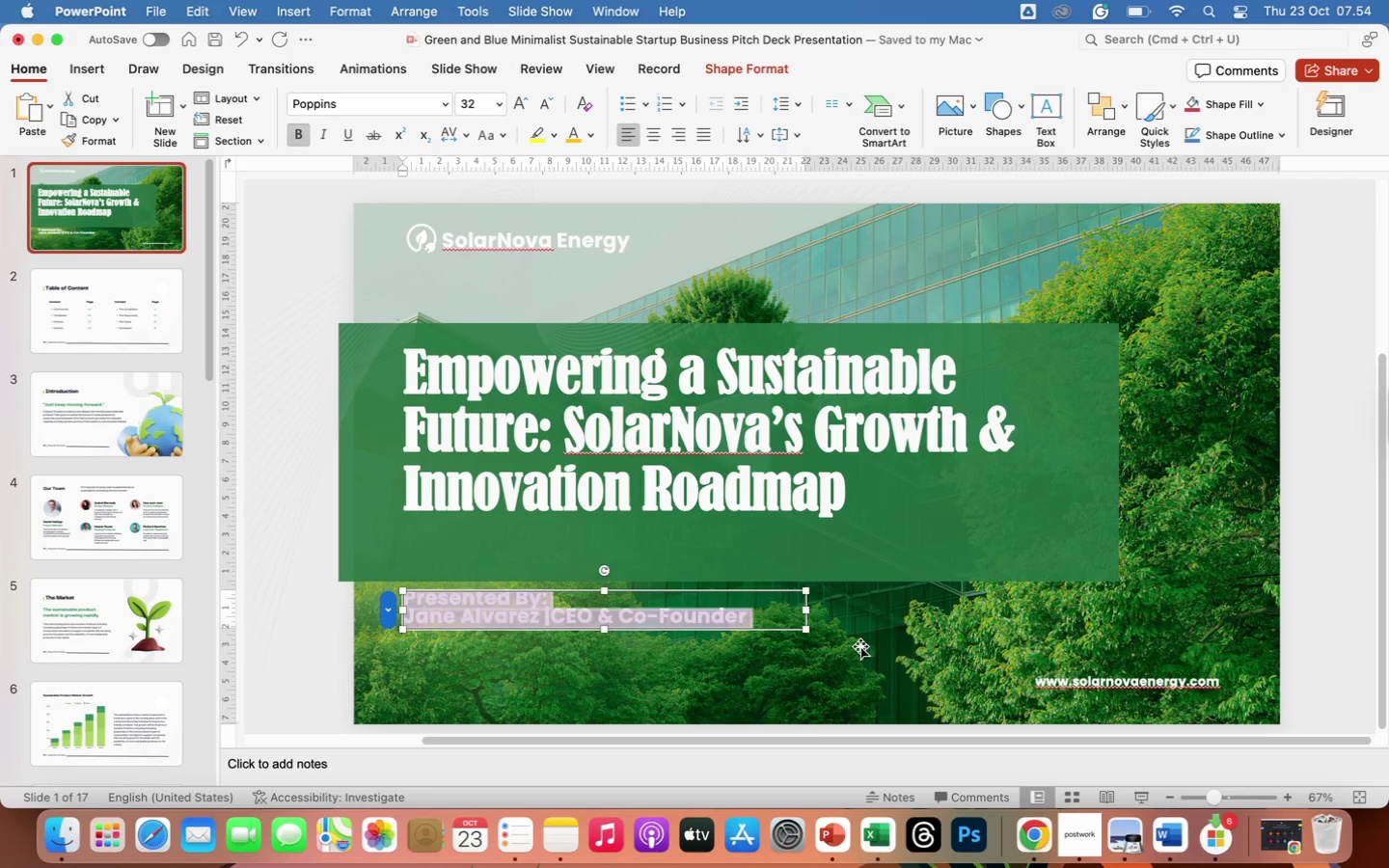 
left_click([860, 646])
 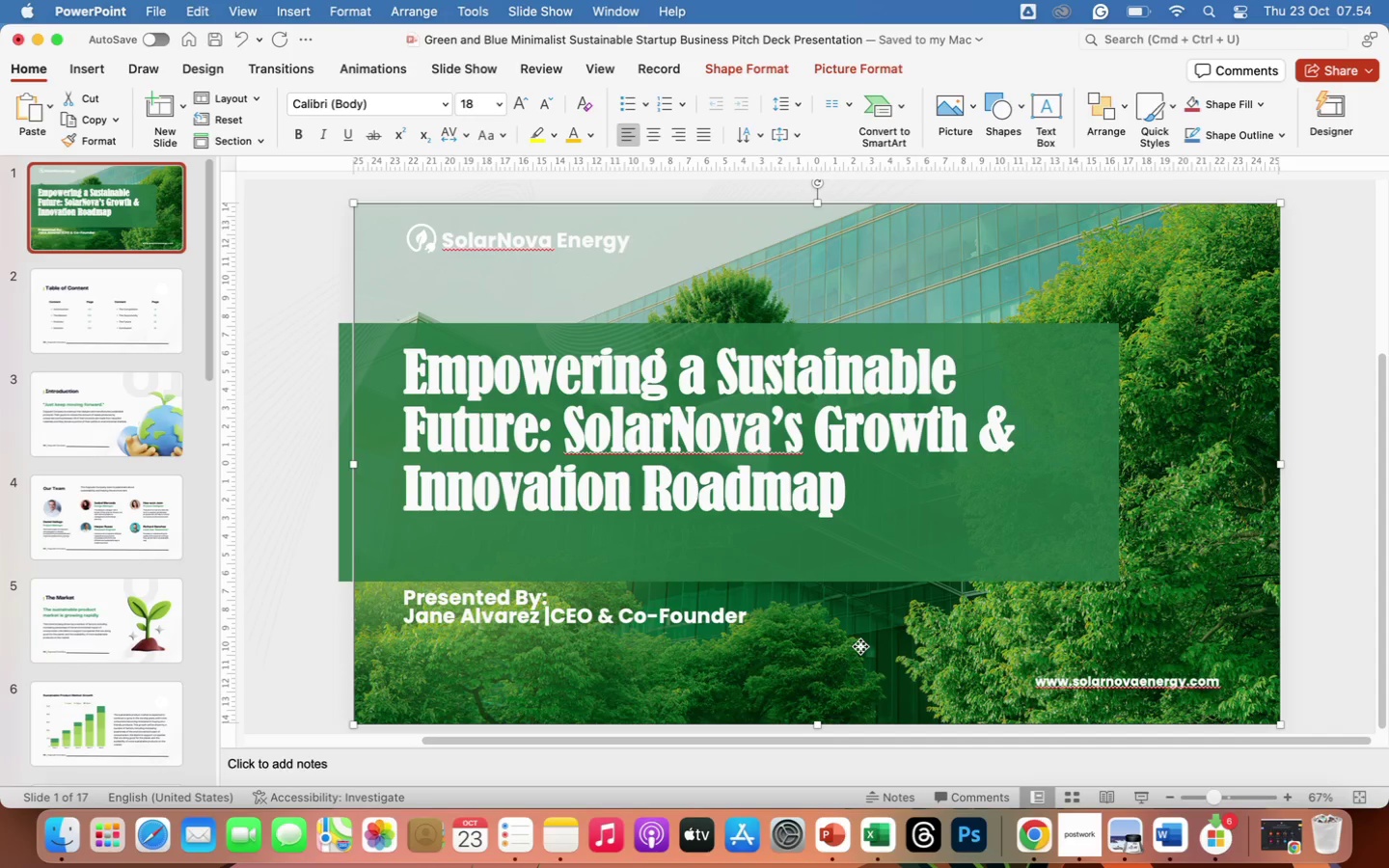 
wait(8.65)
 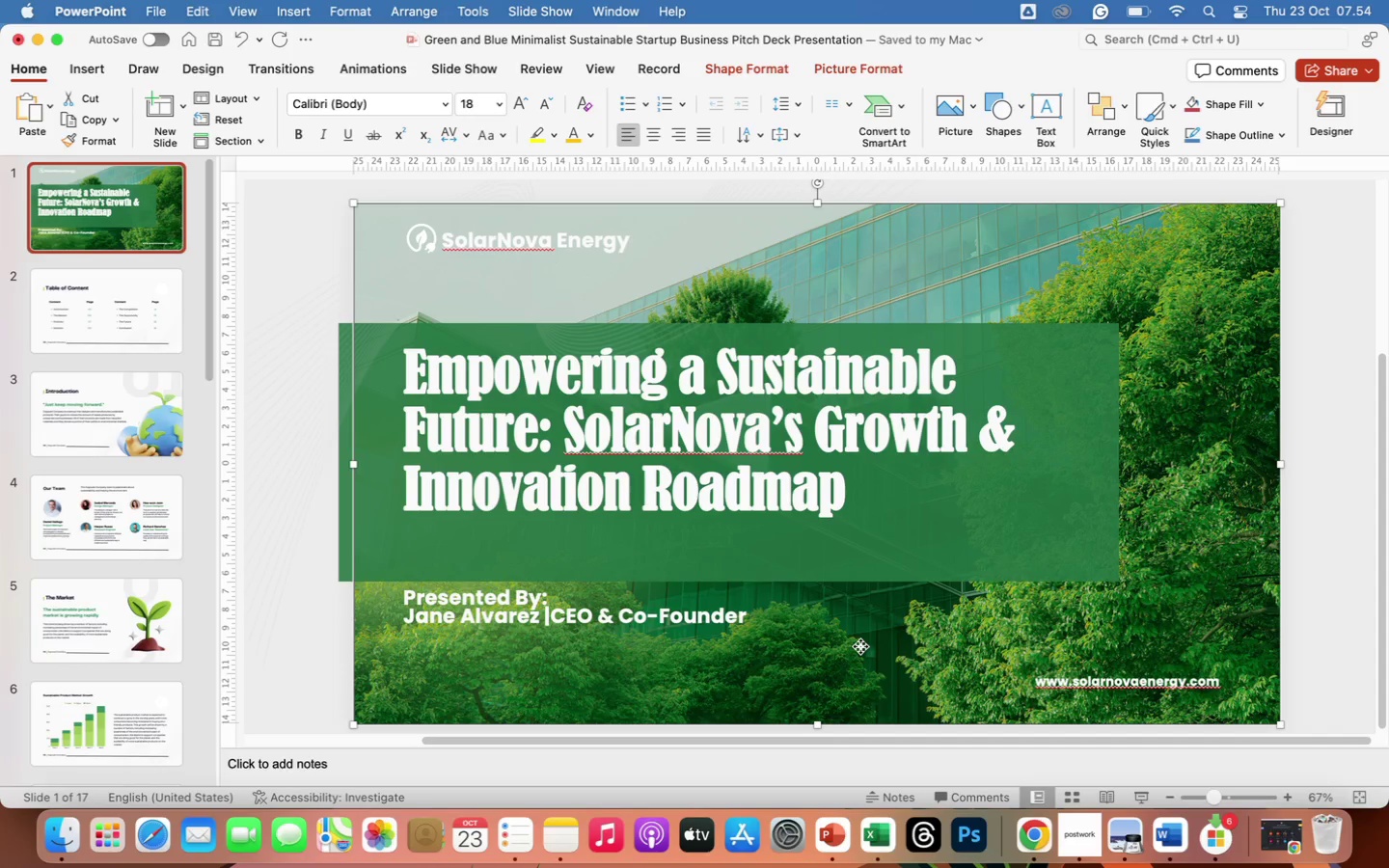 
left_click([561, 623])
 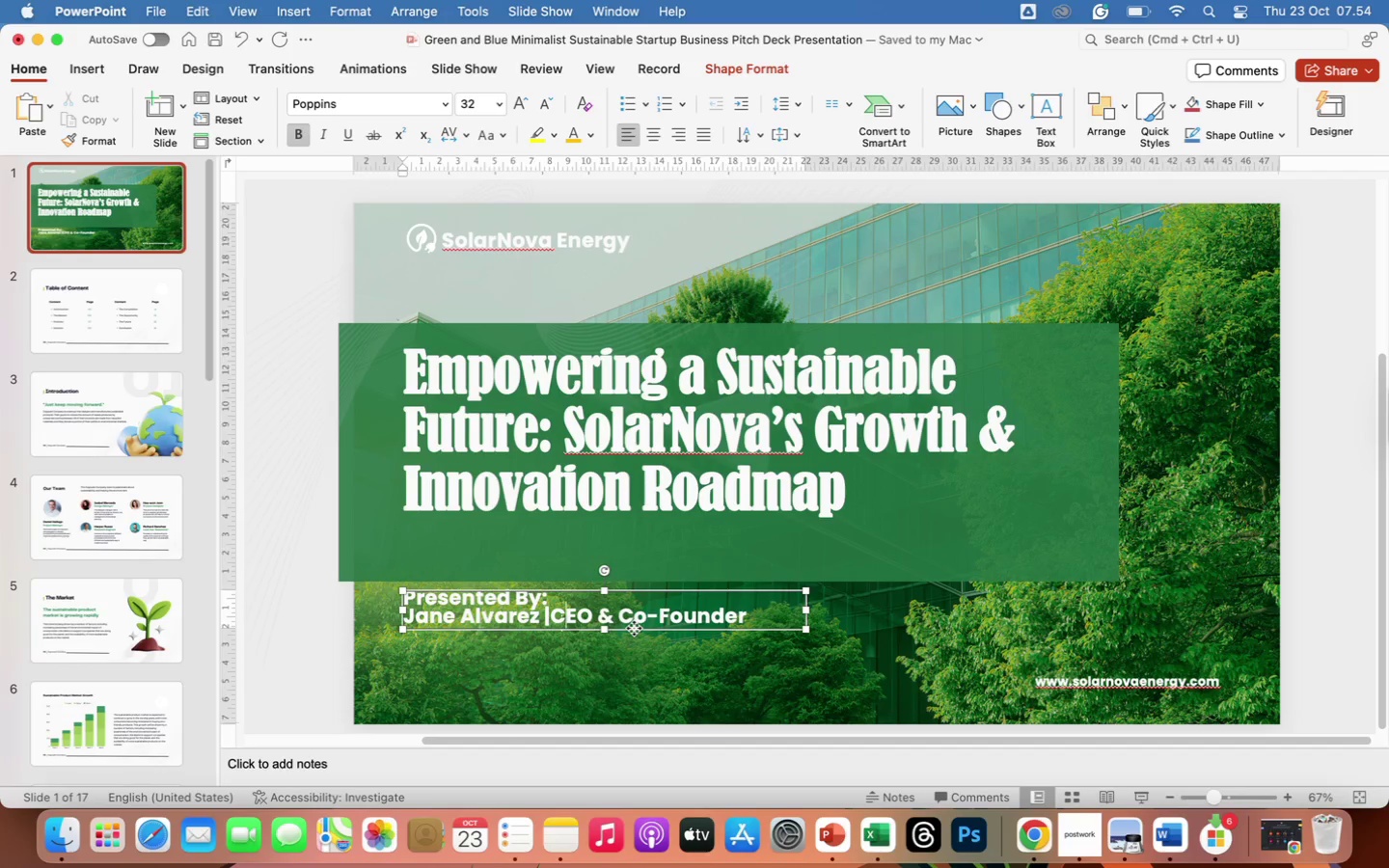 
left_click([634, 628])
 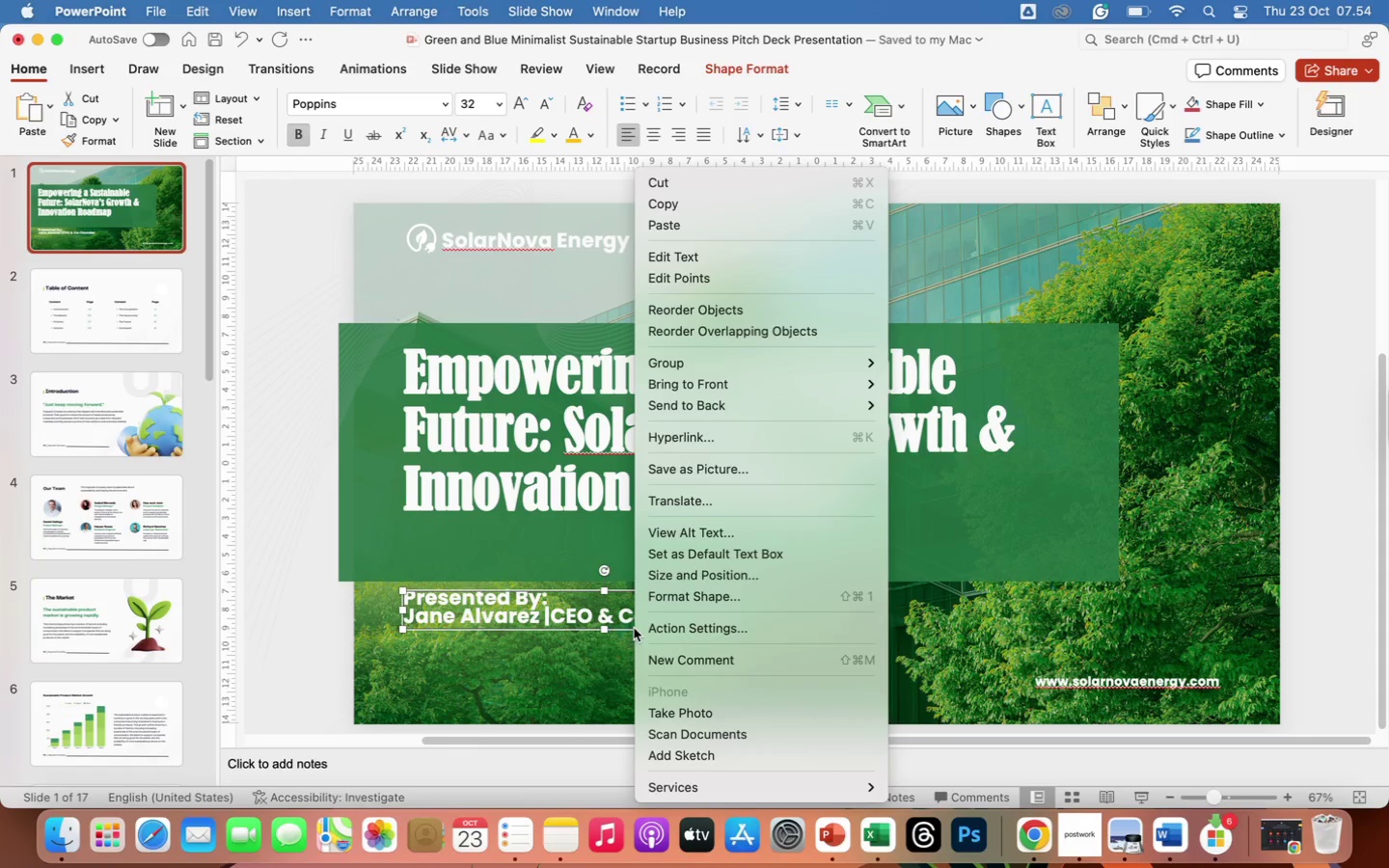 
right_click([634, 628])
 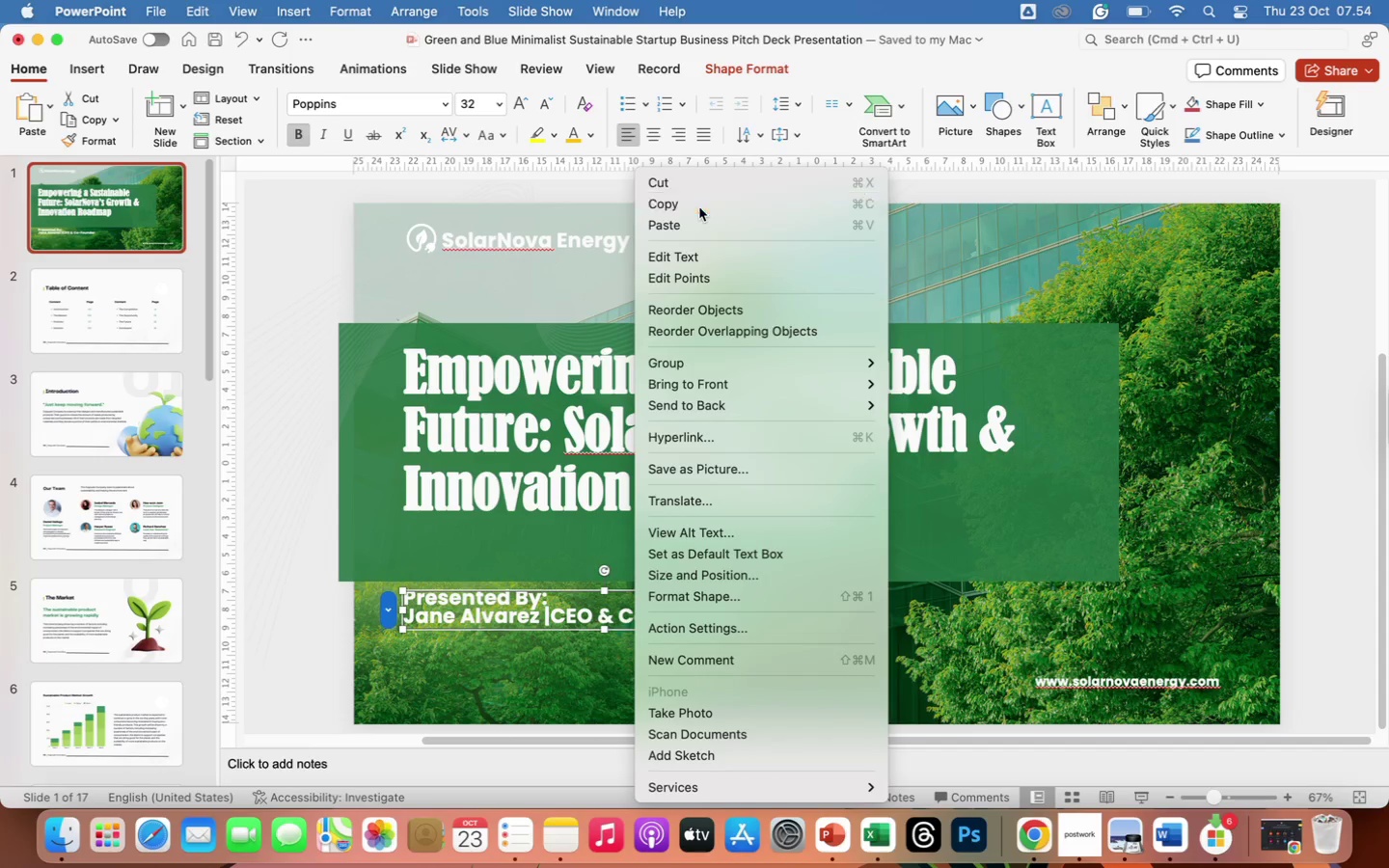 
left_click([699, 207])
 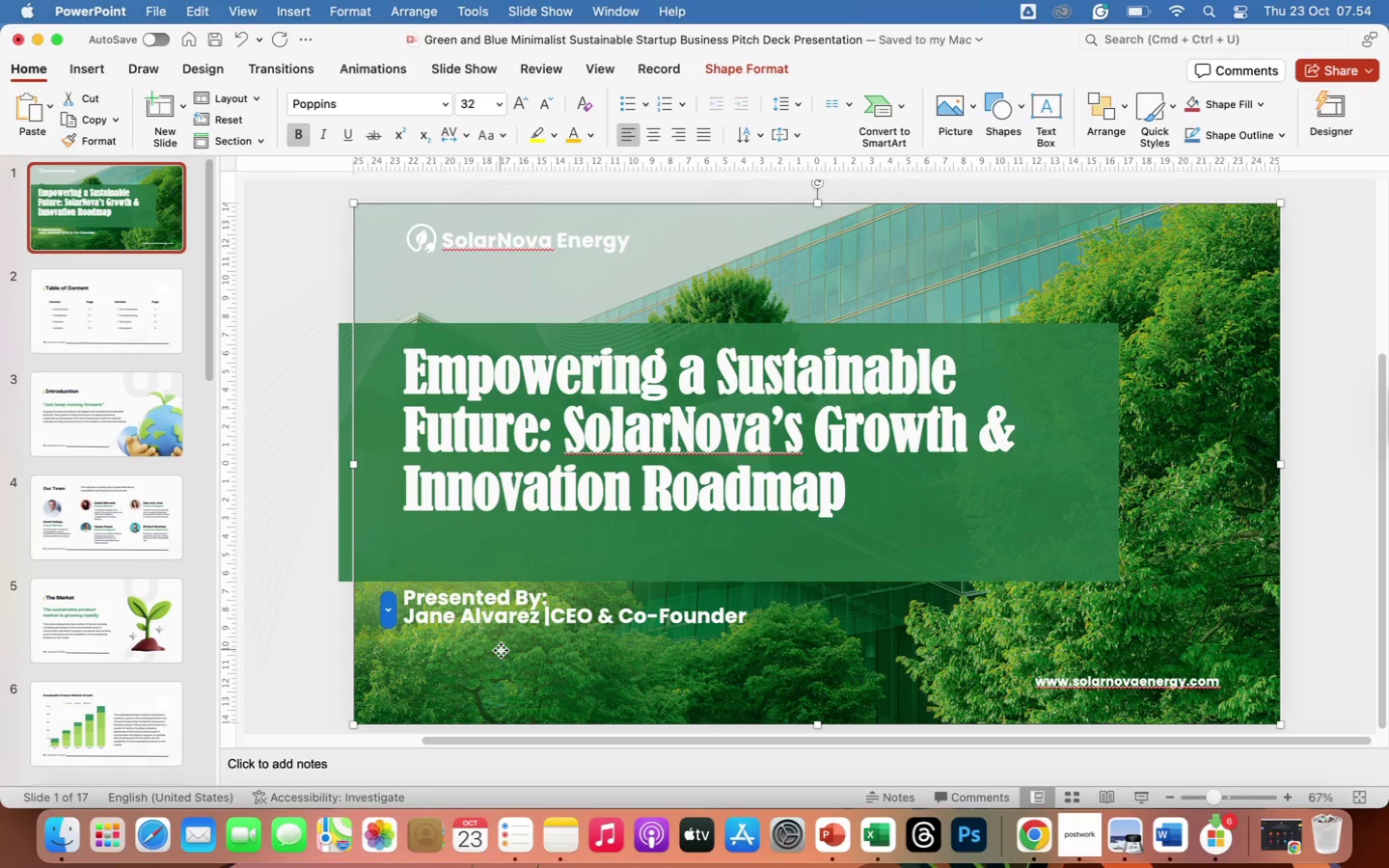 
left_click([501, 650])
 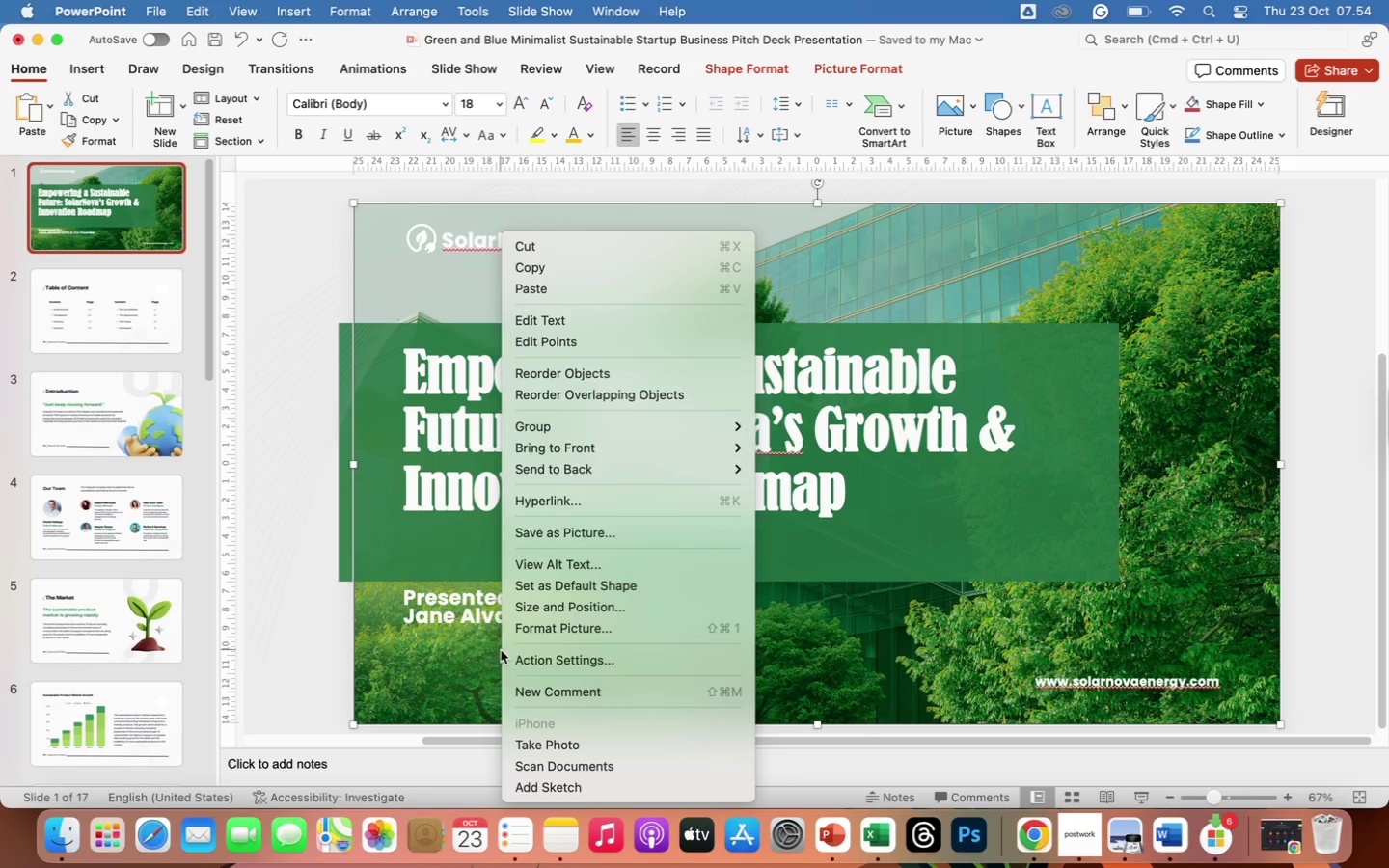 
right_click([501, 650])
 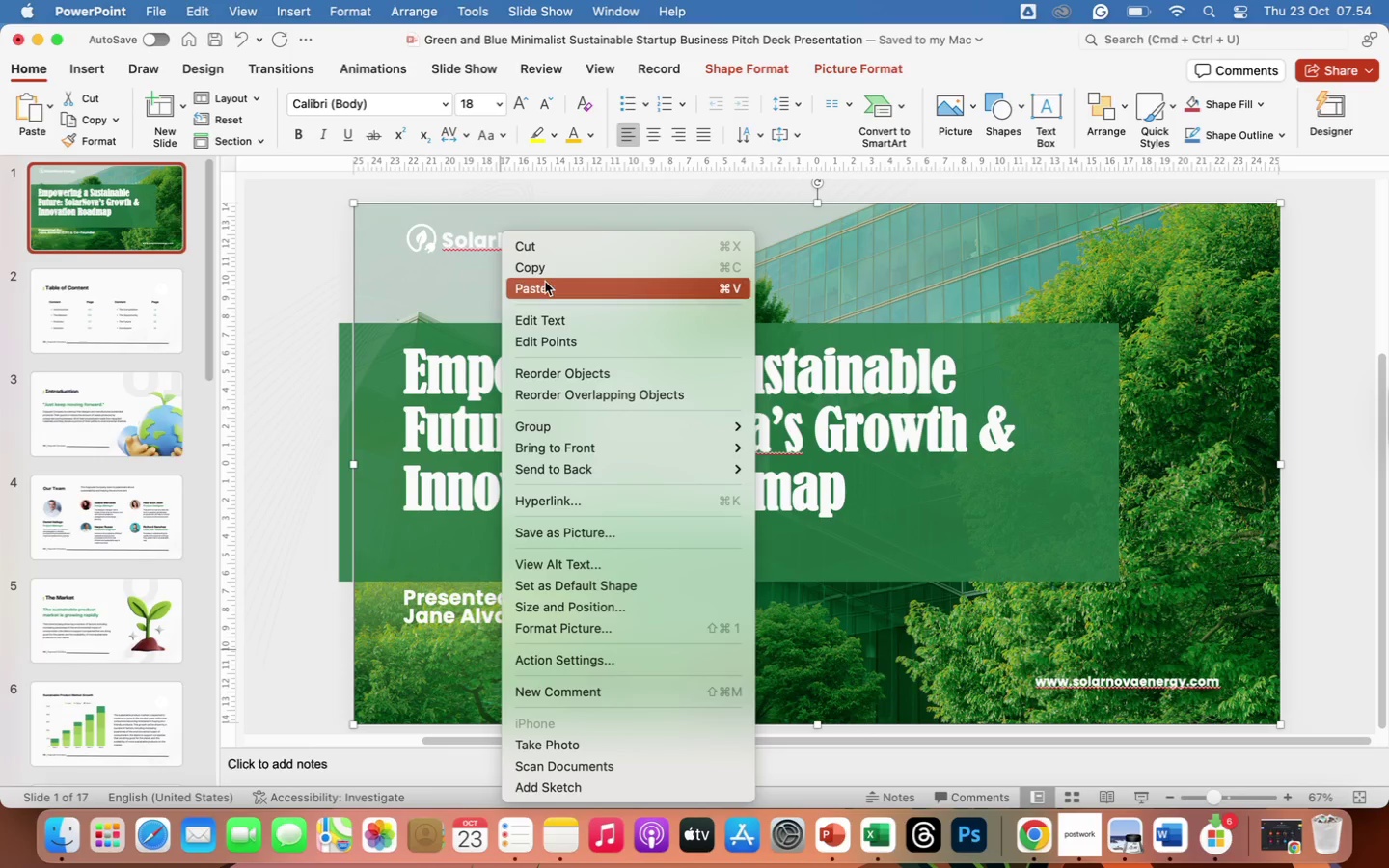 
left_click([545, 282])
 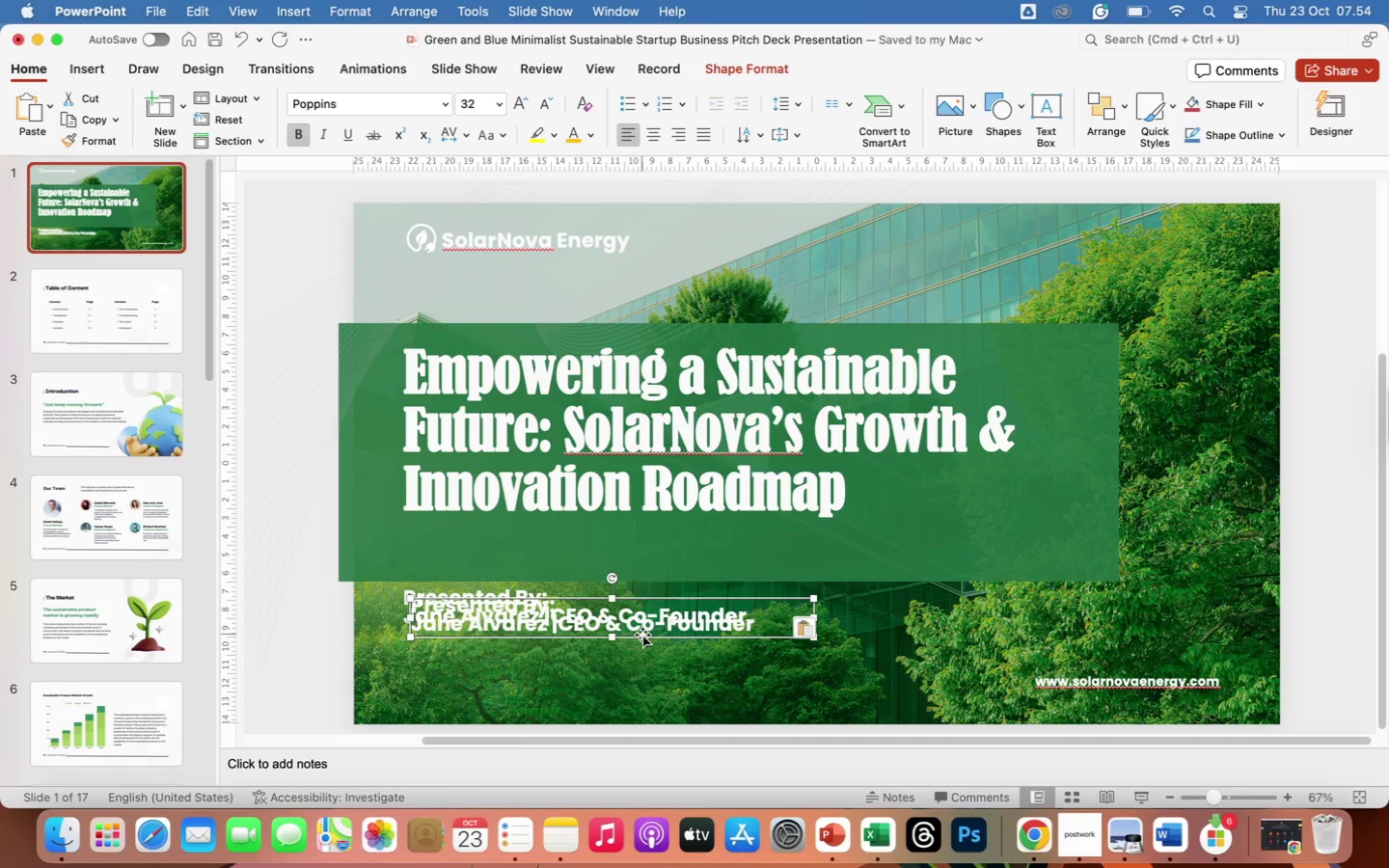 
left_click_drag(start_coordinate=[642, 635], to_coordinate=[633, 671])
 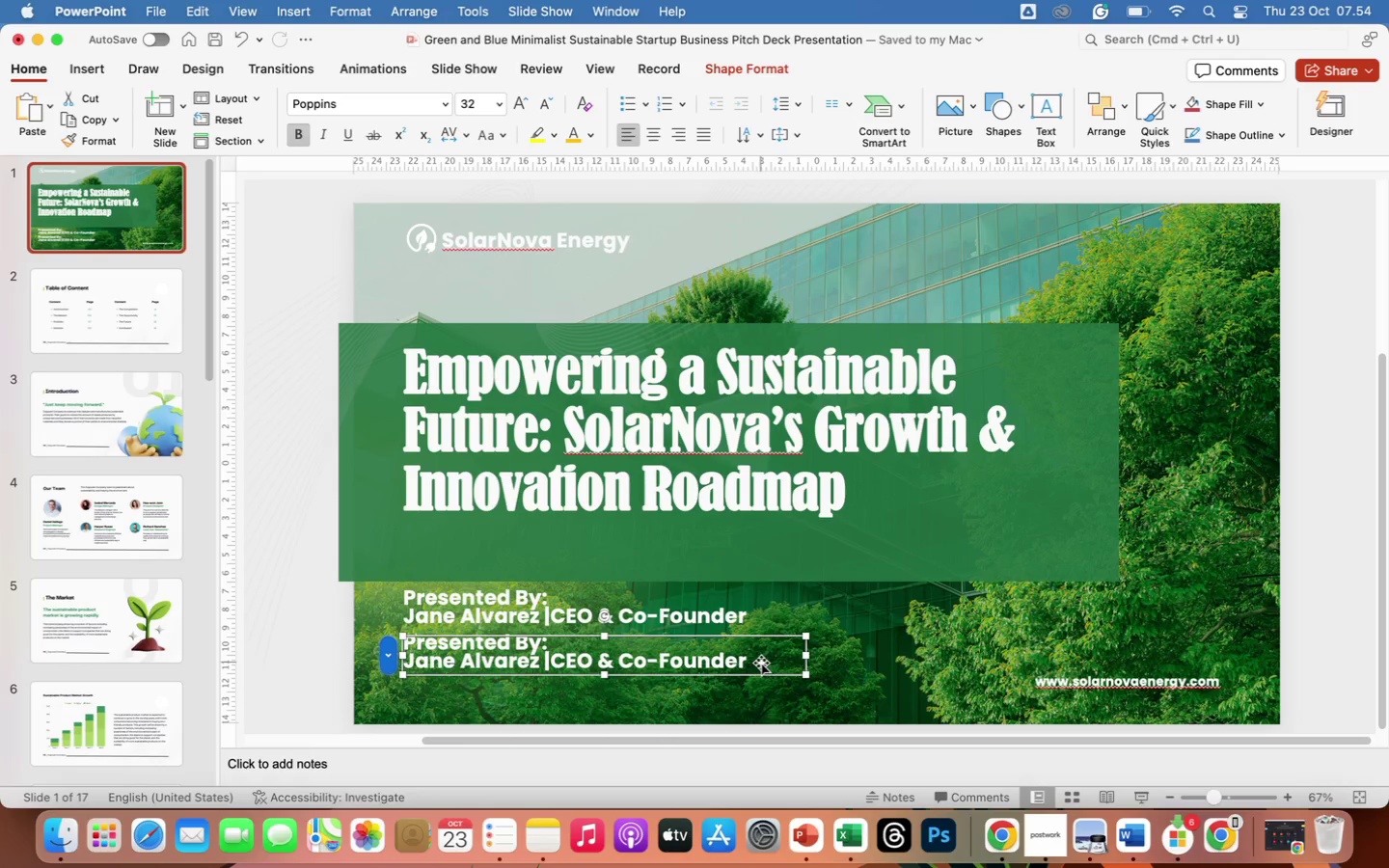 
wait(11.06)
 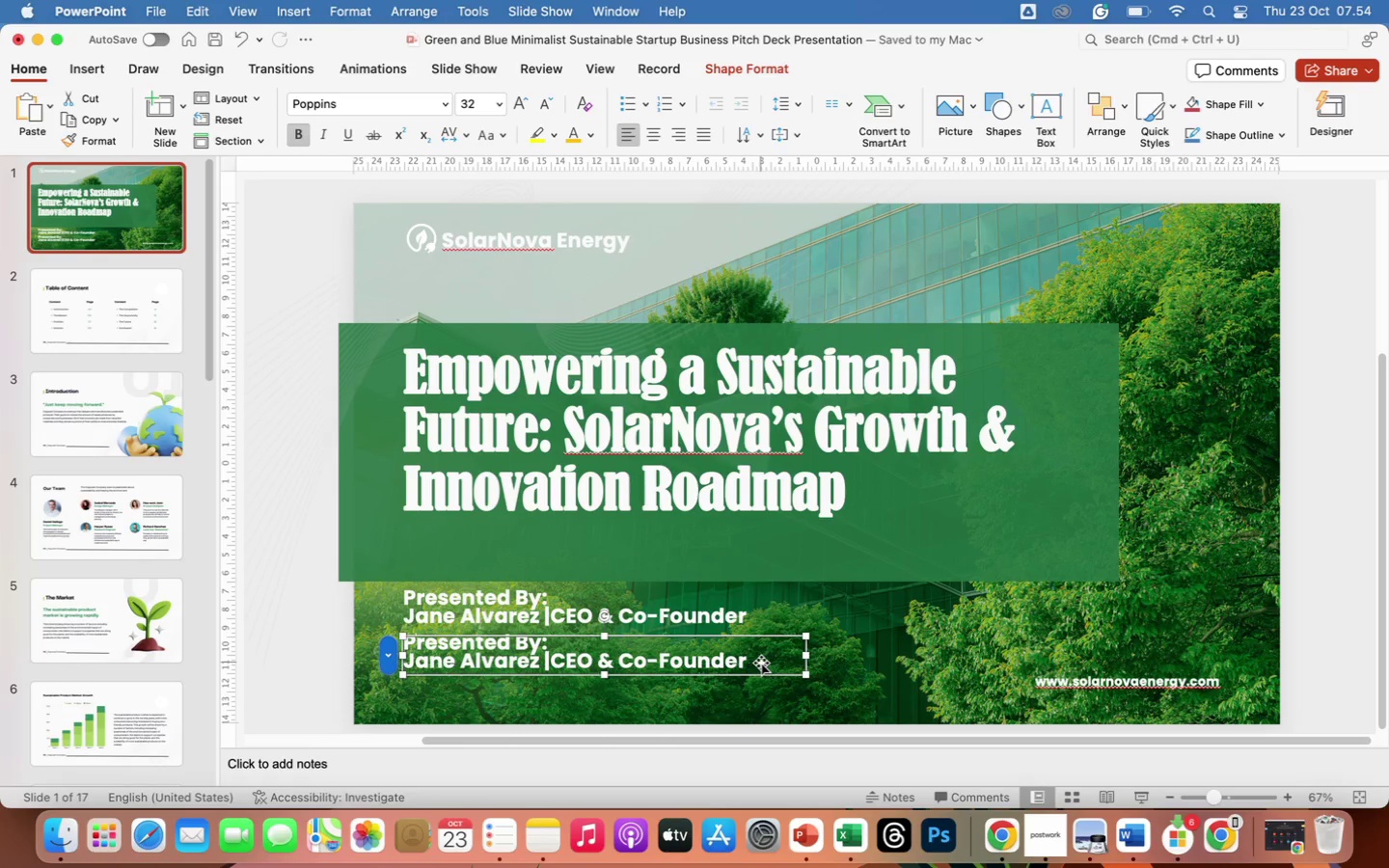 
left_click_drag(start_coordinate=[746, 659], to_coordinate=[439, 637])
 